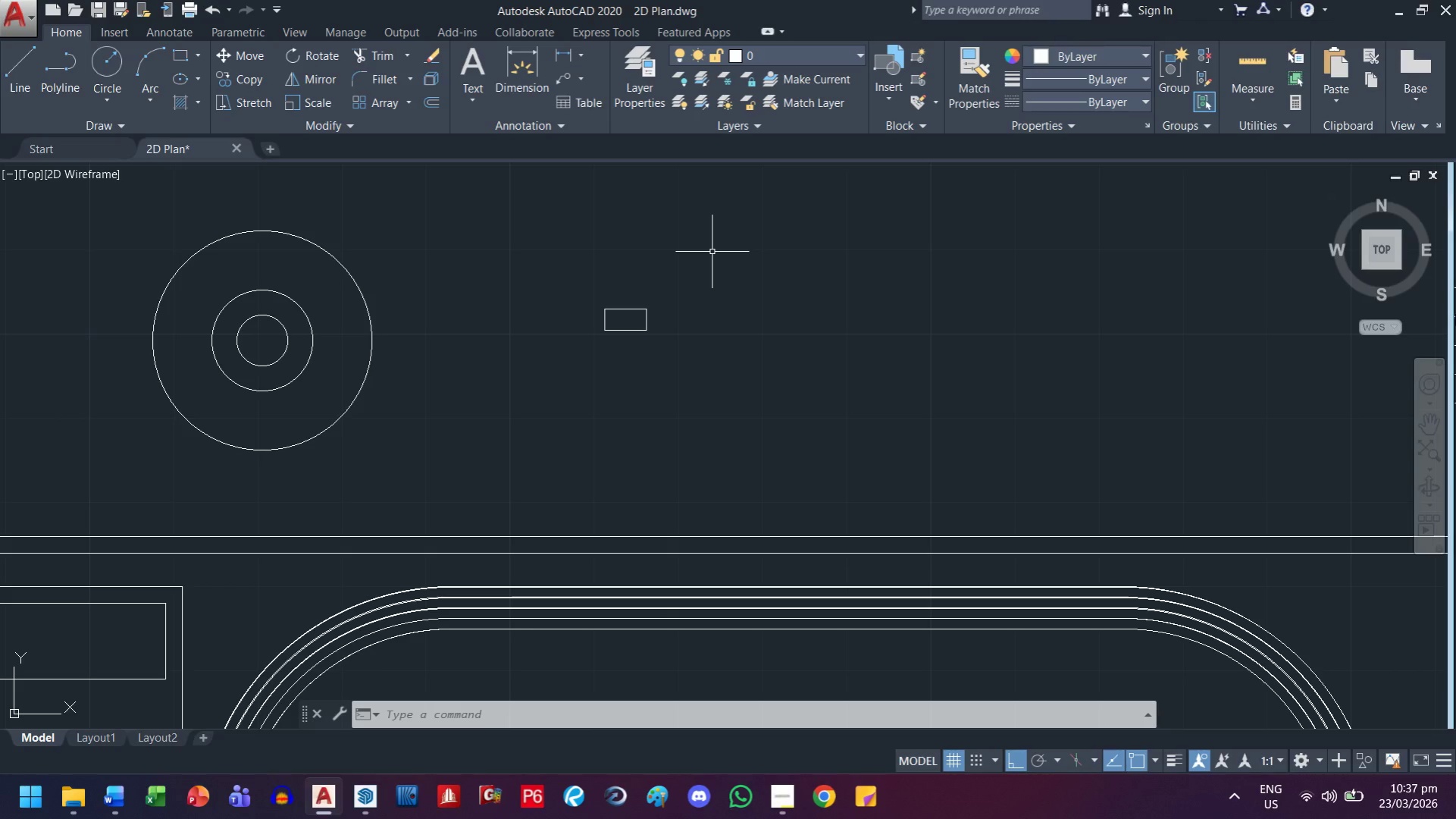 
wait(54.39)
 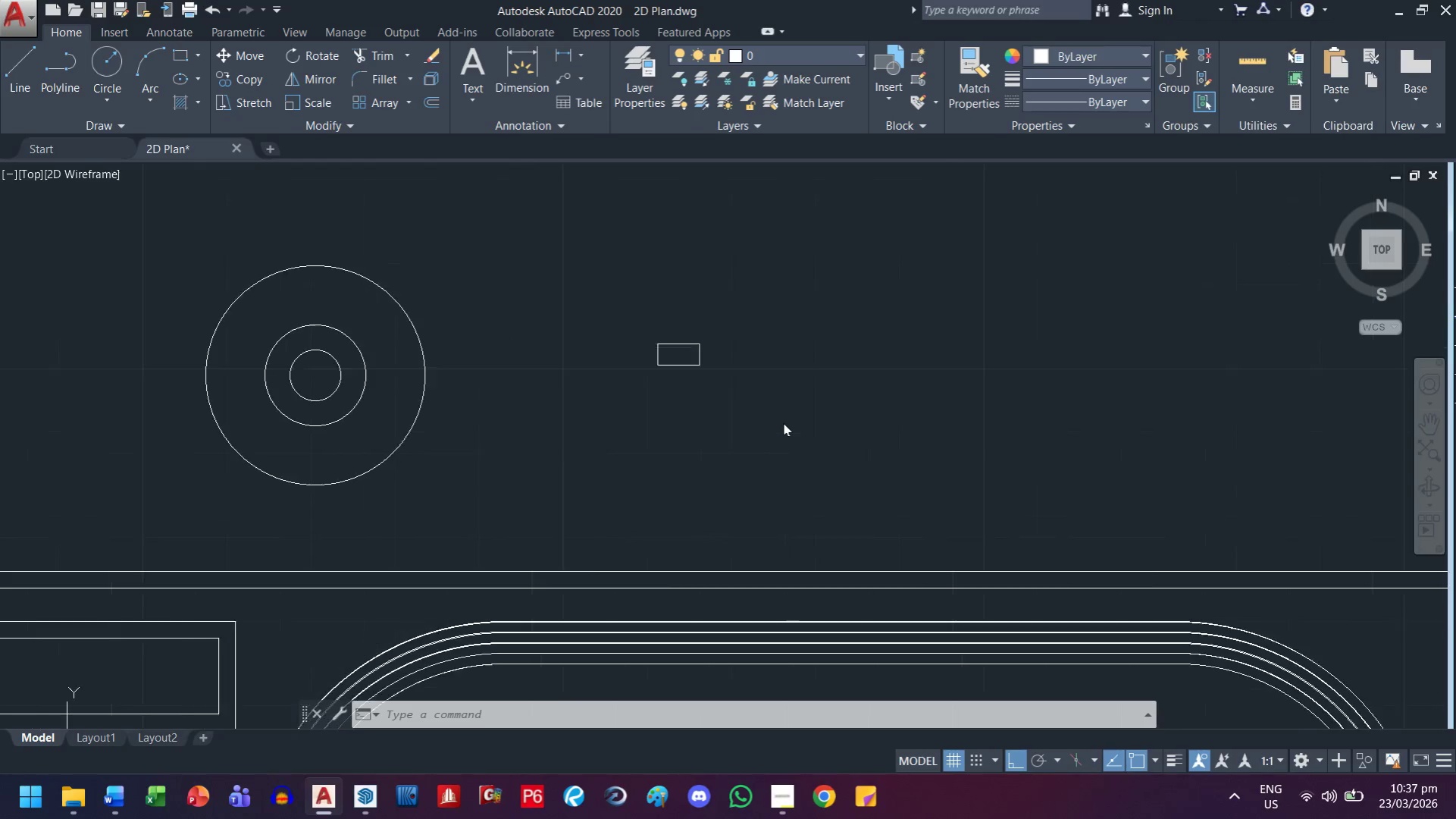 
key(Escape)
 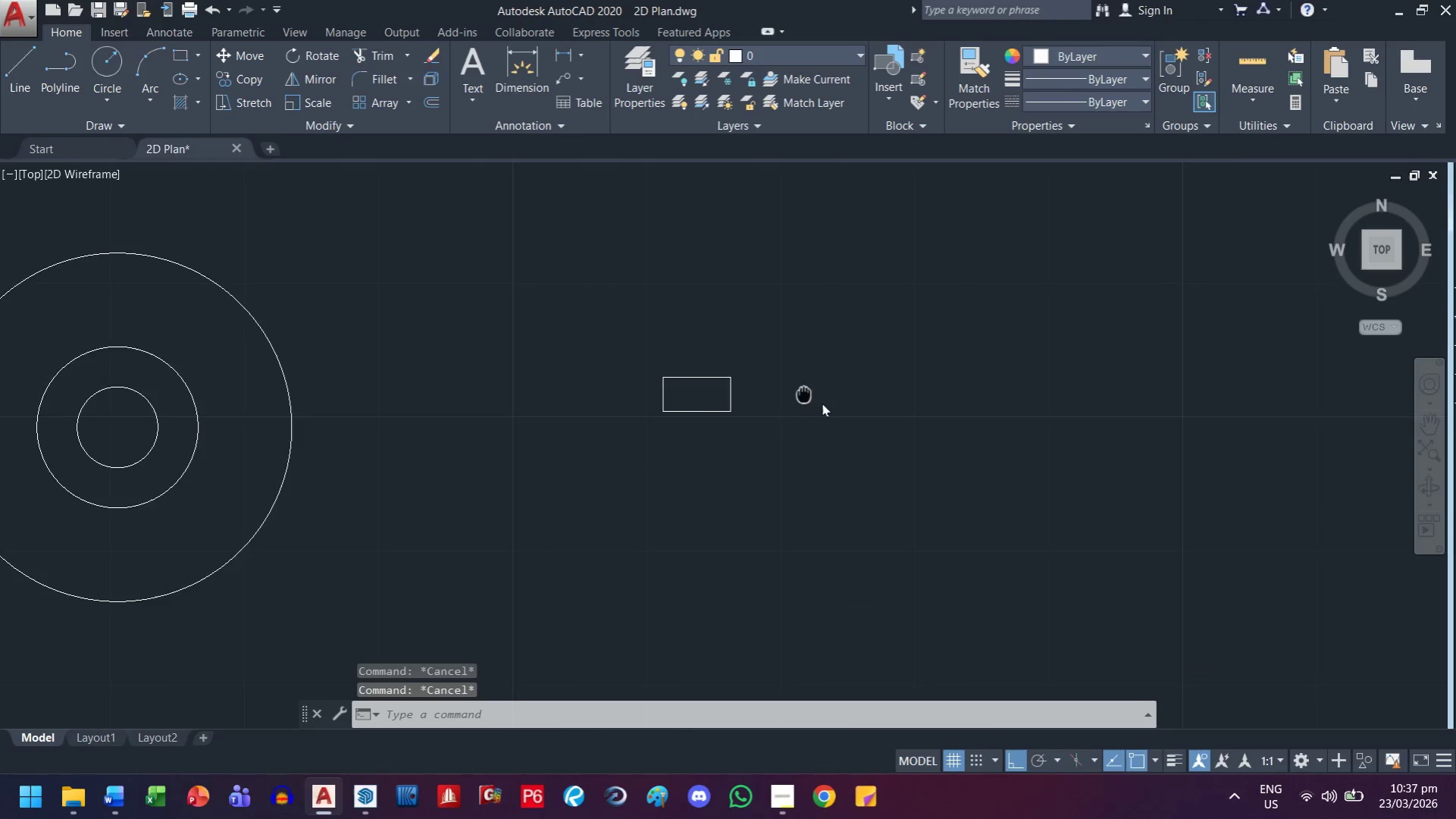 
scroll: coordinate [783, 423], scroll_direction: up, amount: 1.0
 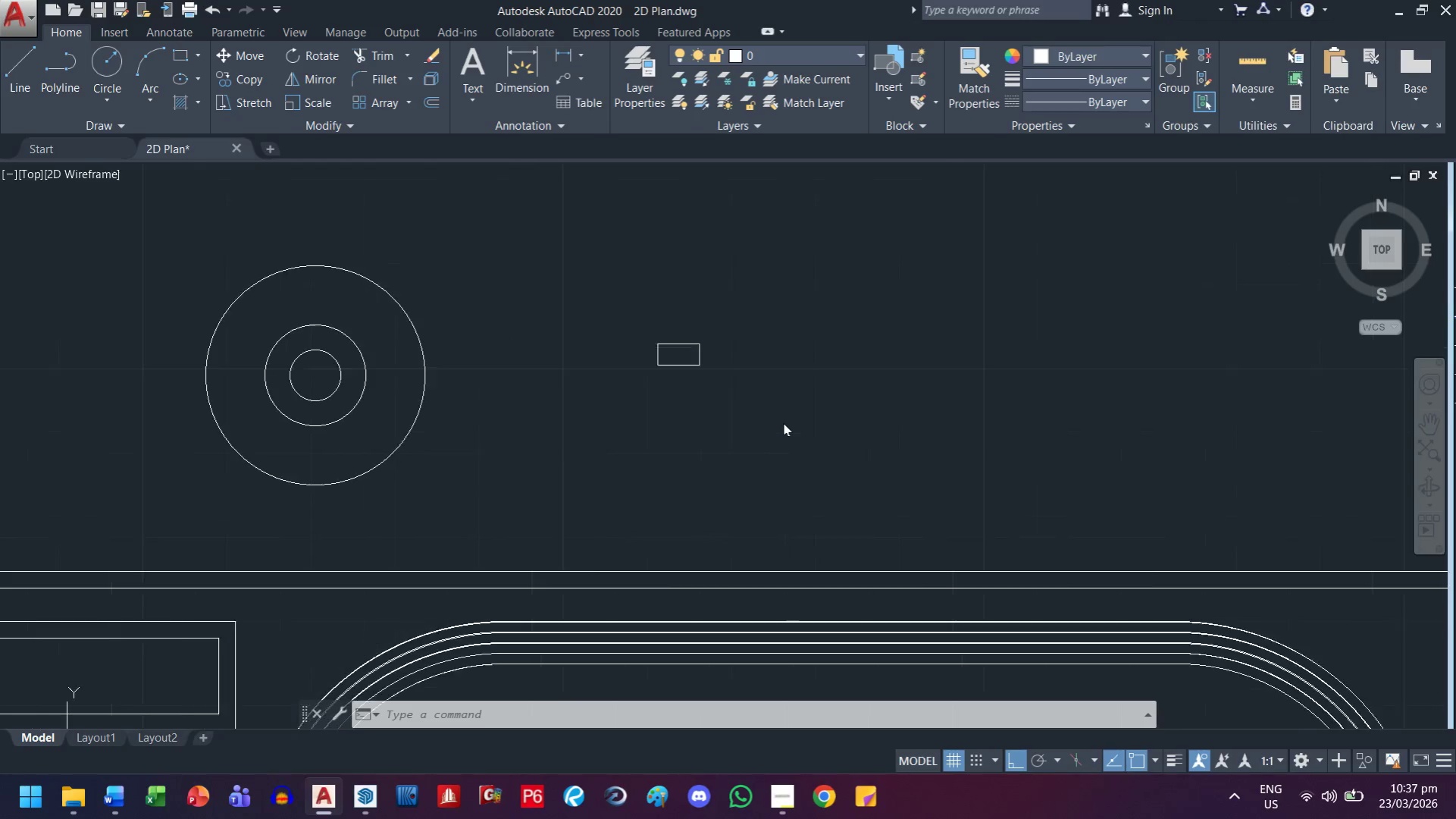 
left_click_drag(start_coordinate=[811, 384], to_coordinate=[807, 387])
 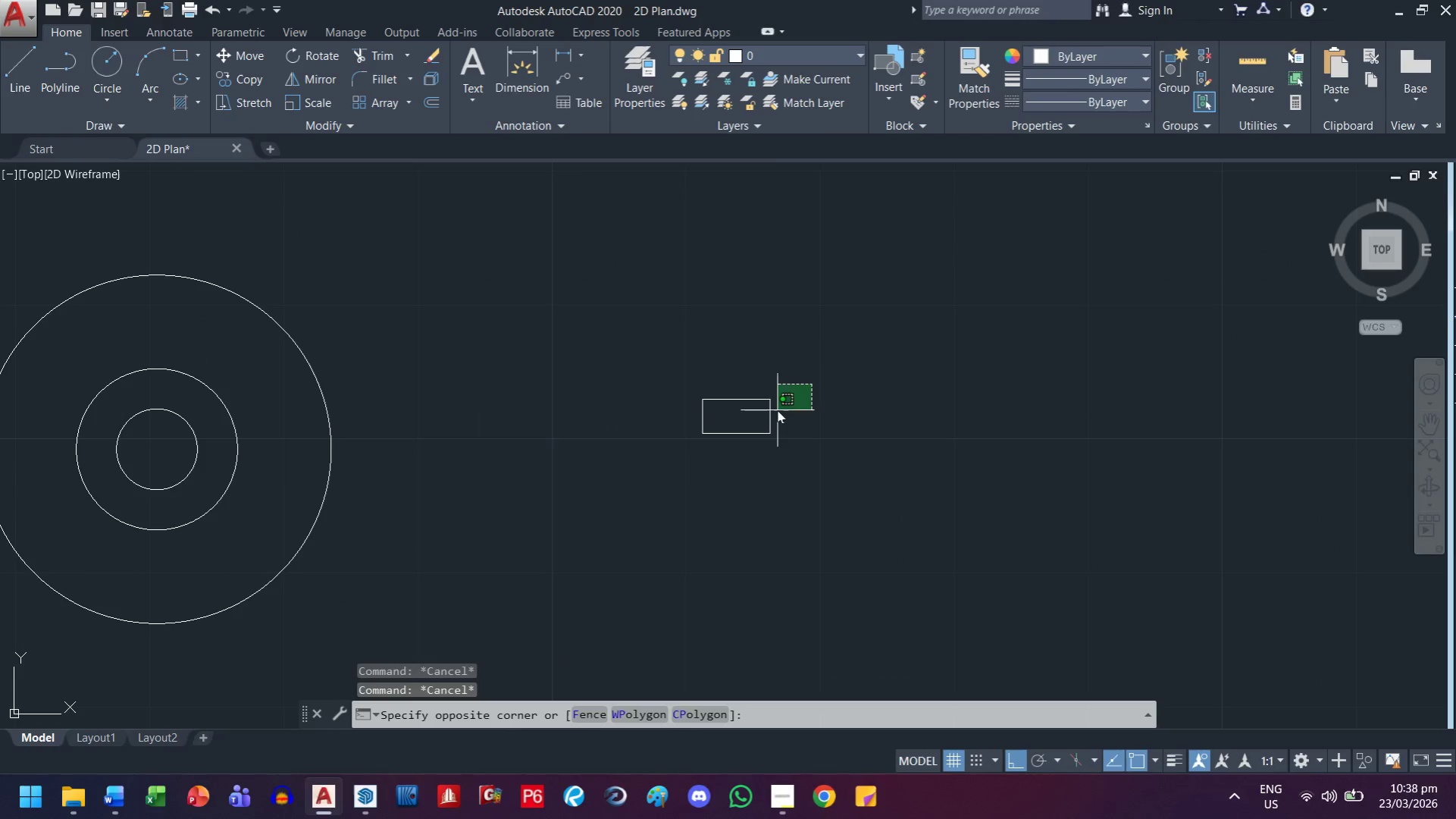 
double_click([737, 442])
 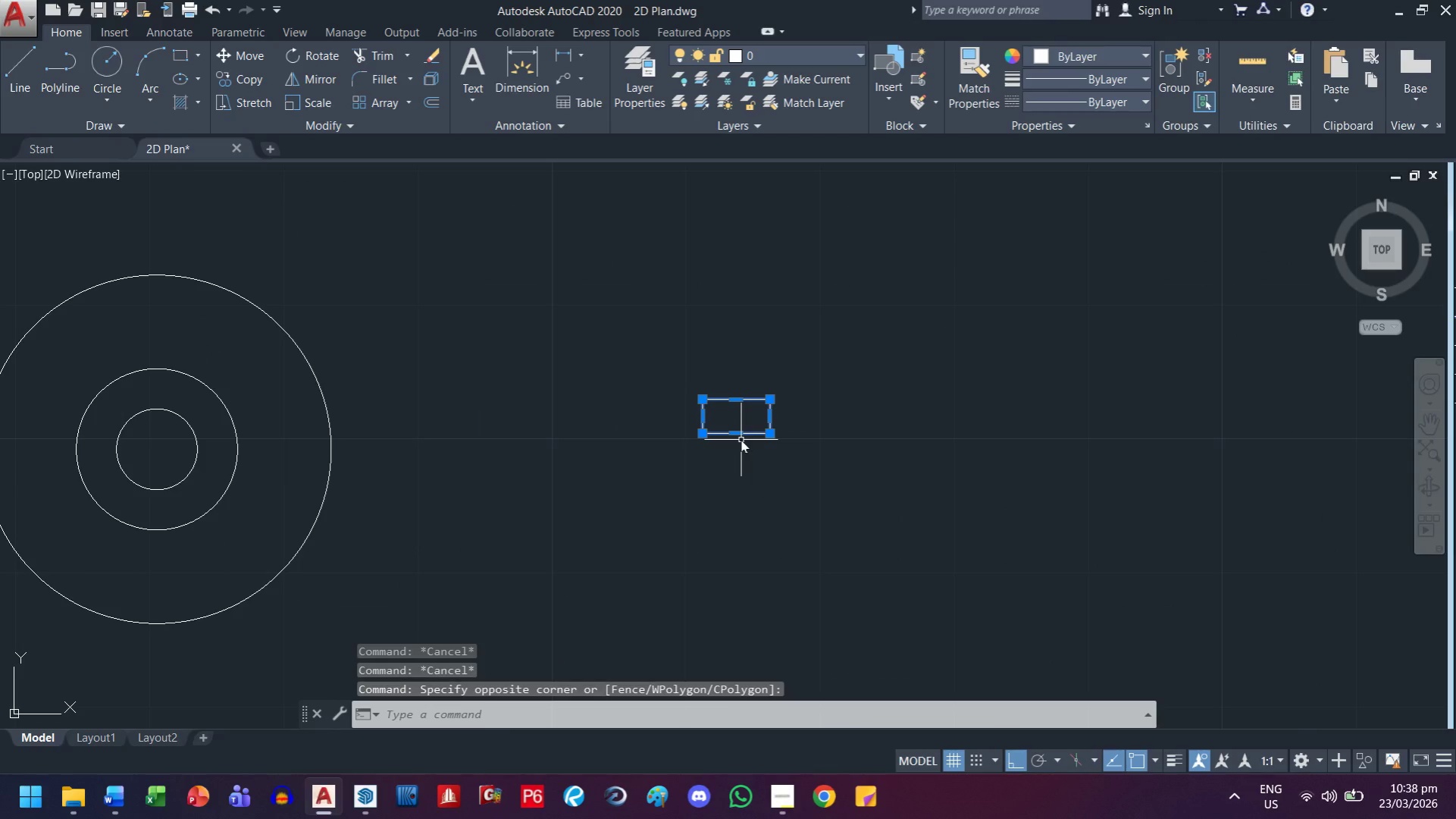 
type(ro )
 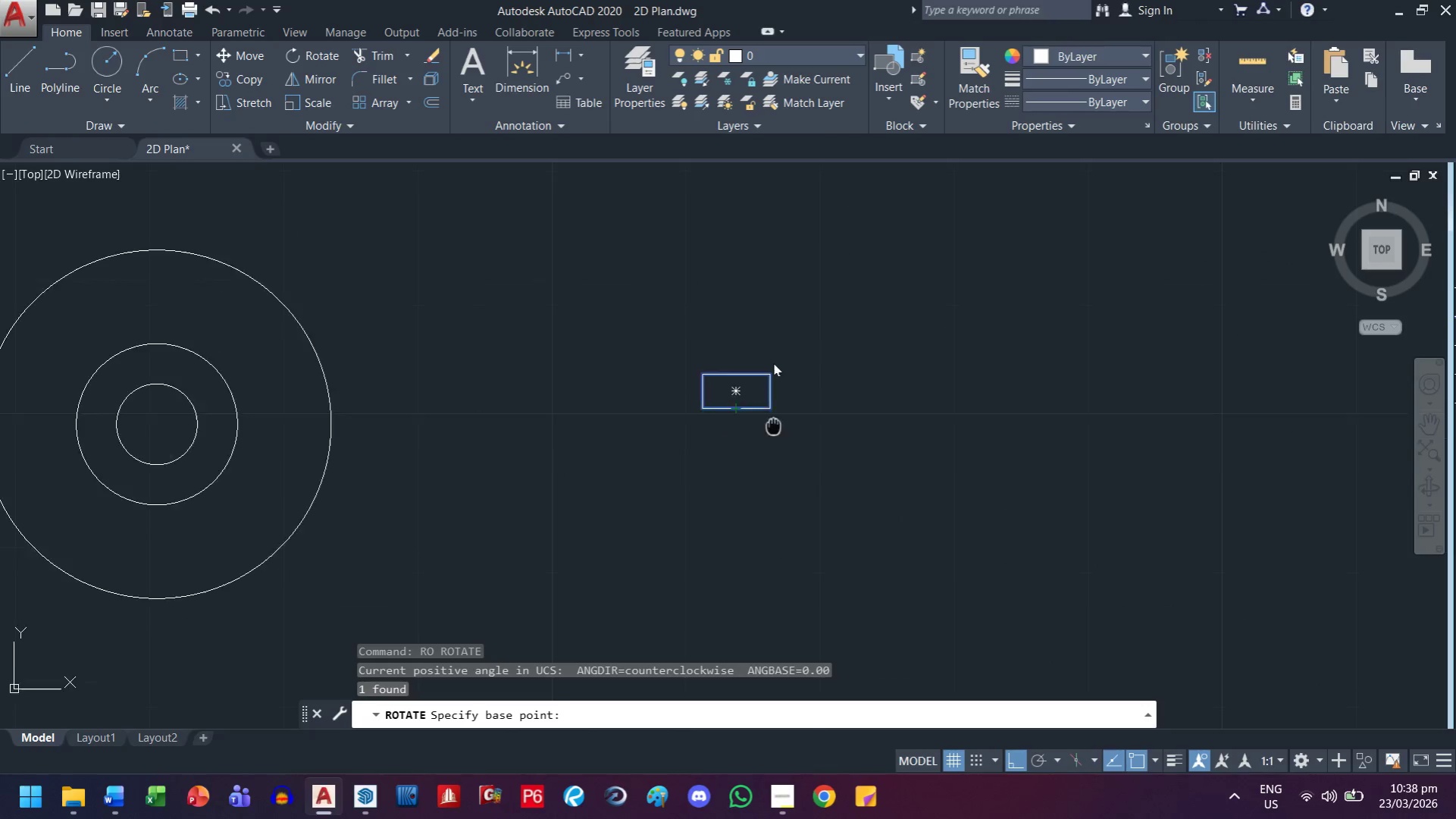 
left_click([839, 362])
 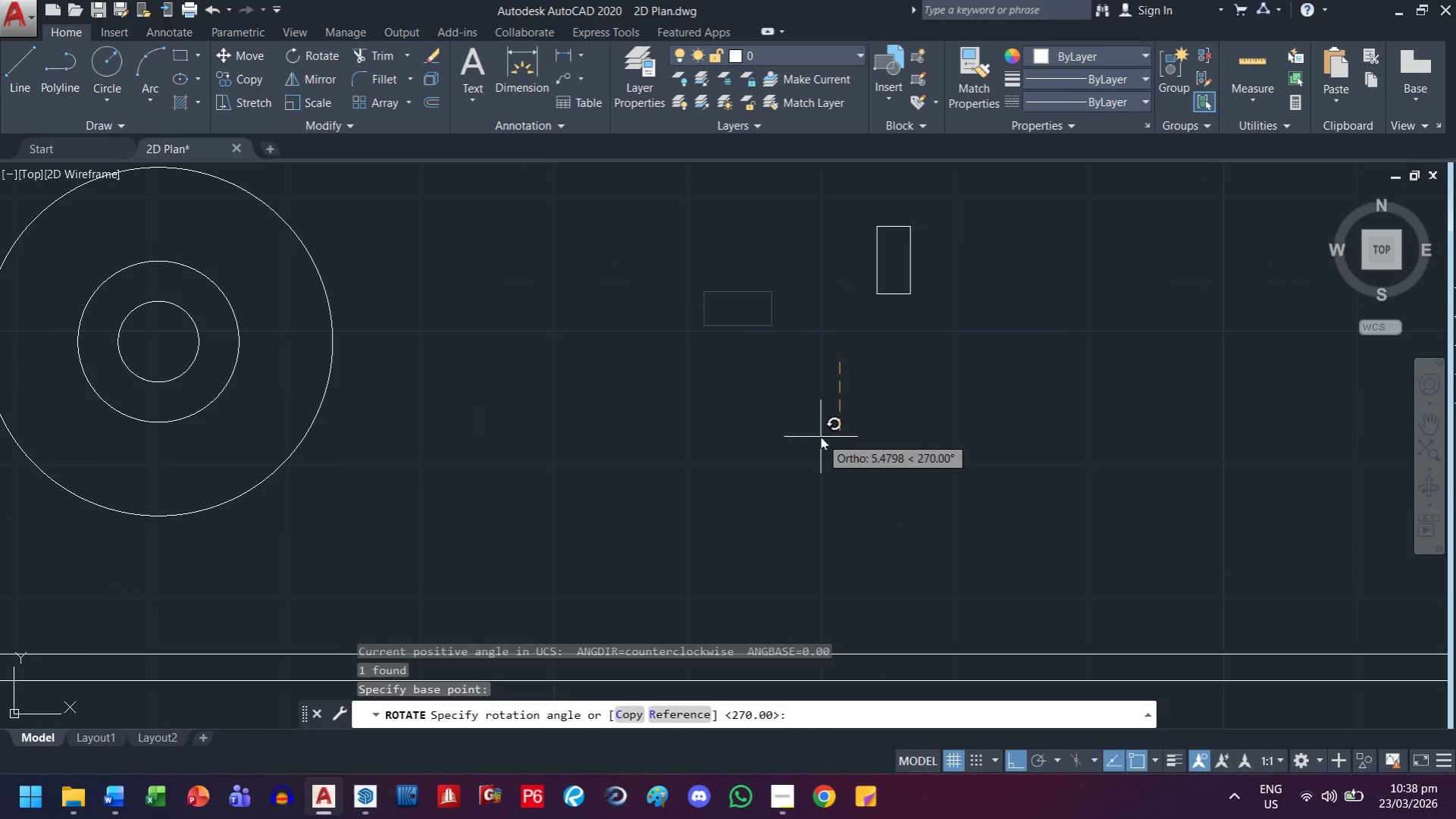 
left_click([820, 437])
 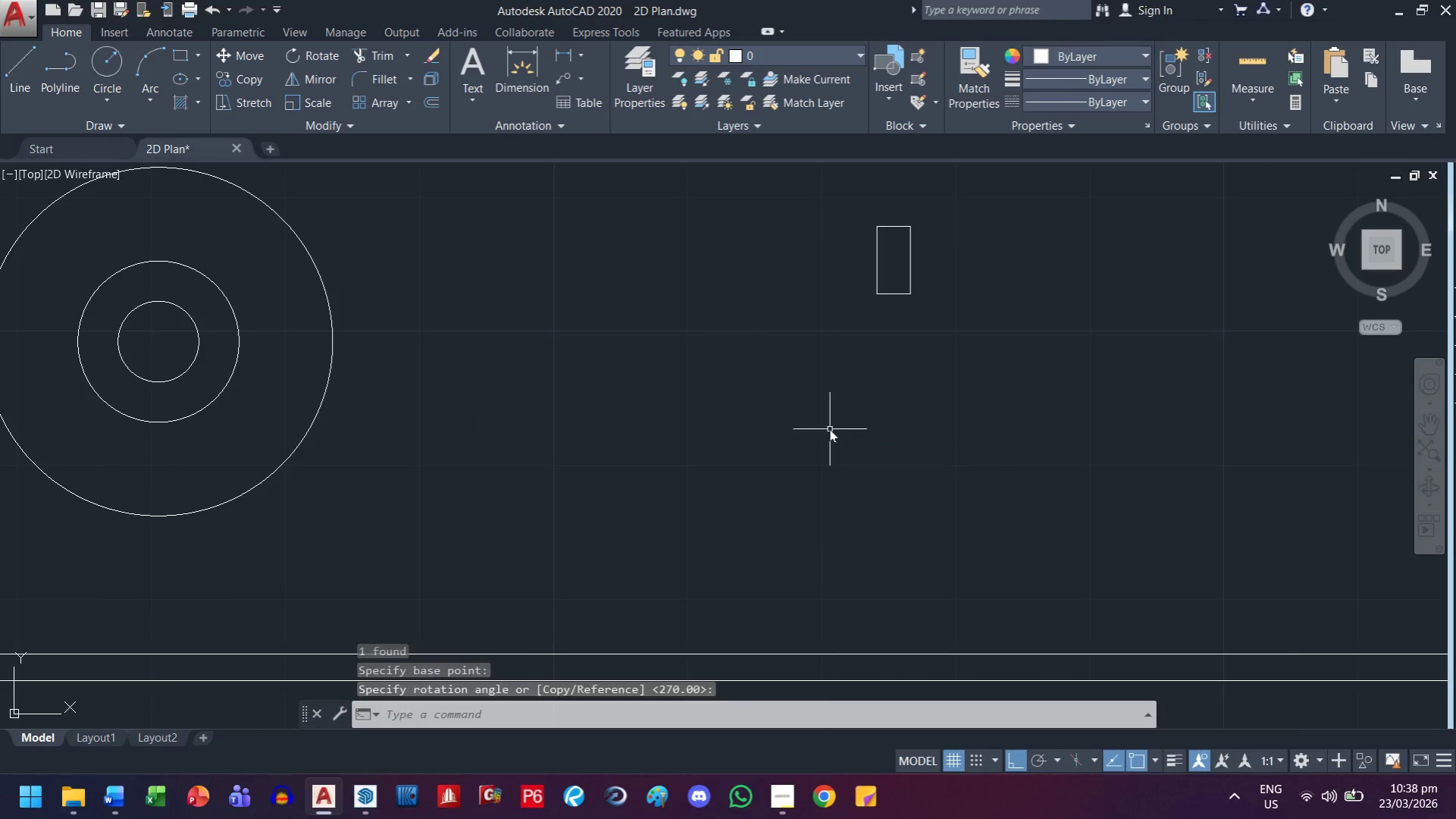 
key(Escape)
 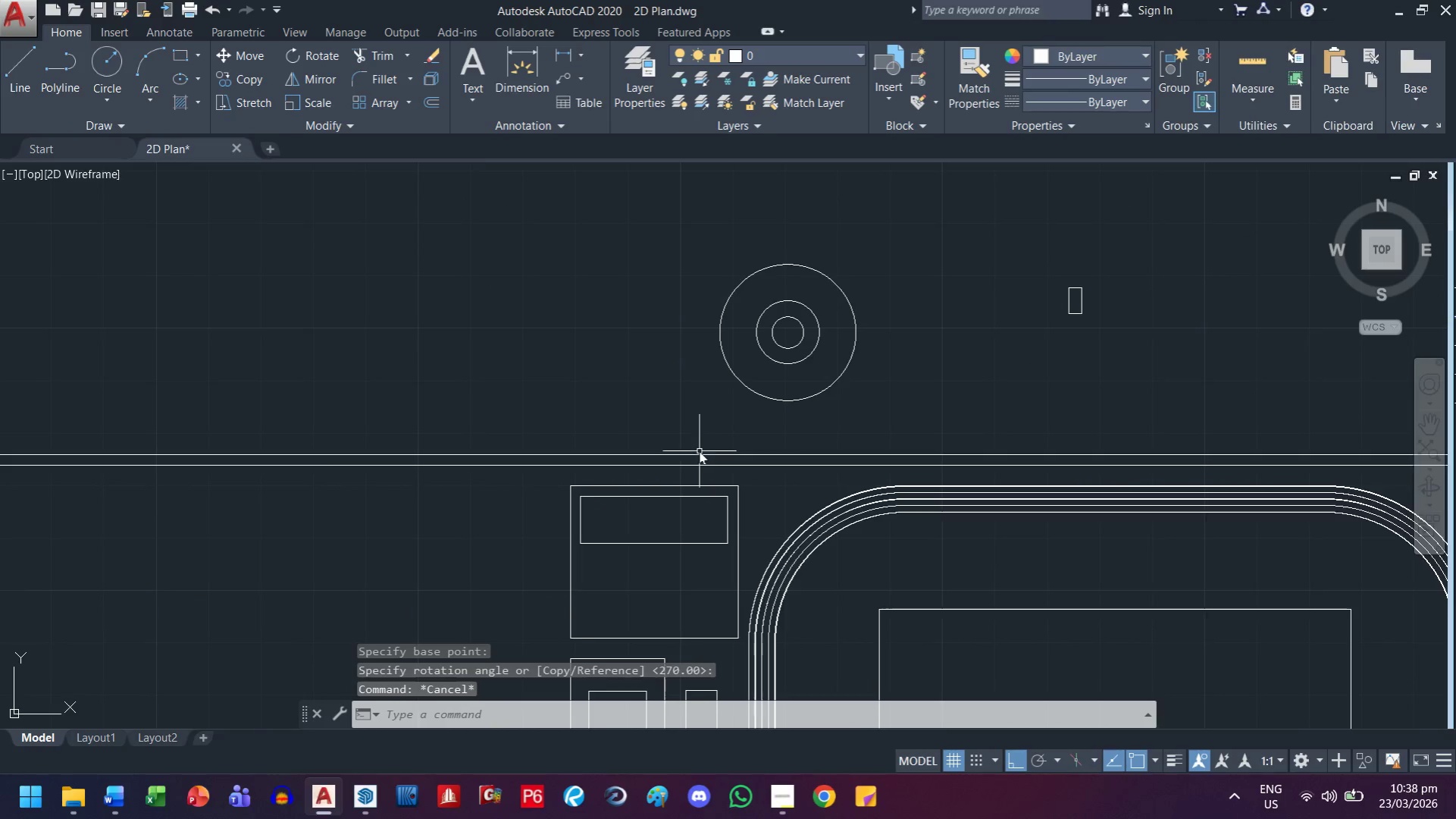 
scroll: coordinate [829, 429], scroll_direction: down, amount: 2.0
 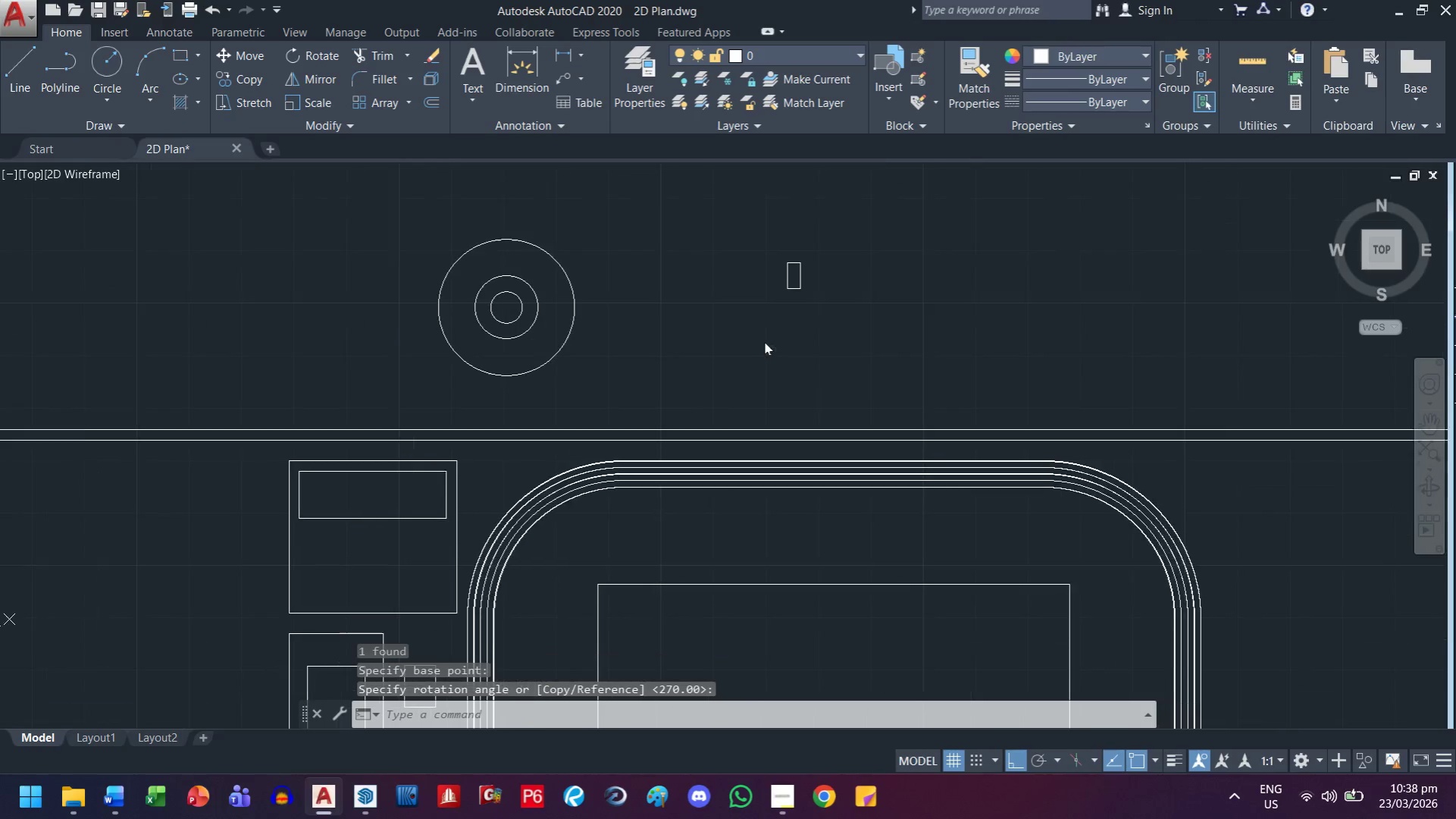 
type(xl h )
key(Escape)
key(Escape)
type(xl v )
 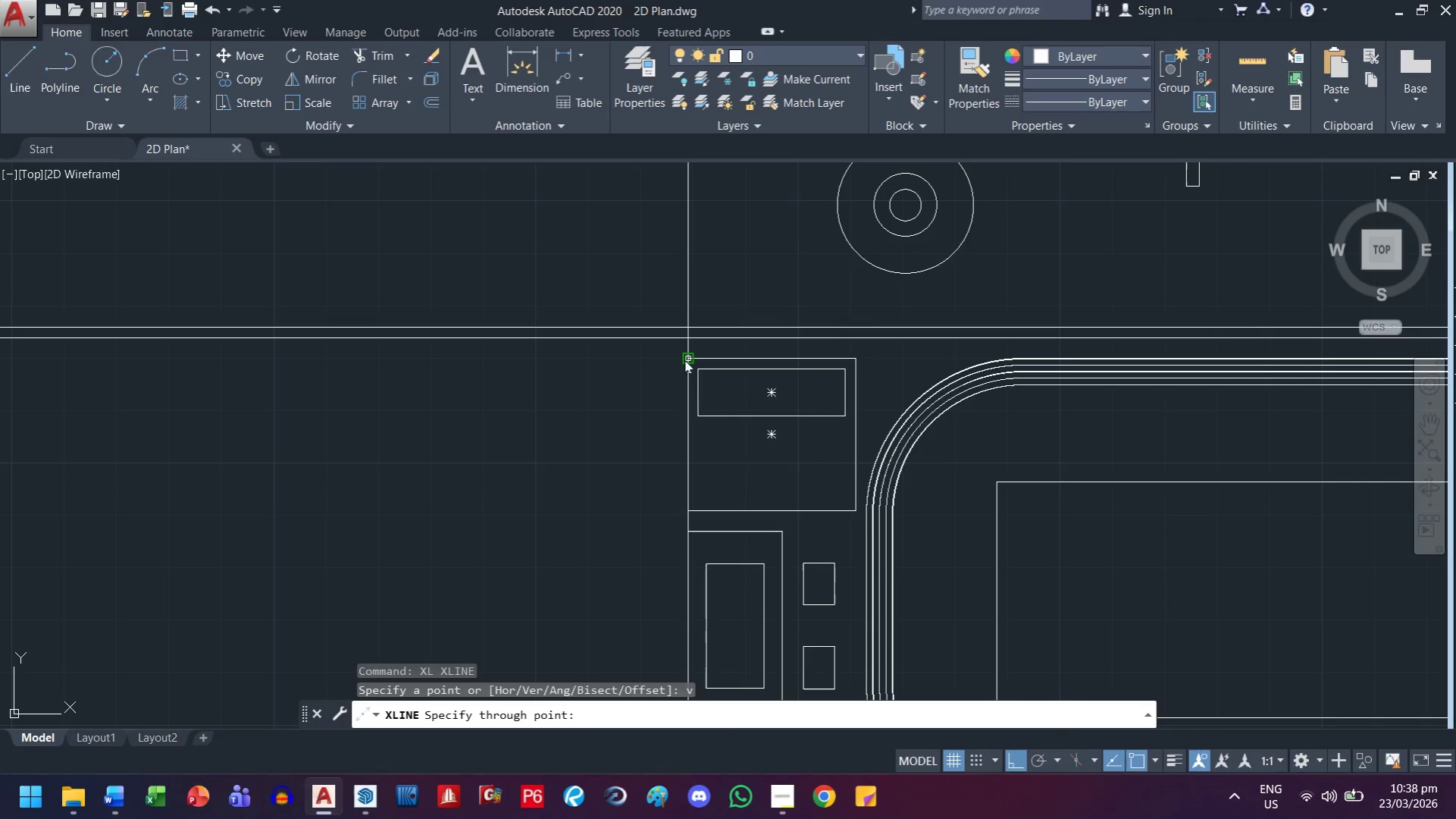 
left_click([693, 353])
 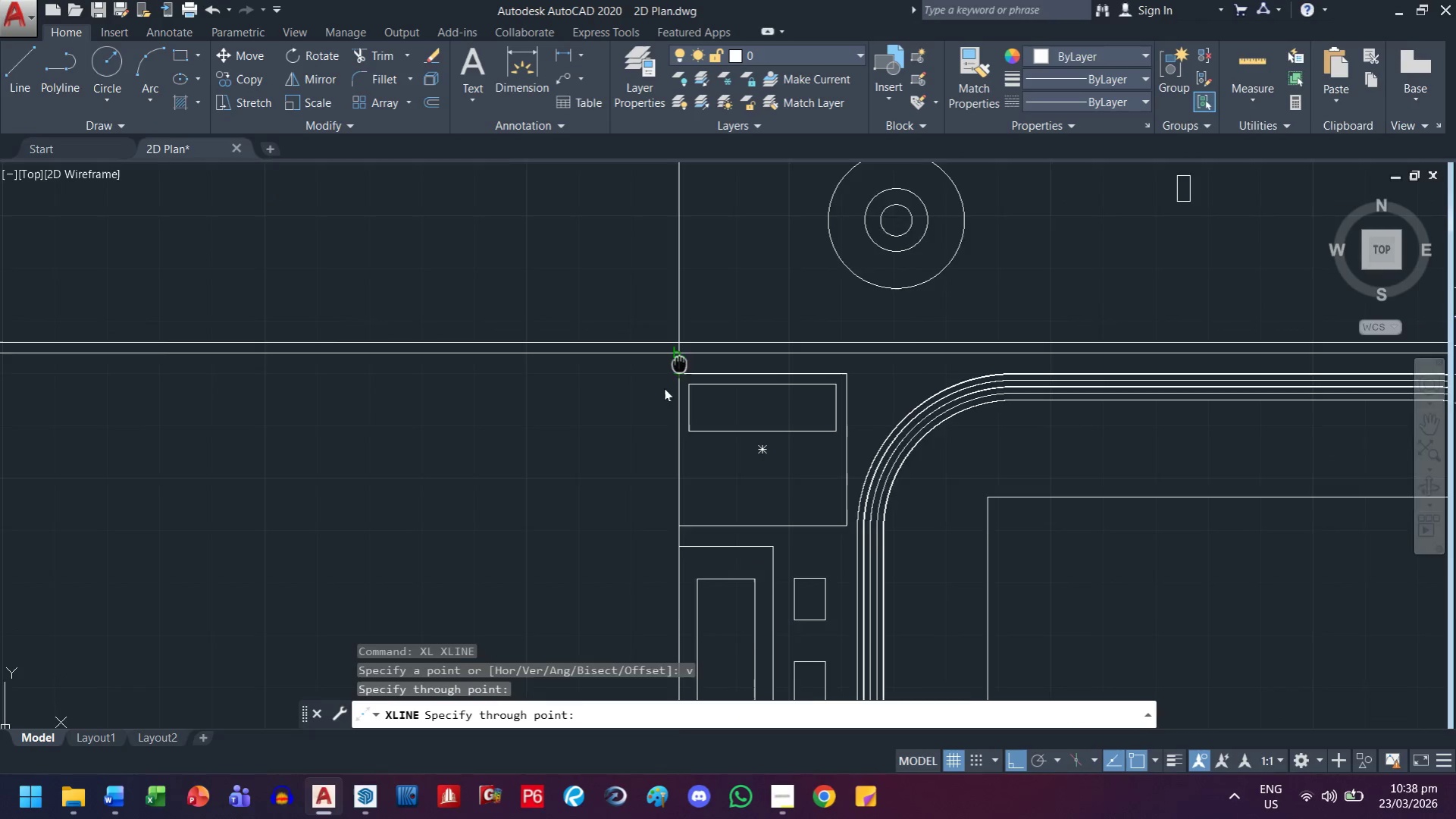 
key(Escape)
 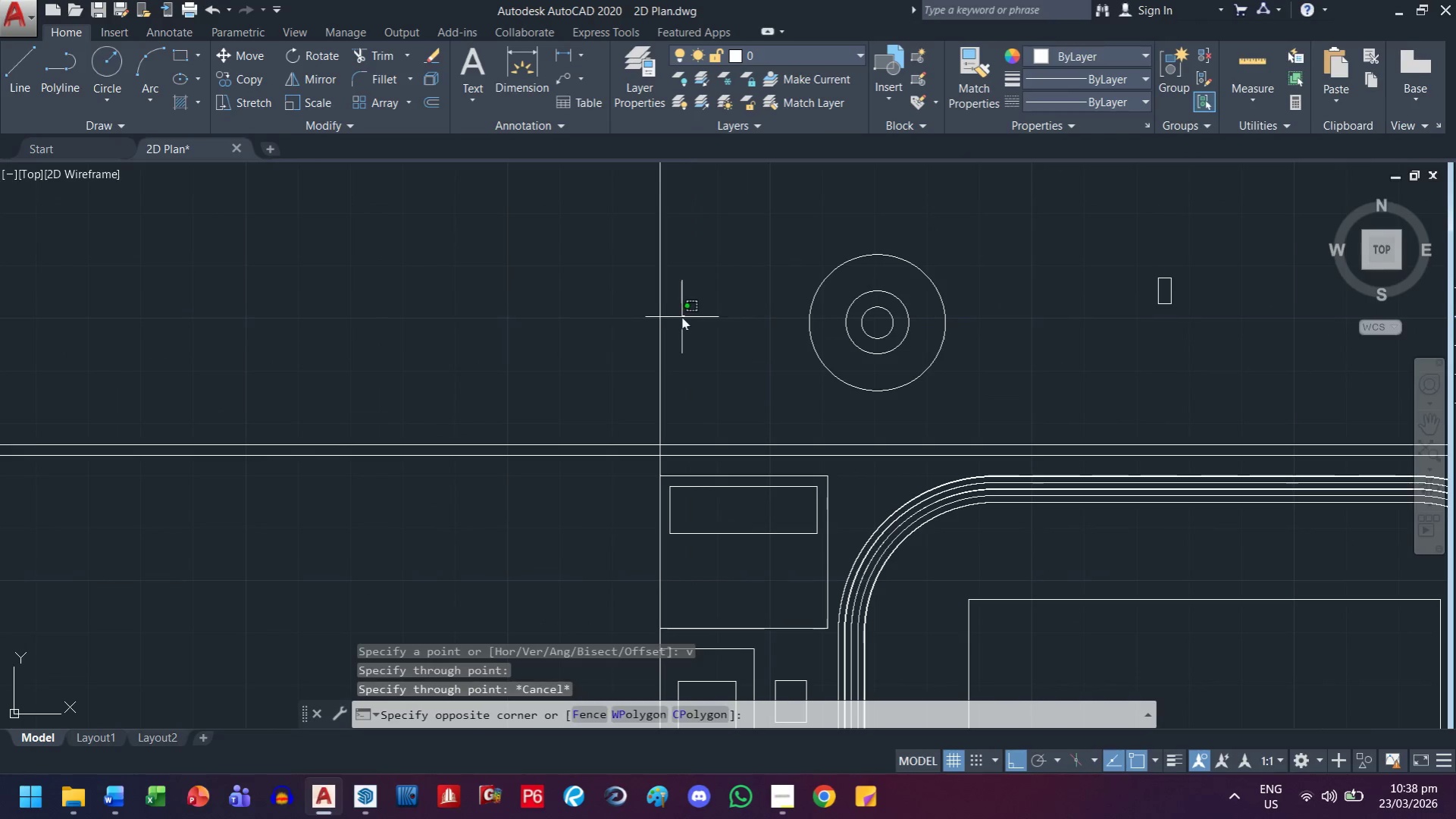 
left_click_drag(start_coordinate=[684, 316], to_coordinate=[677, 317])
 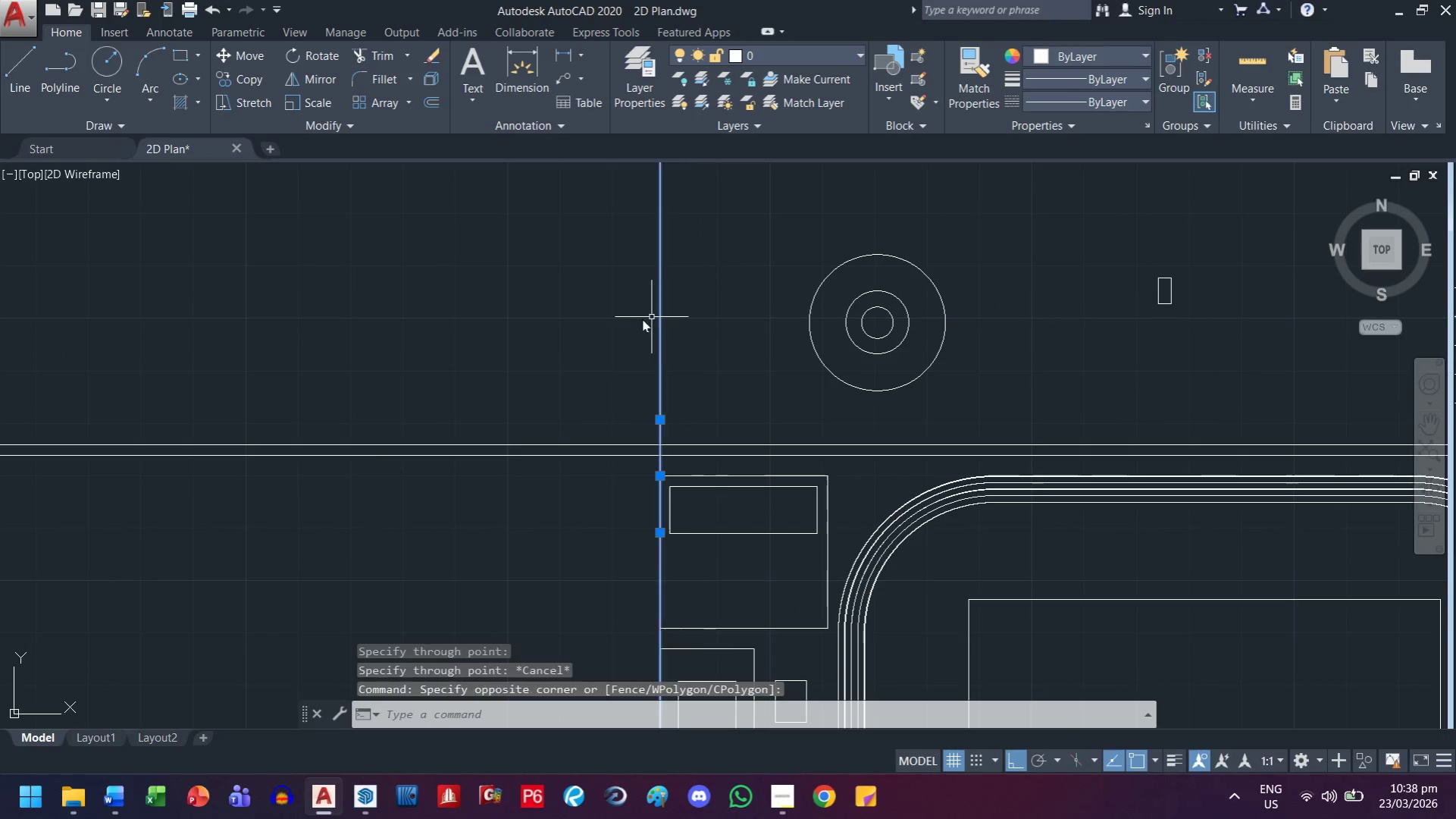 
left_click_drag(start_coordinate=[651, 317], to_coordinate=[642, 319])
 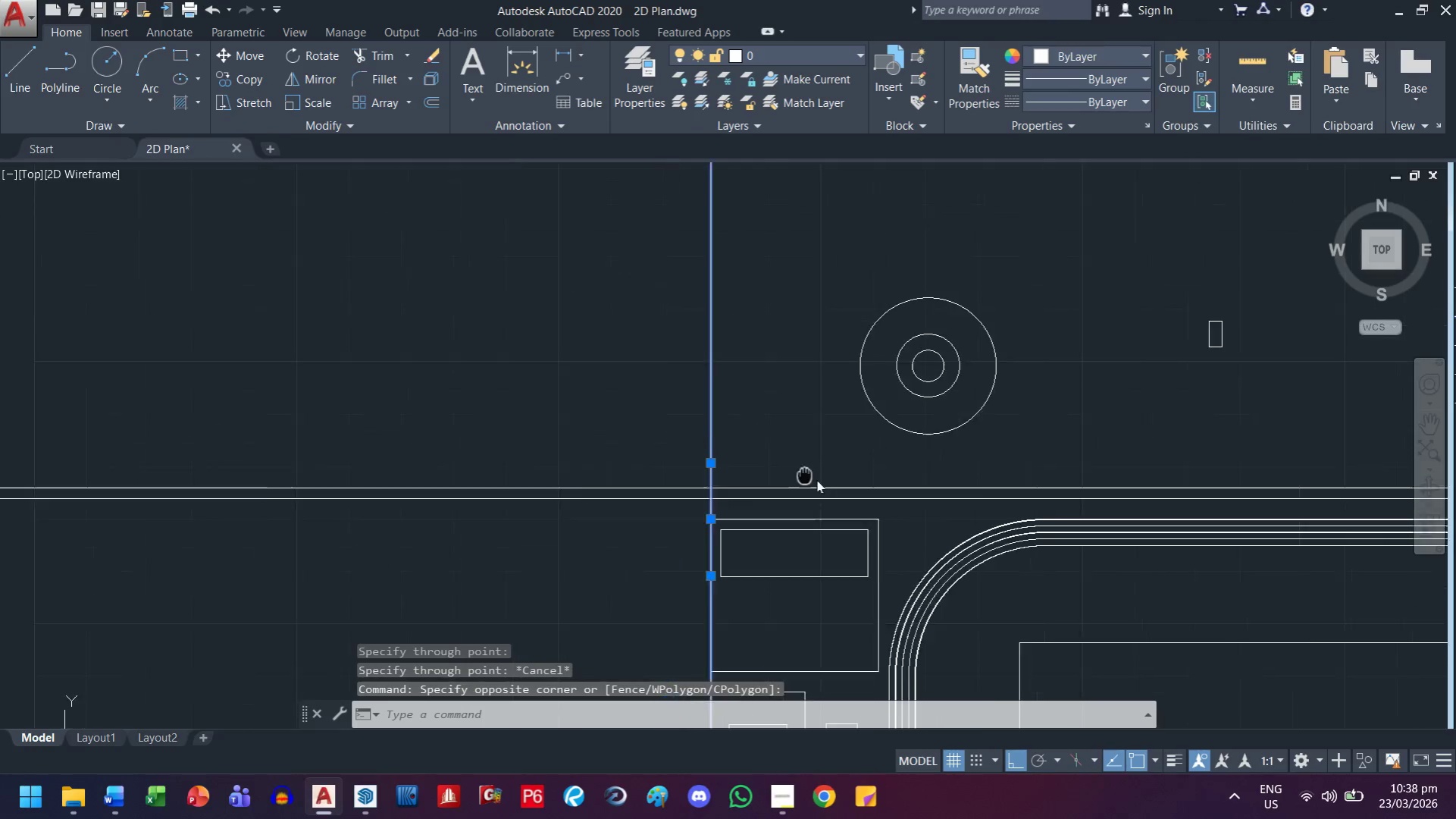 
key(M)
 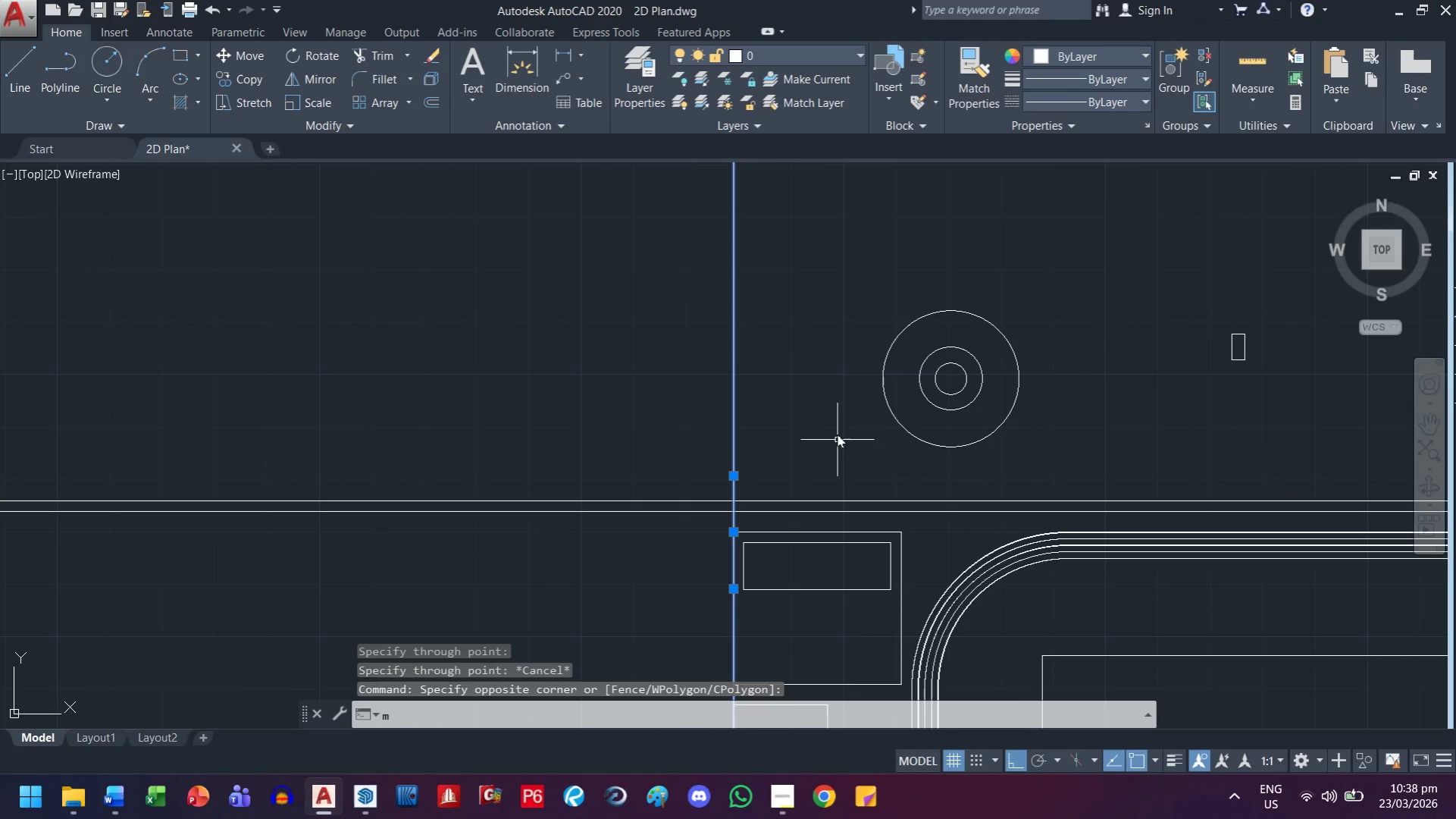 
key(Space)
 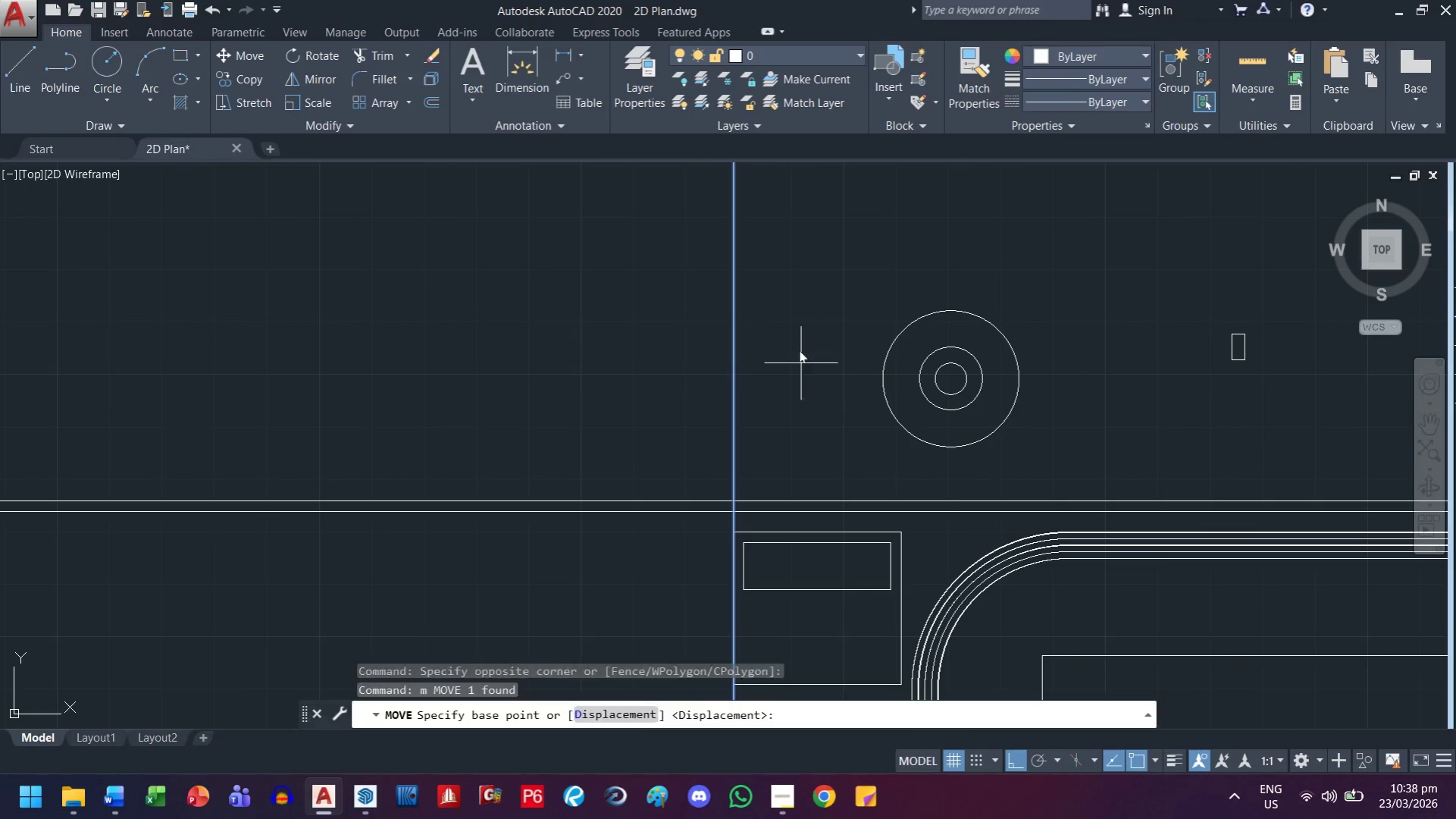 
left_click([799, 344])
 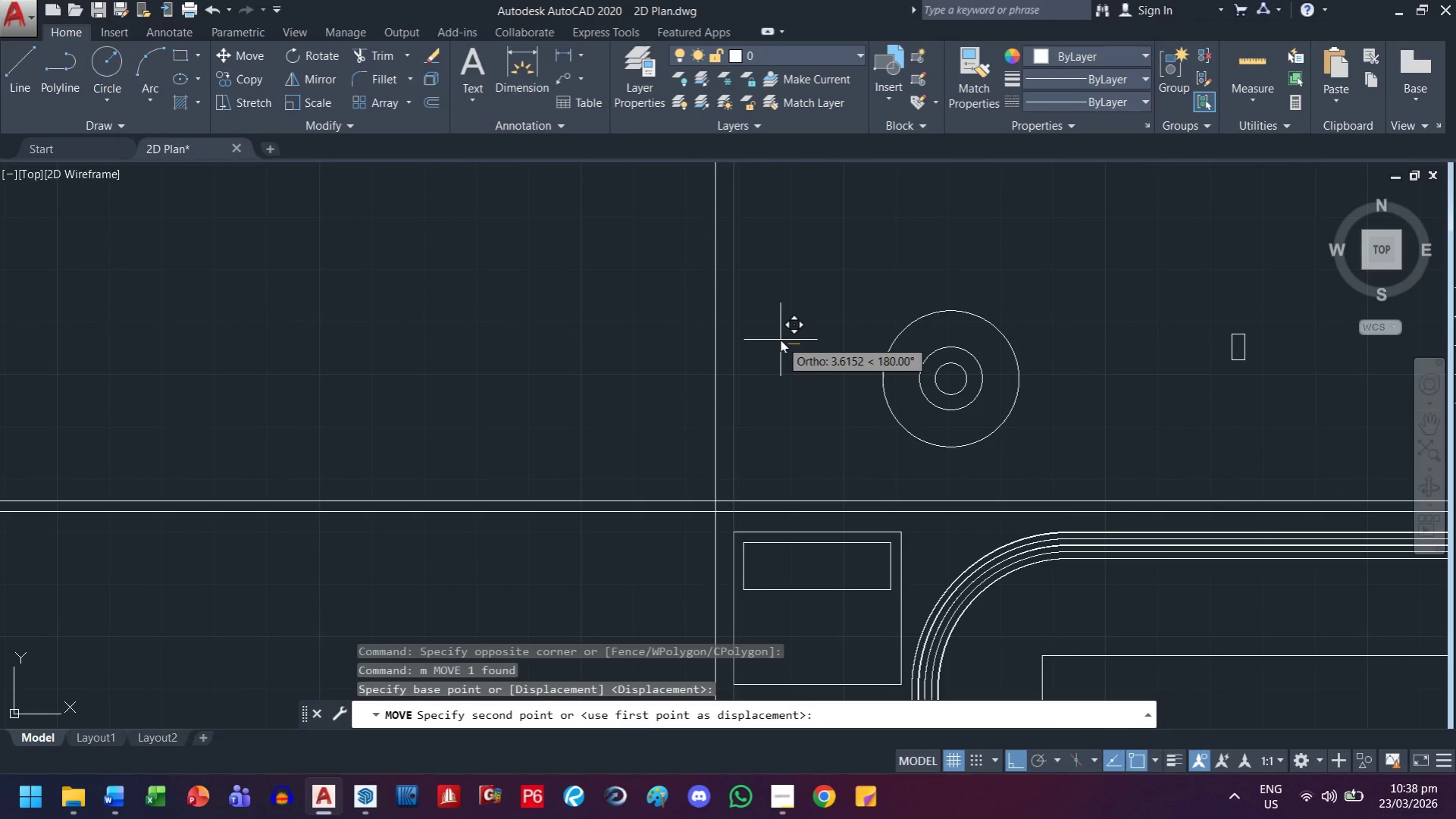 
key(2)
 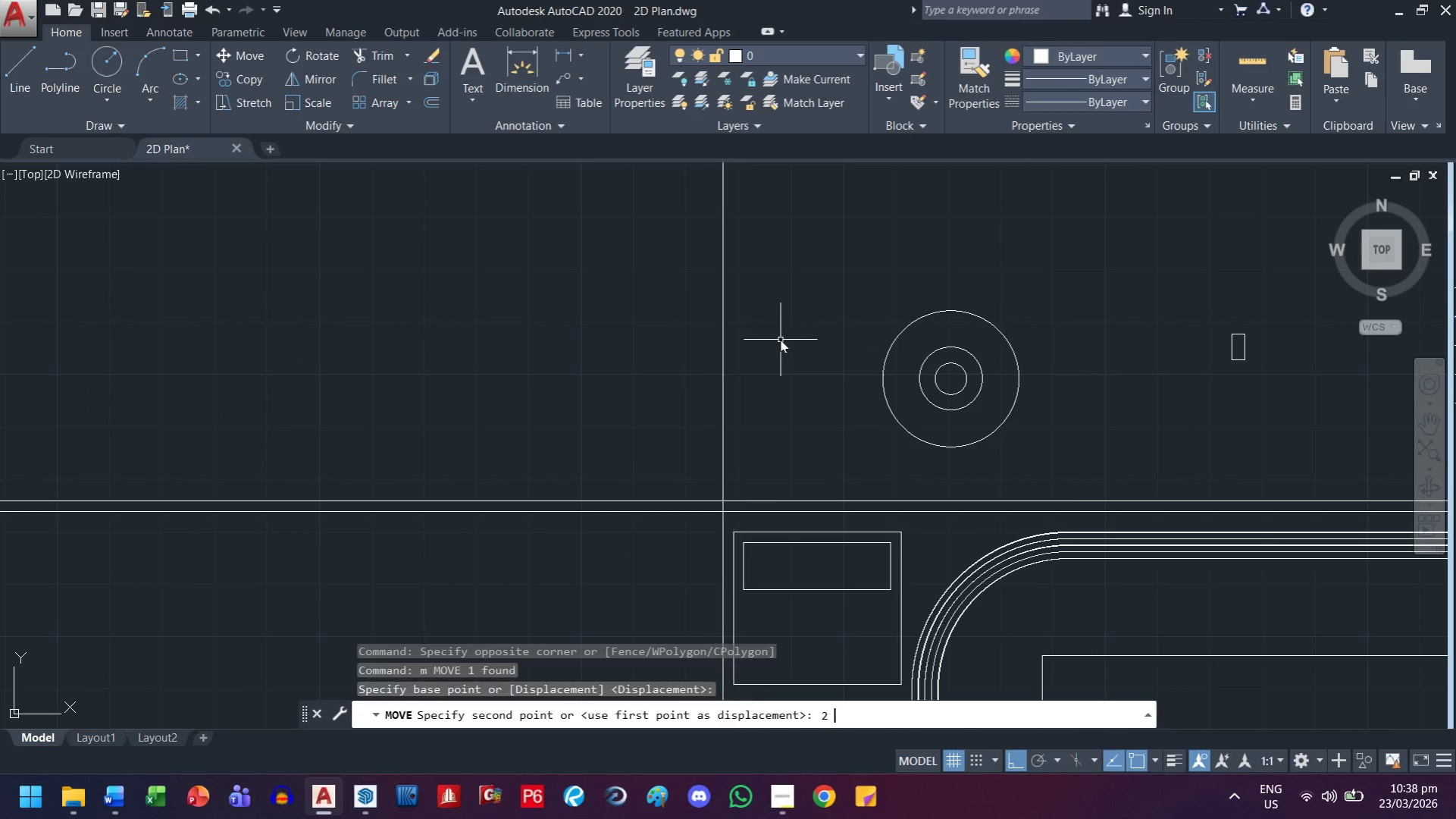 
key(Space)
 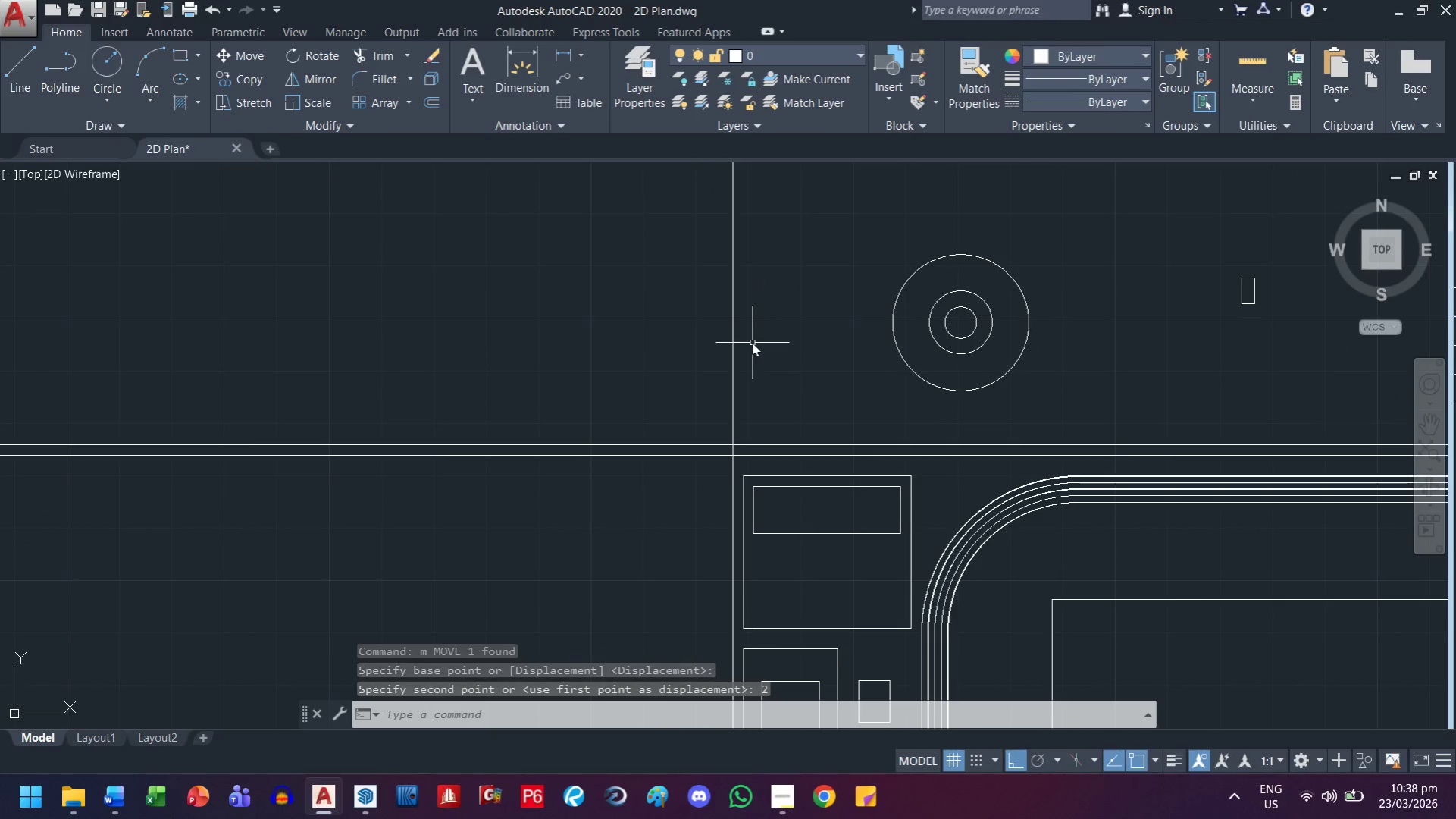 
wait(10.61)
 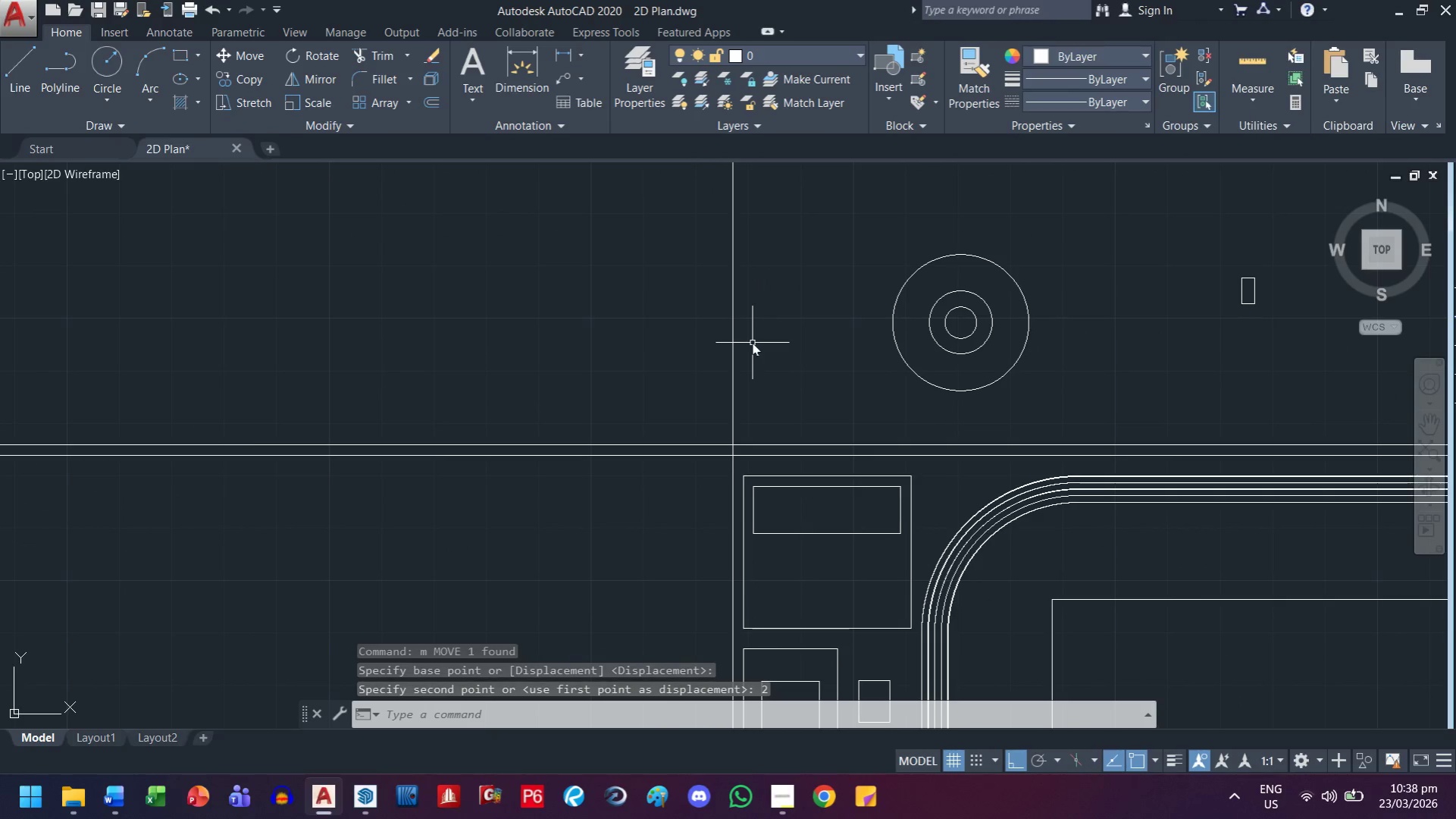 
scroll: coordinate [817, 509], scroll_direction: down, amount: 1.0
 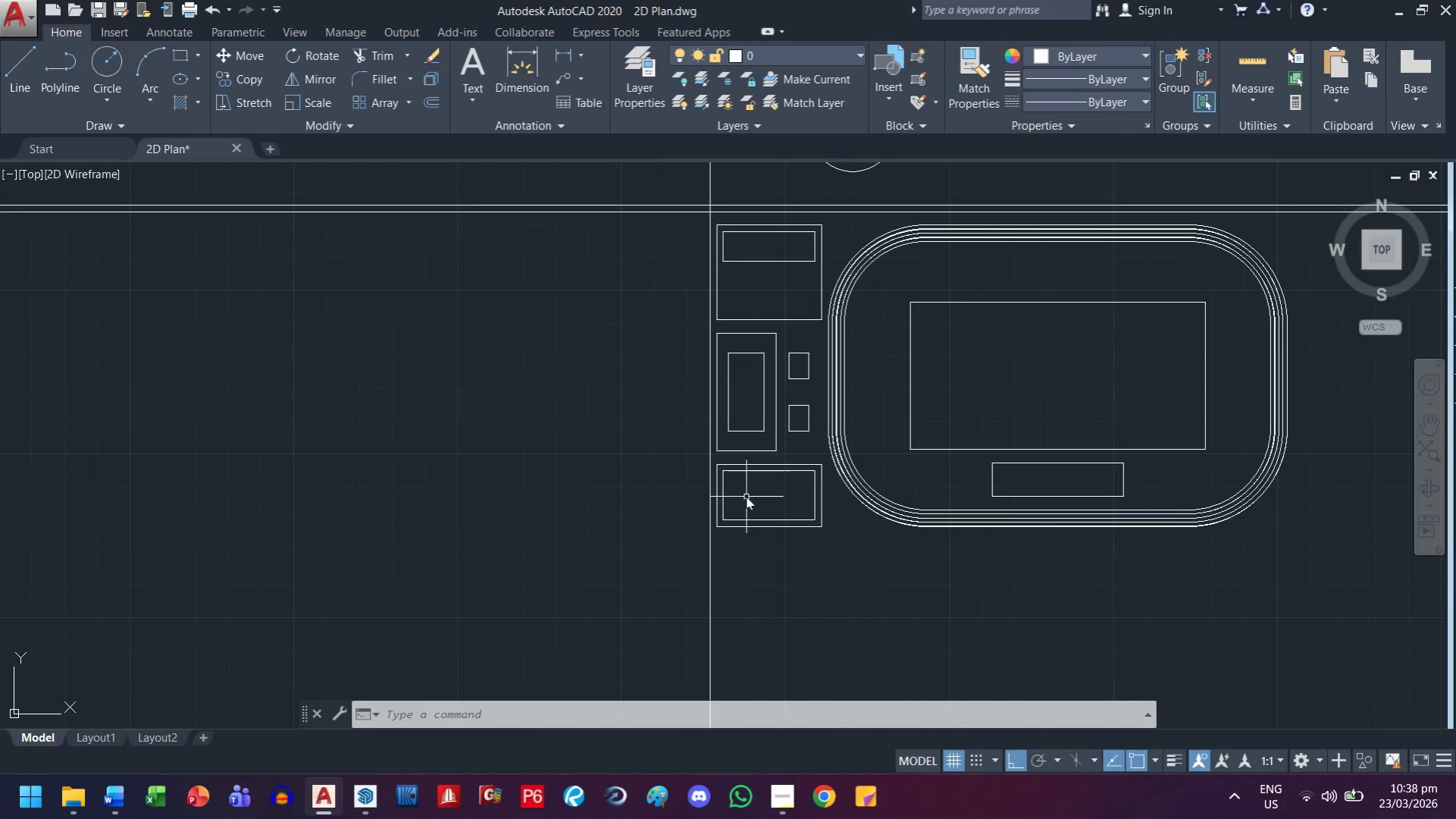 
scroll: coordinate [813, 469], scroll_direction: up, amount: 1.0
 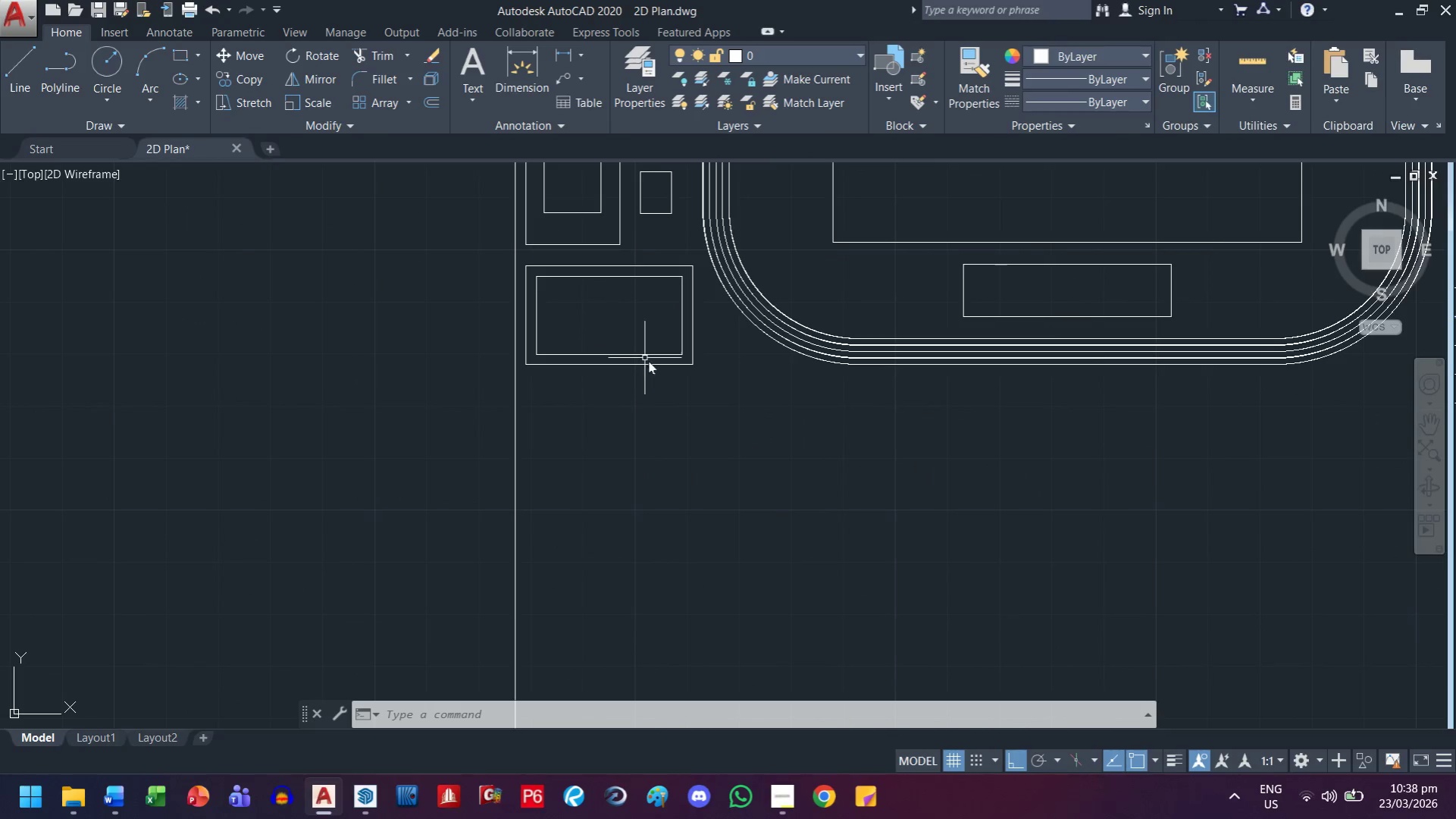 
scroll: coordinate [881, 316], scroll_direction: down, amount: 1.0
 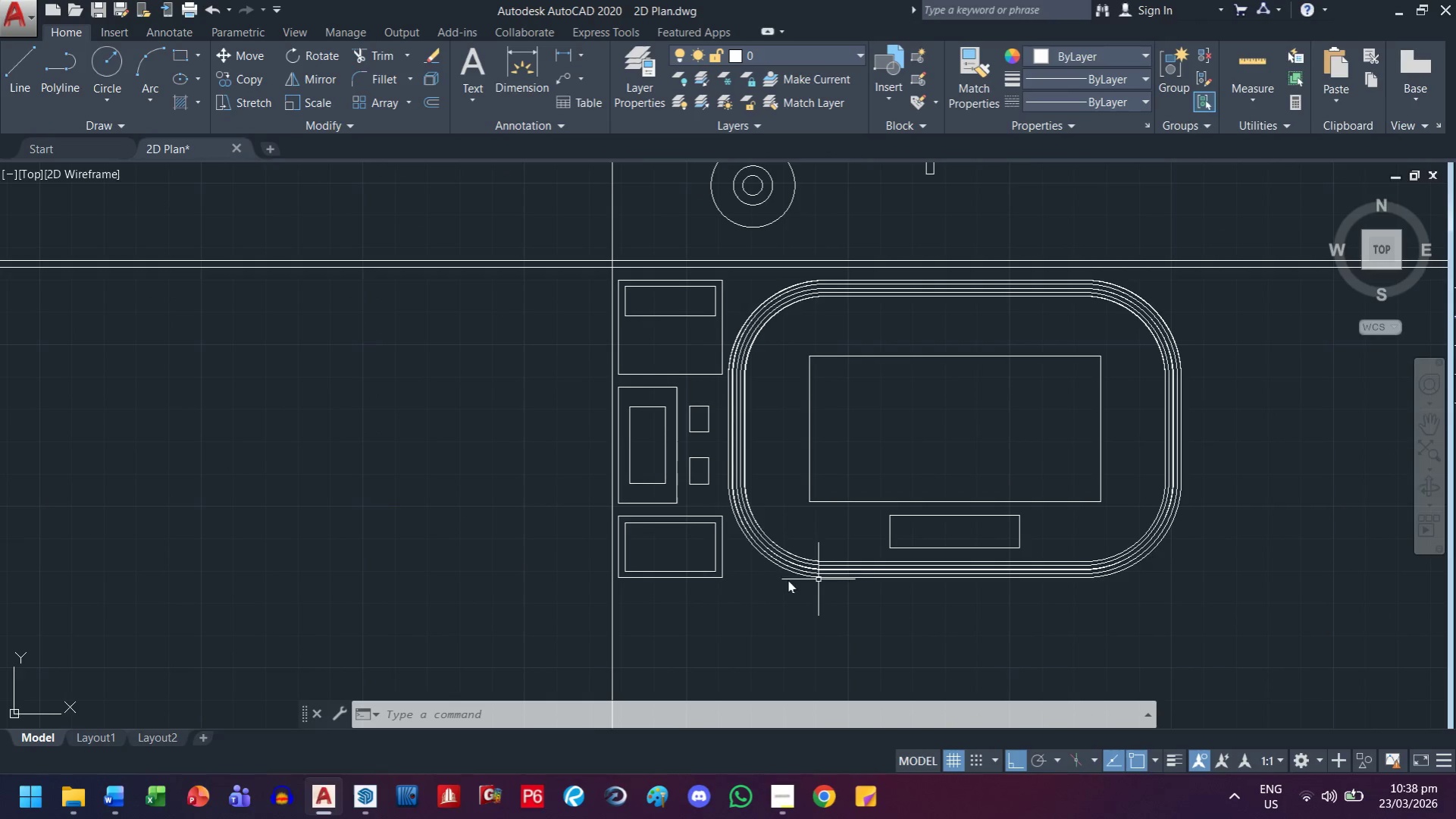 
scroll: coordinate [752, 597], scroll_direction: none, amount: 0.0
 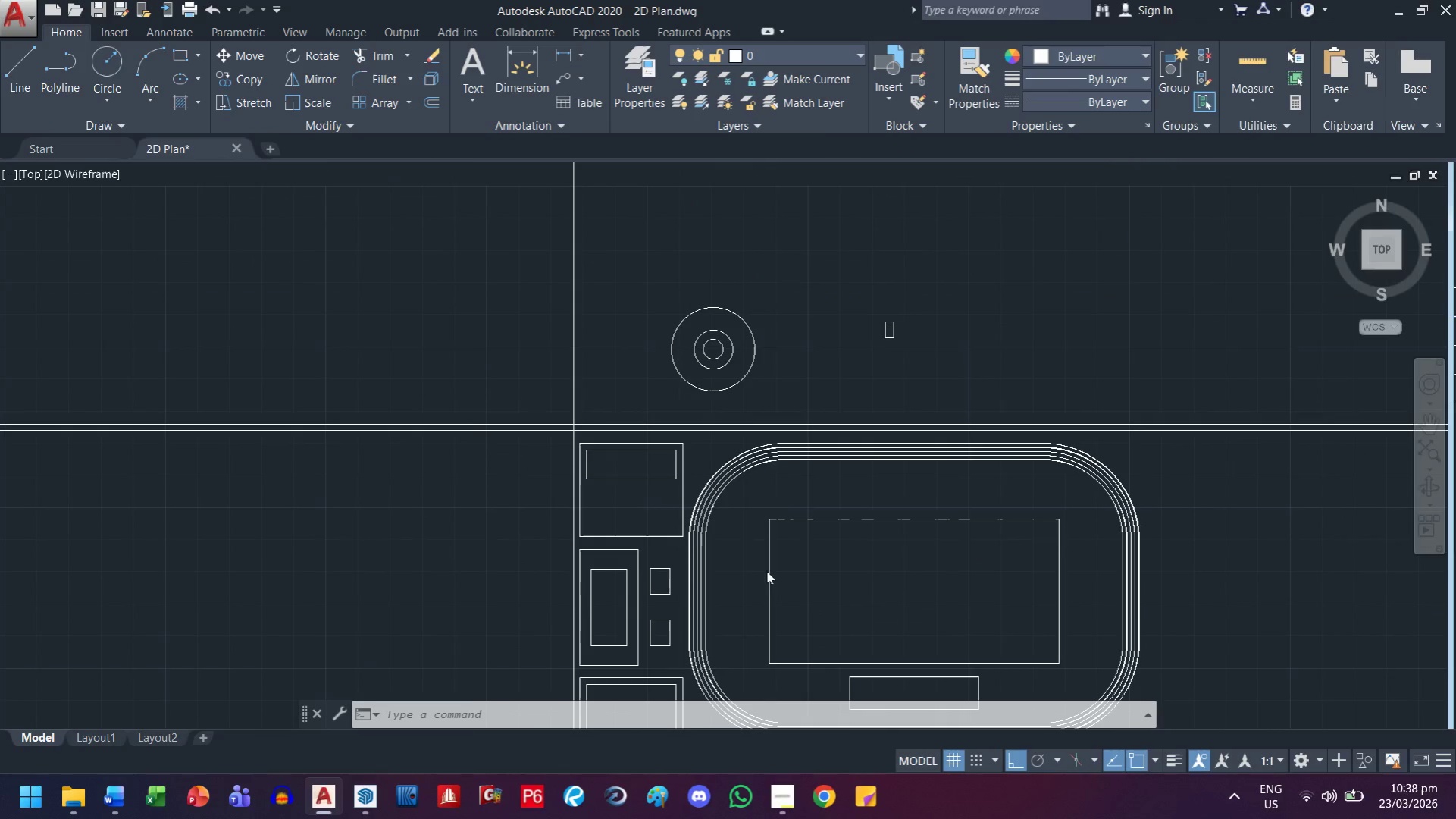 
scroll: coordinate [738, 447], scroll_direction: up, amount: 2.0
 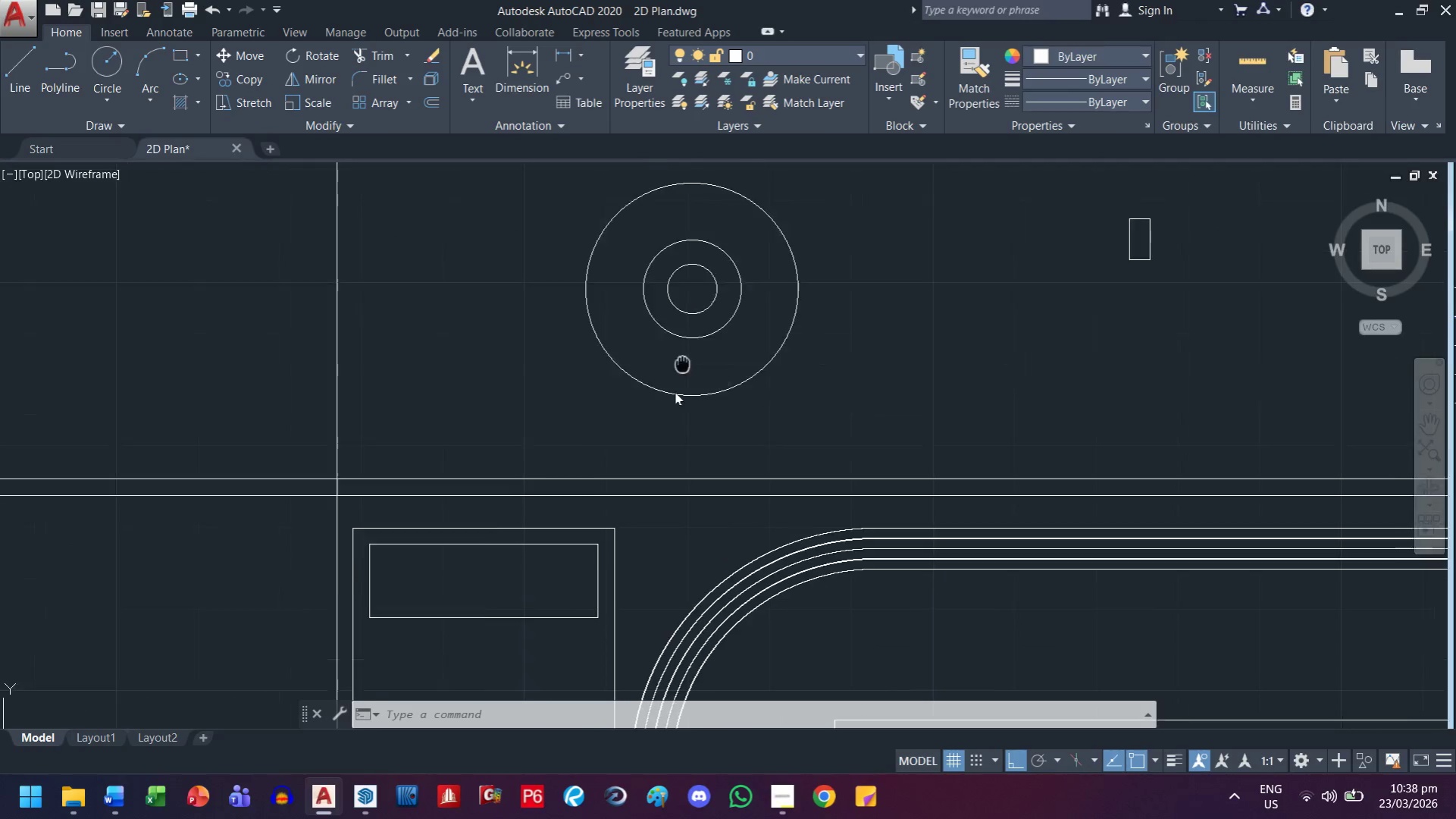 
key(Escape)
 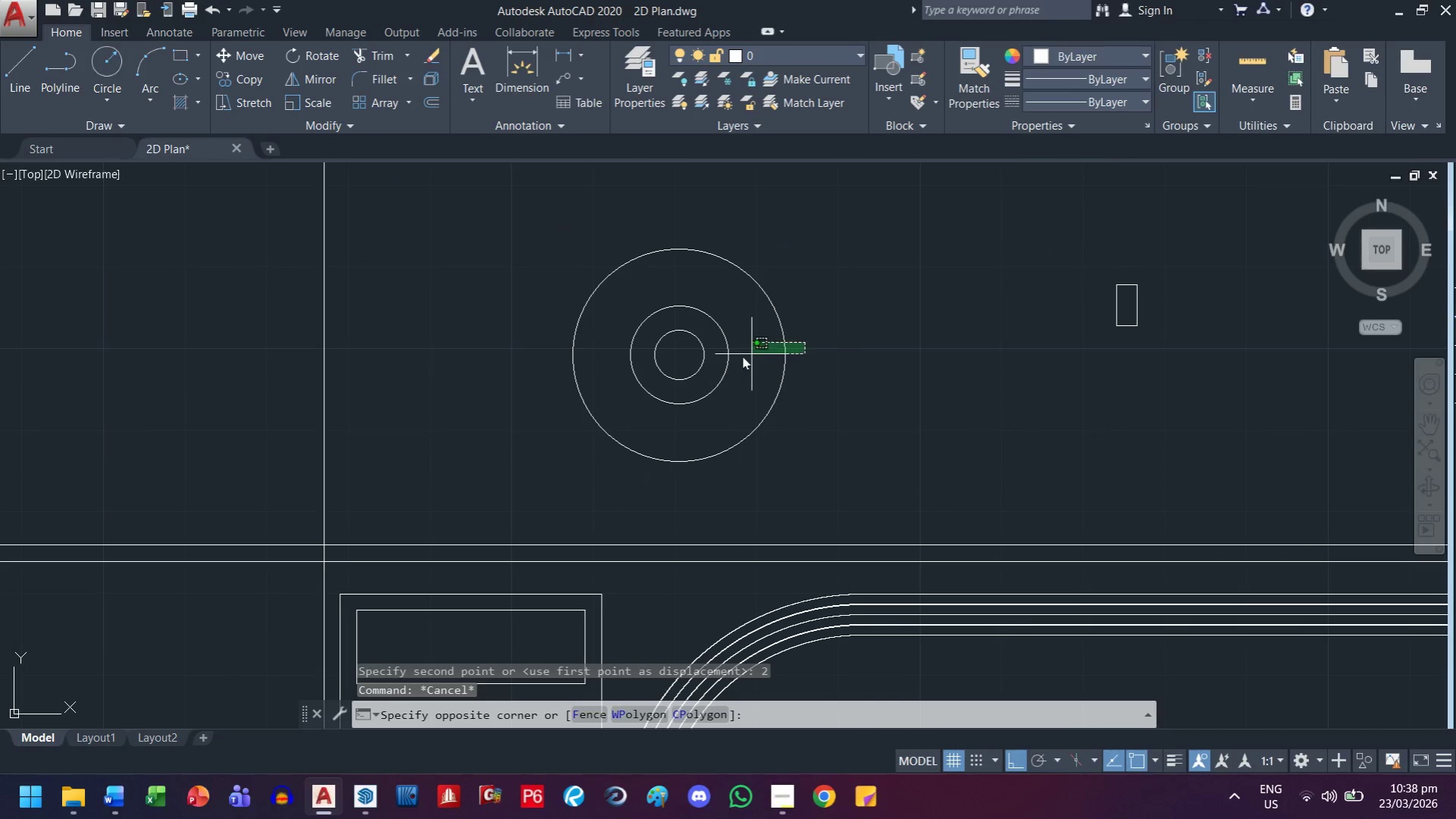 
left_click_drag(start_coordinate=[668, 372], to_coordinate=[662, 375])
 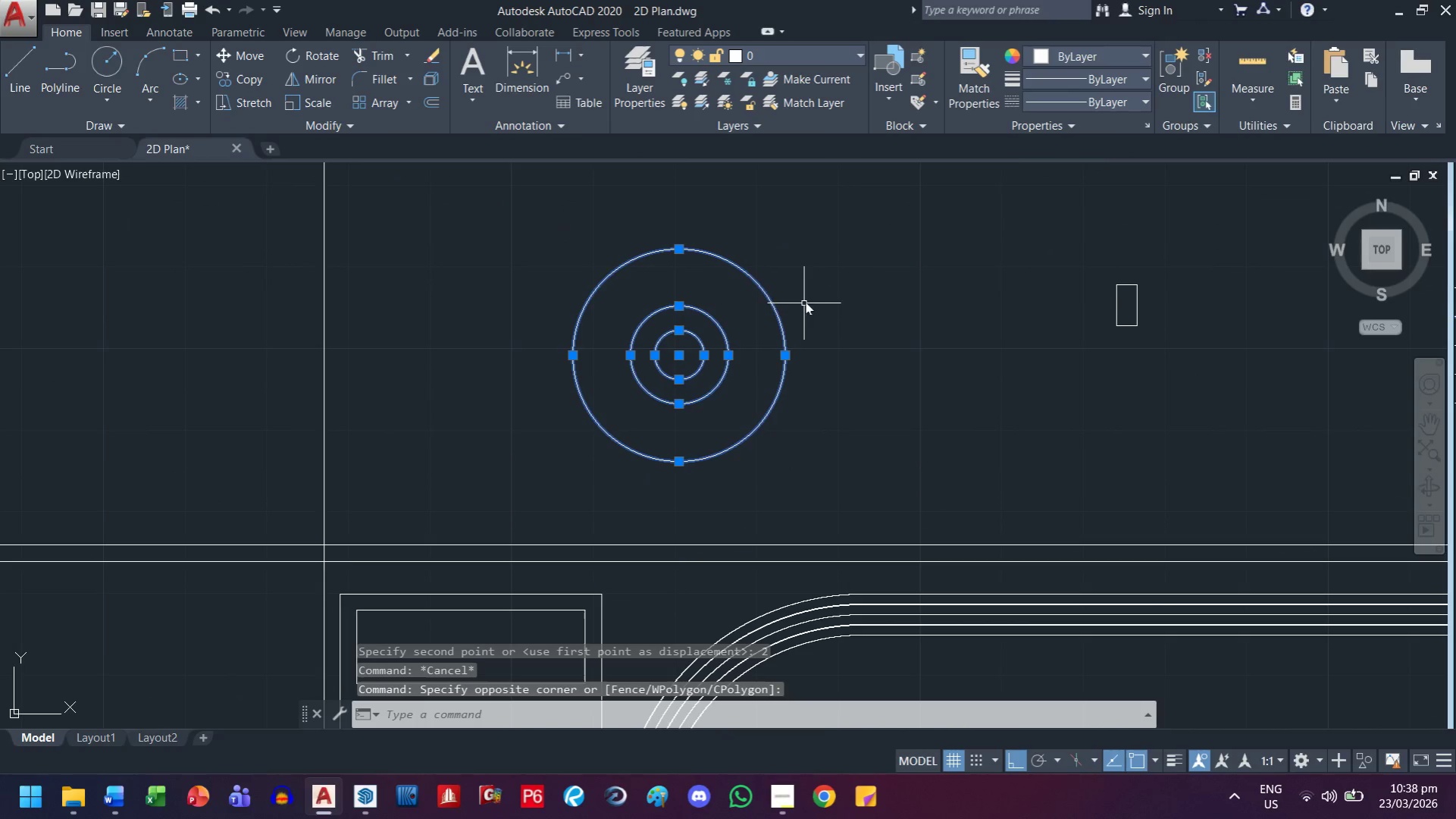 
left_click_drag(start_coordinate=[801, 303], to_coordinate=[788, 319])
 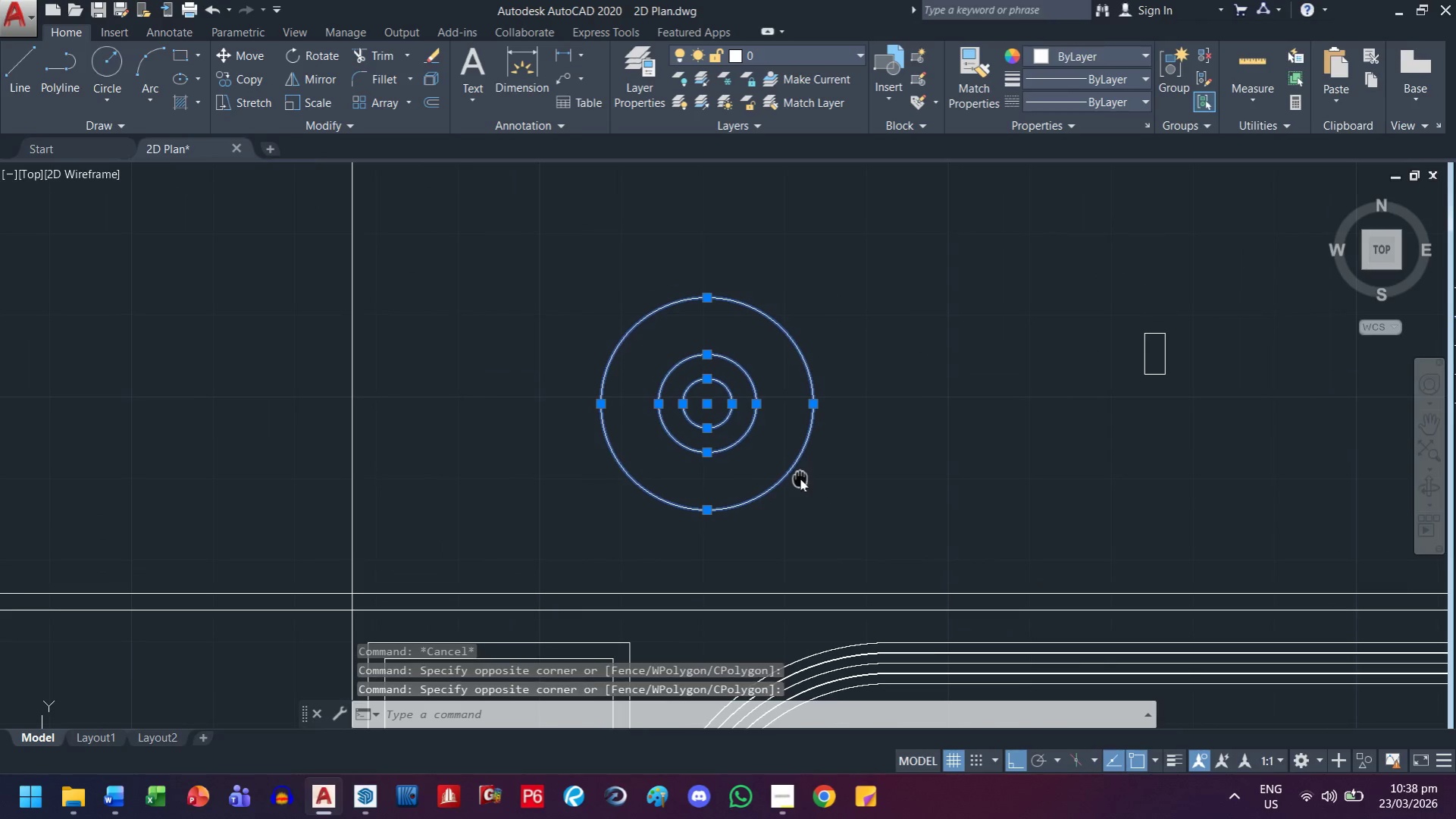 
key(M)
 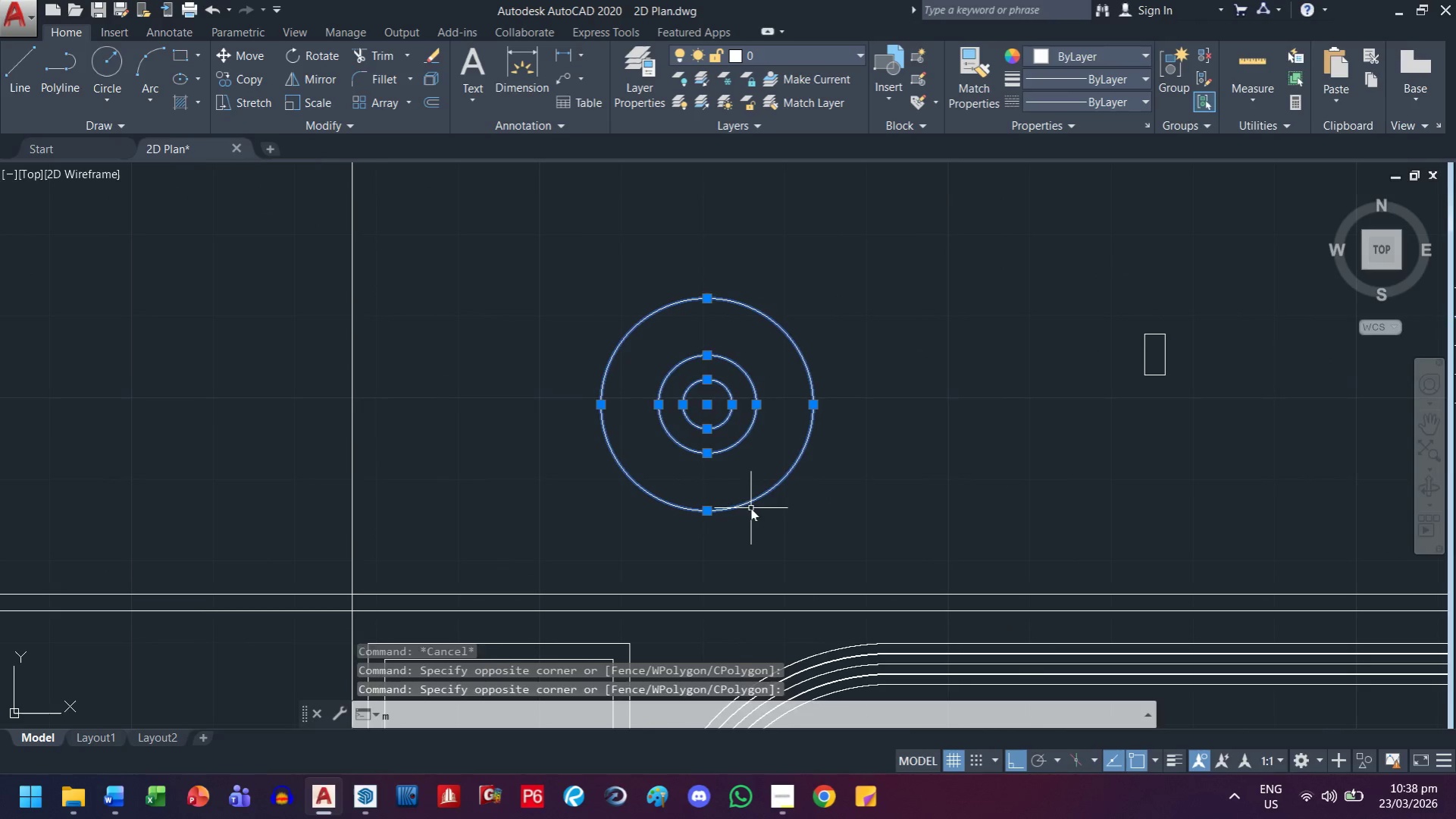 
key(Space)
 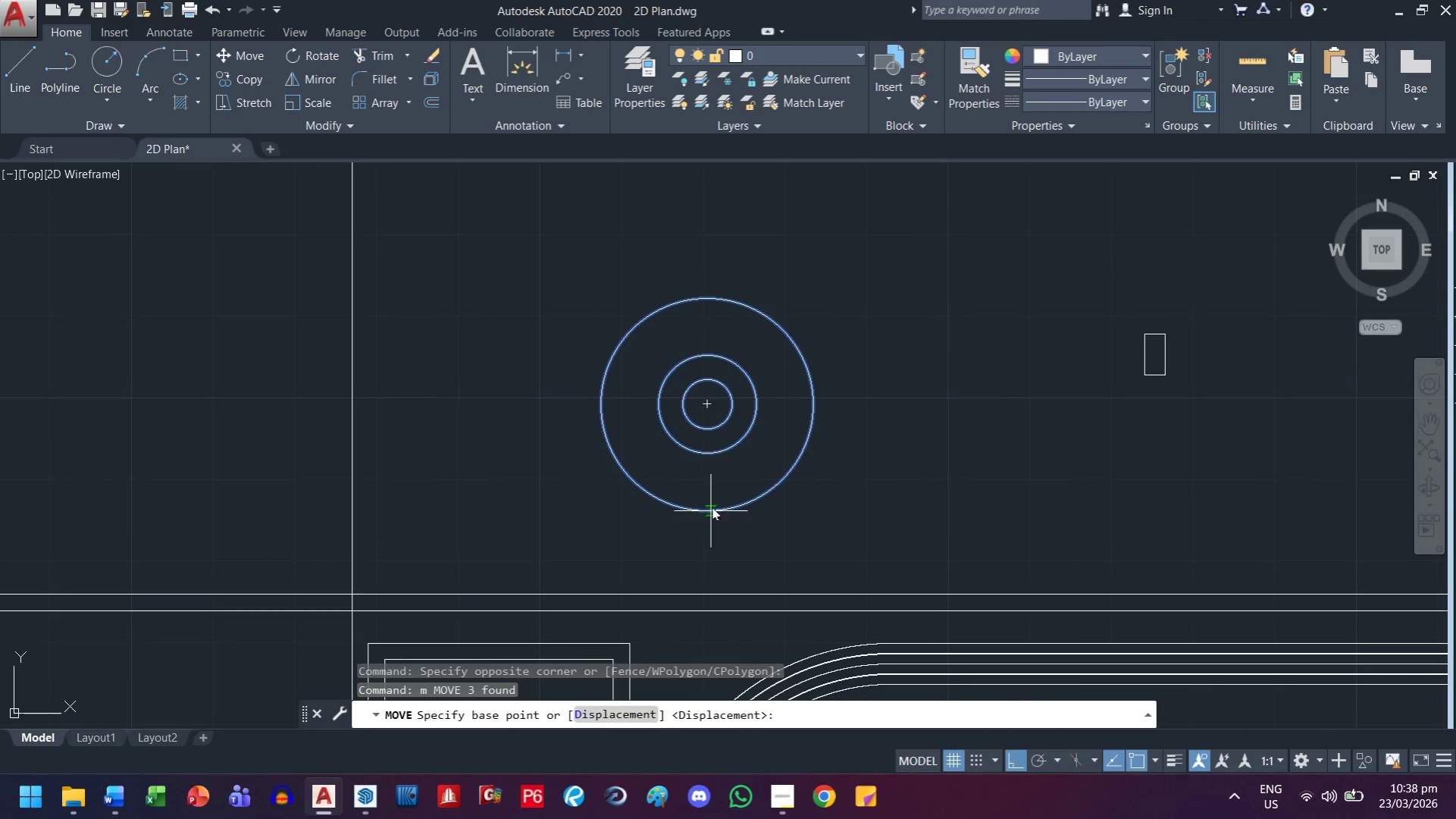 
key(Escape)
 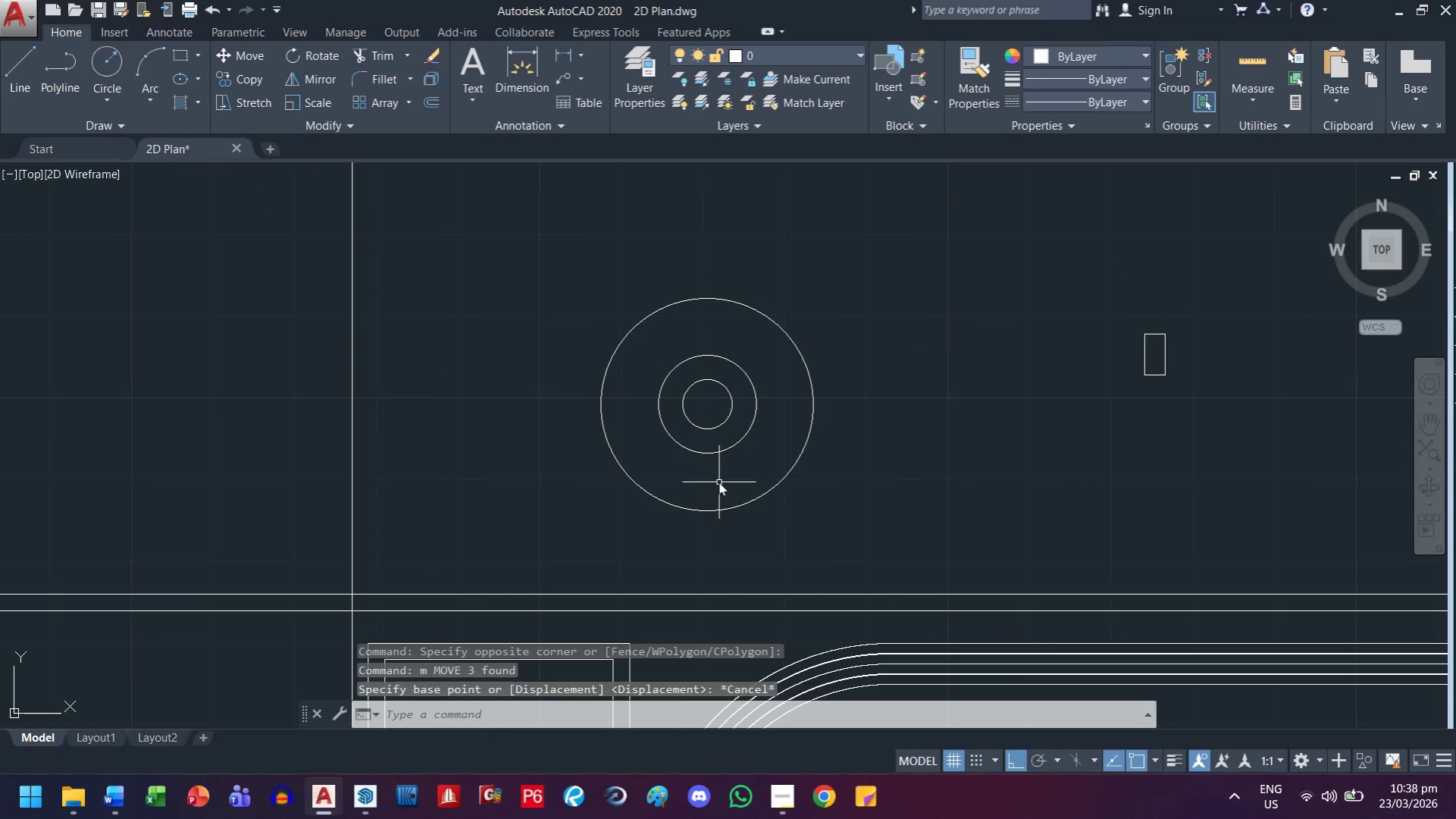 
key(Escape)
 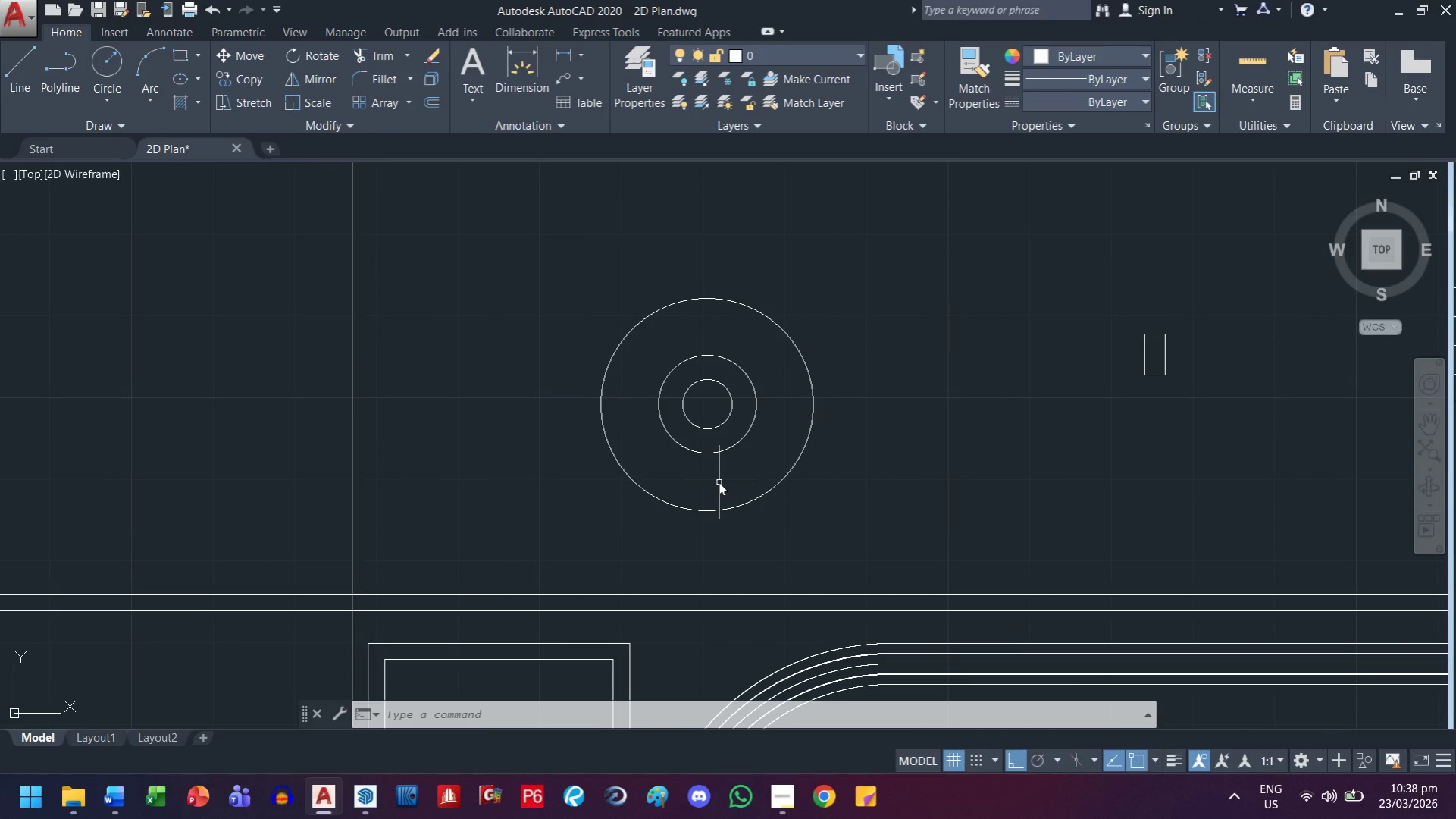 
wait(13.55)
 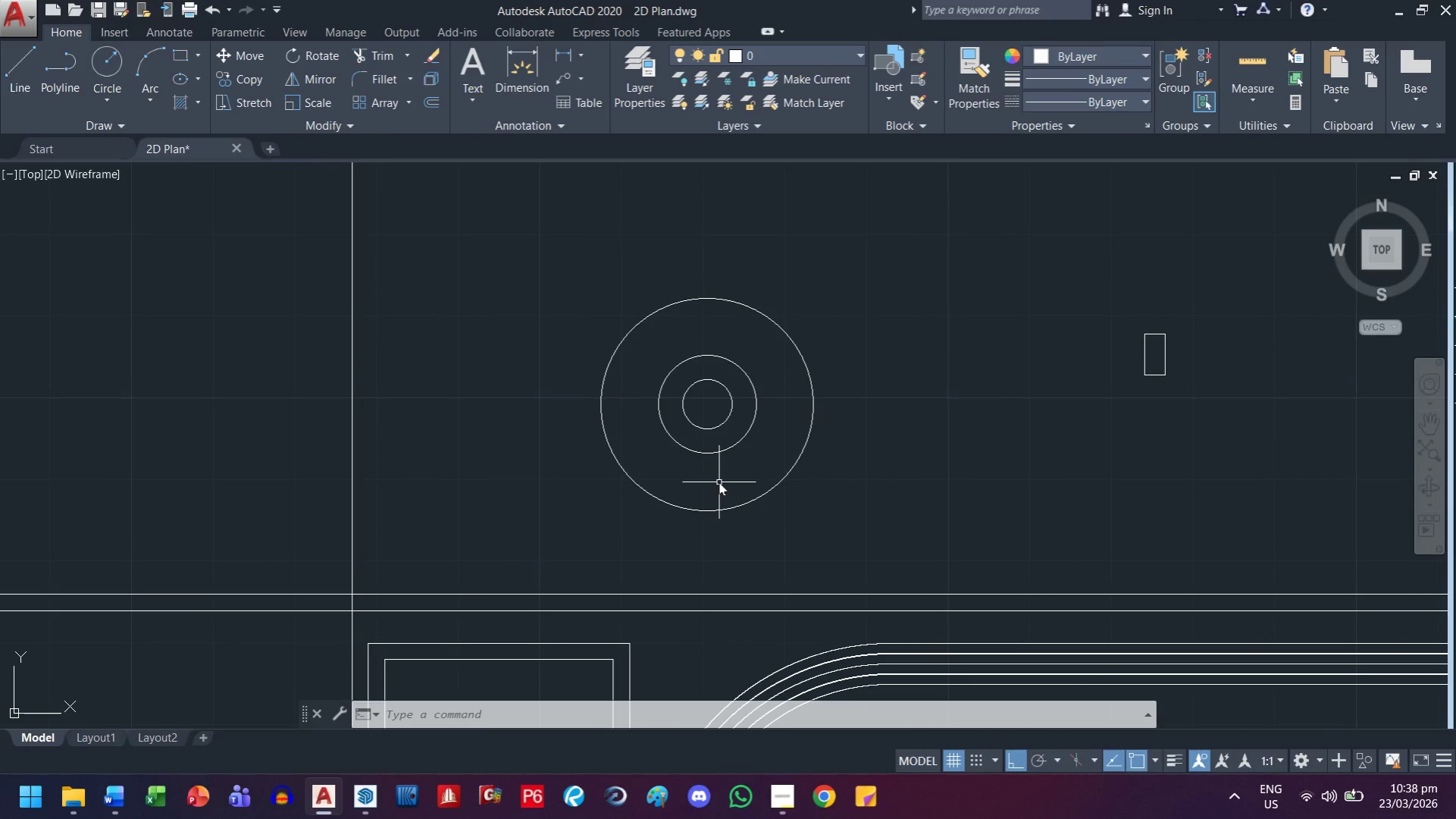 
type(xl h )
 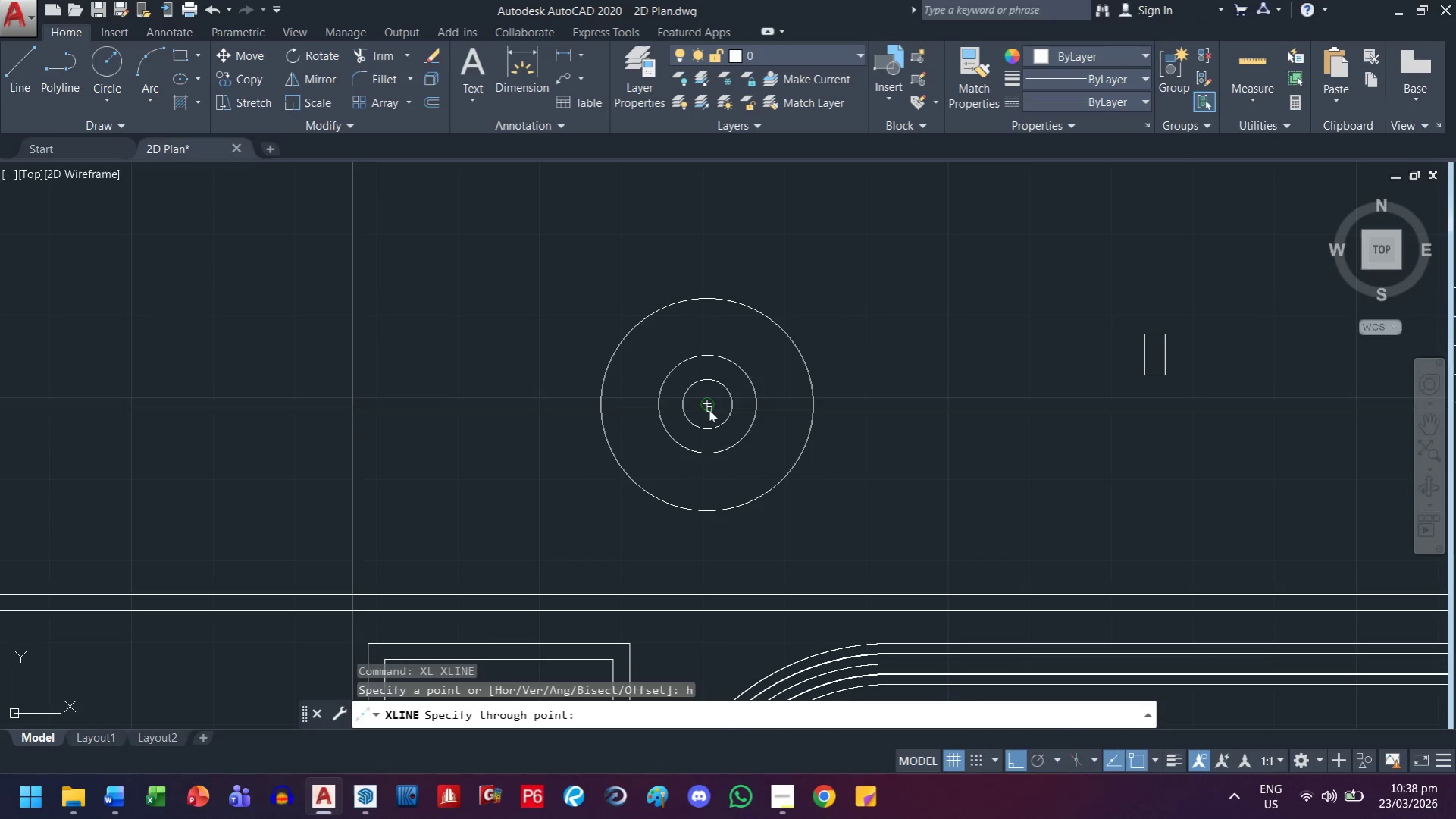 
left_click([709, 410])
 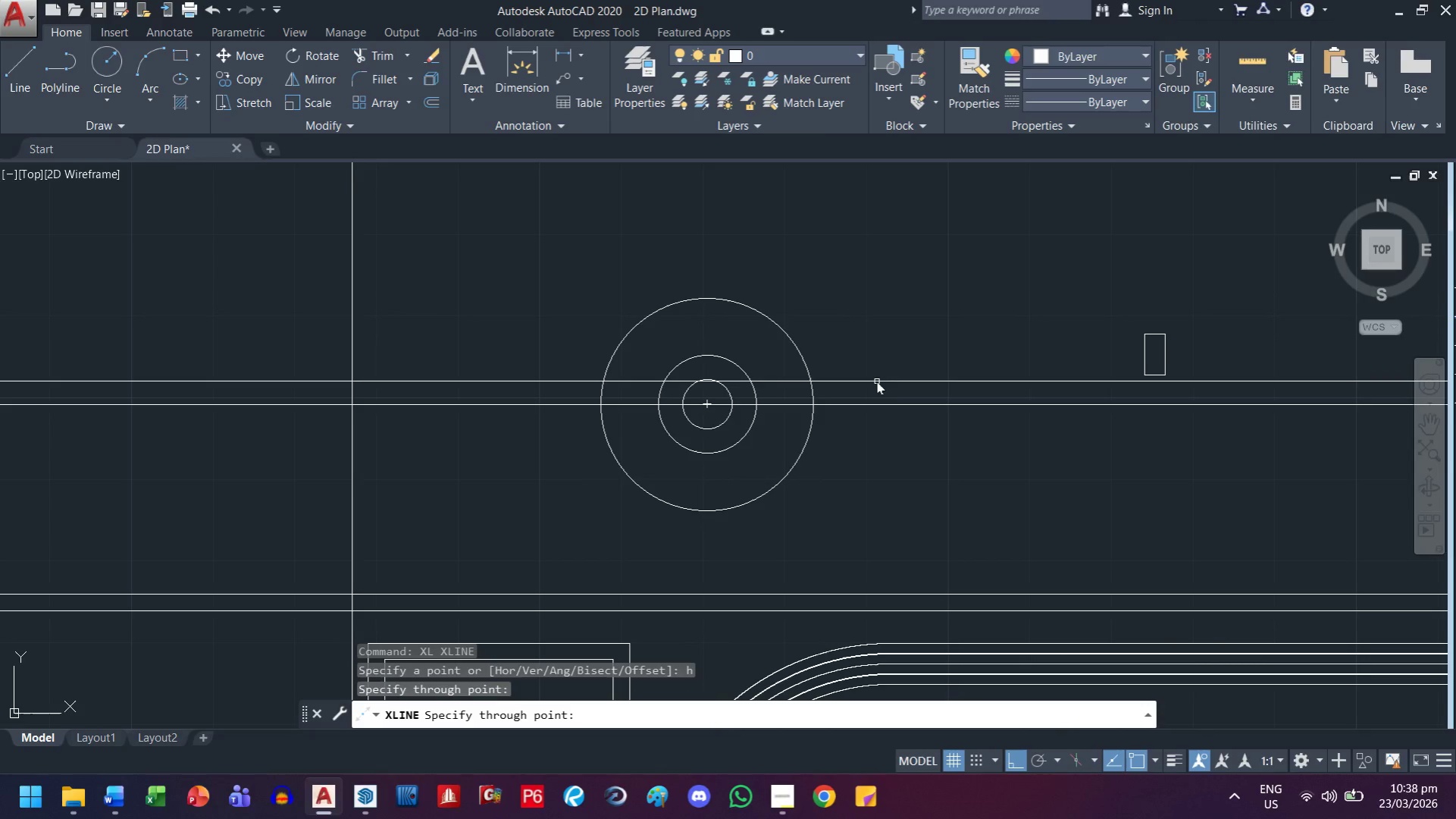 
key(Escape)
 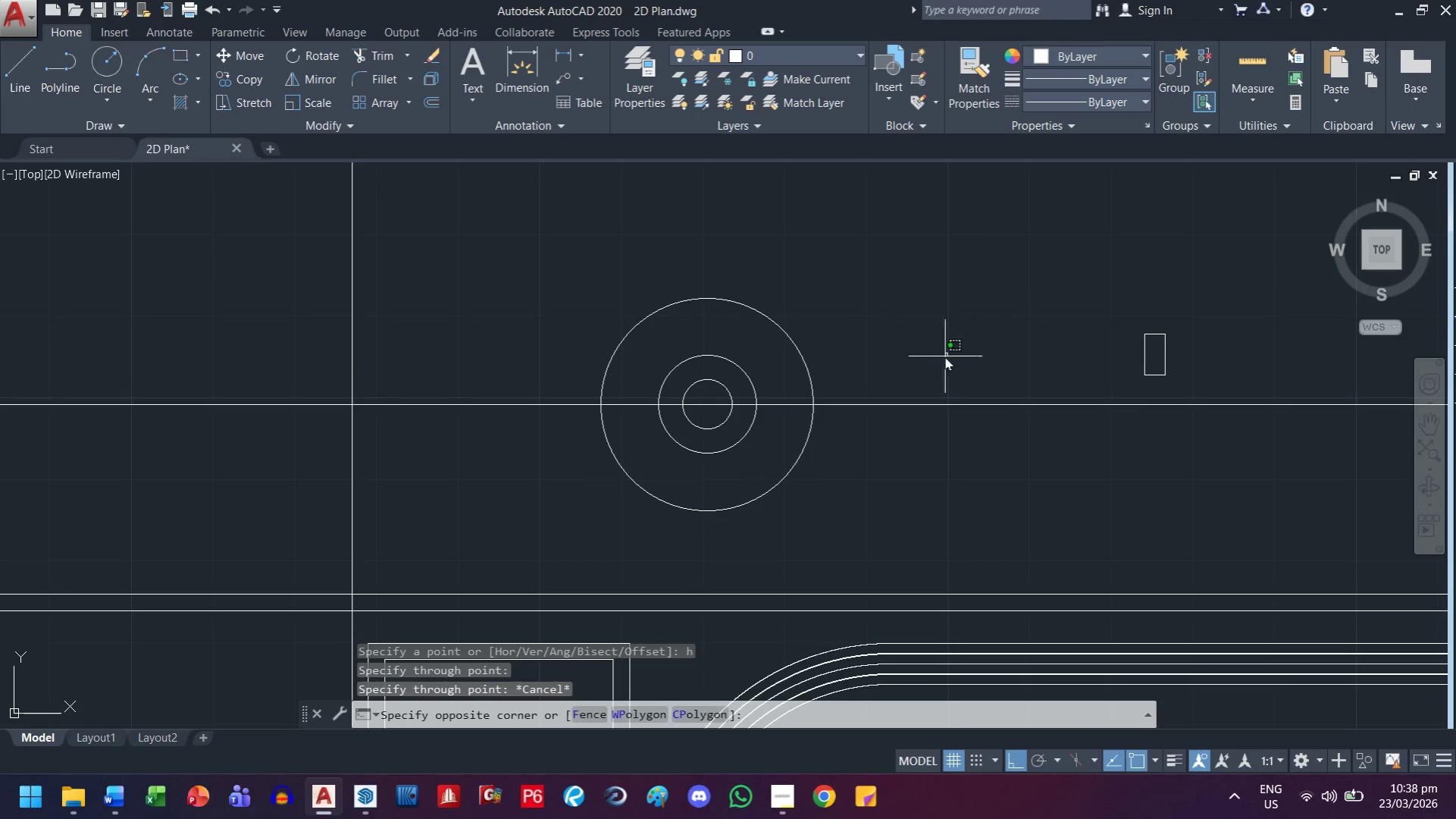 
left_click_drag(start_coordinate=[947, 353], to_coordinate=[941, 362])
 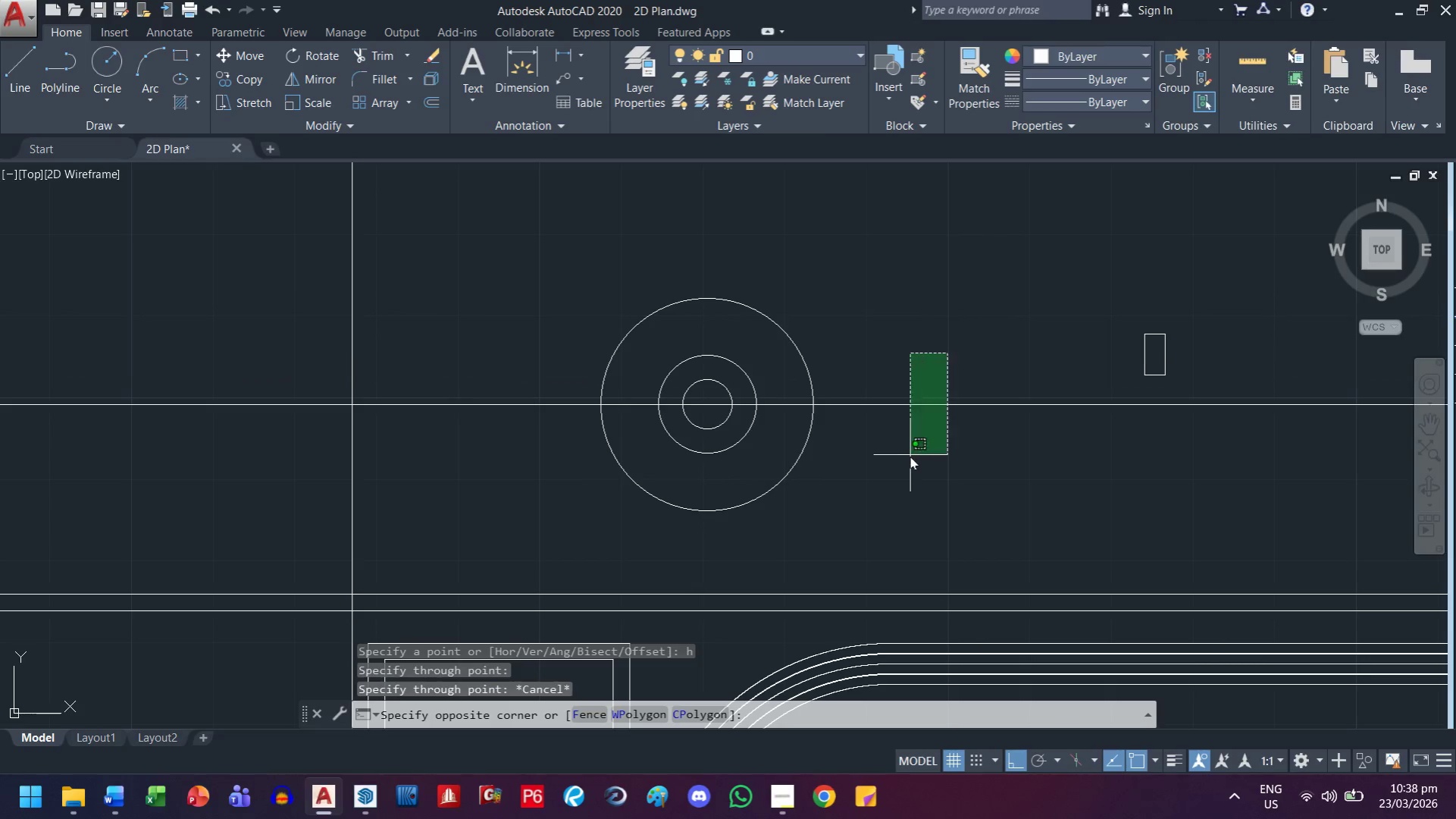 
double_click([908, 458])
 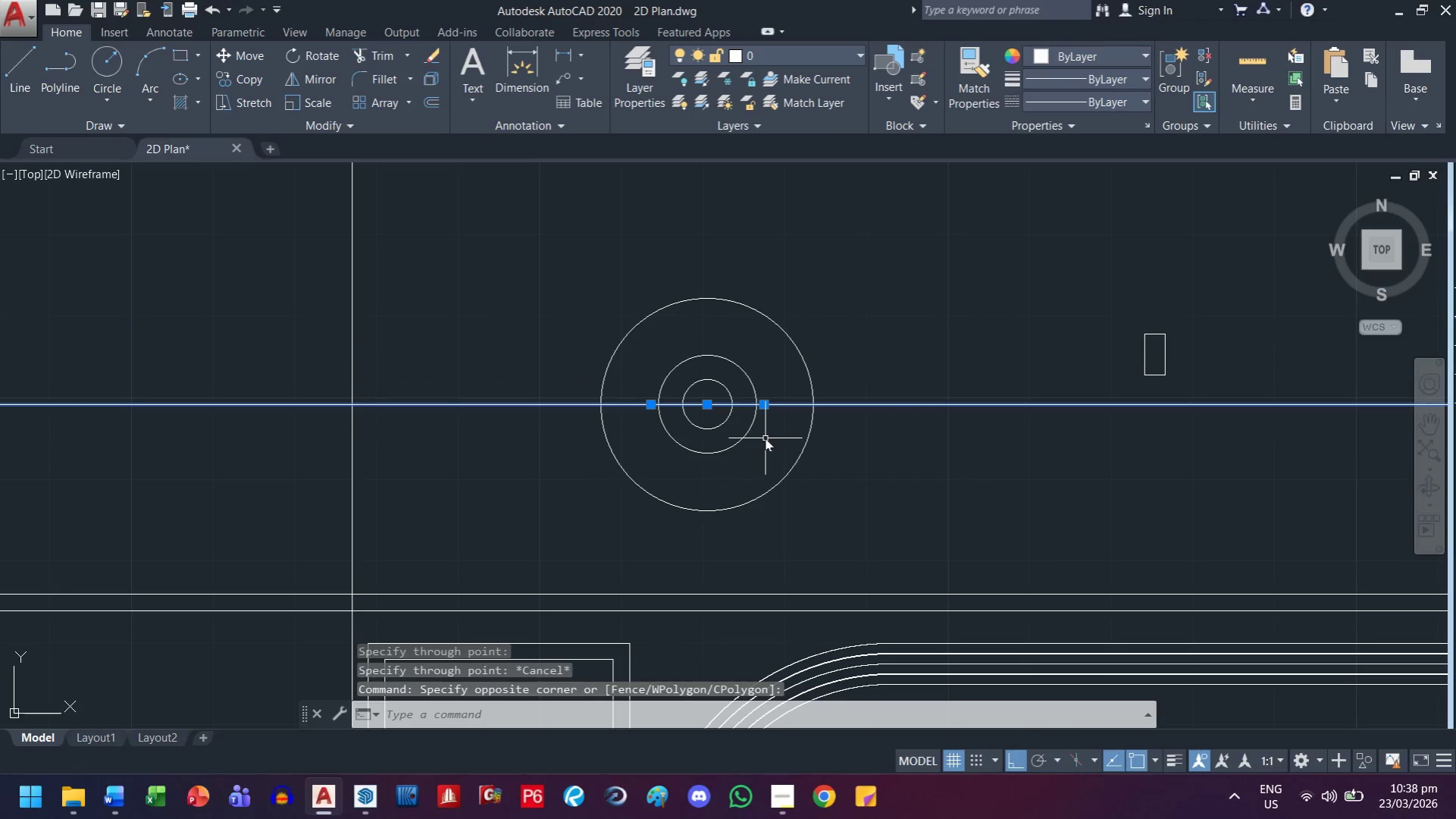 
type(m 13 )
 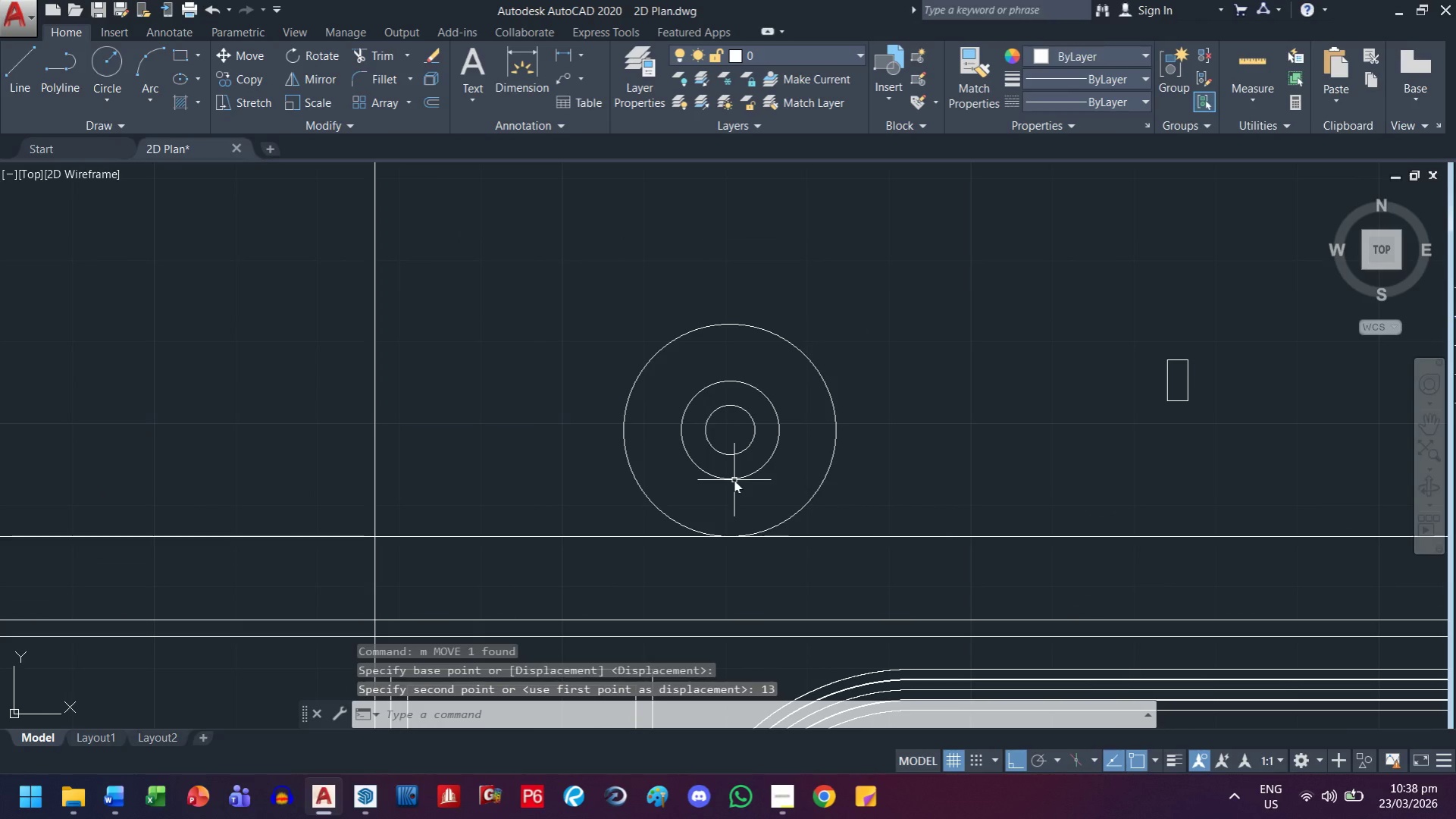 
type(xl v )
 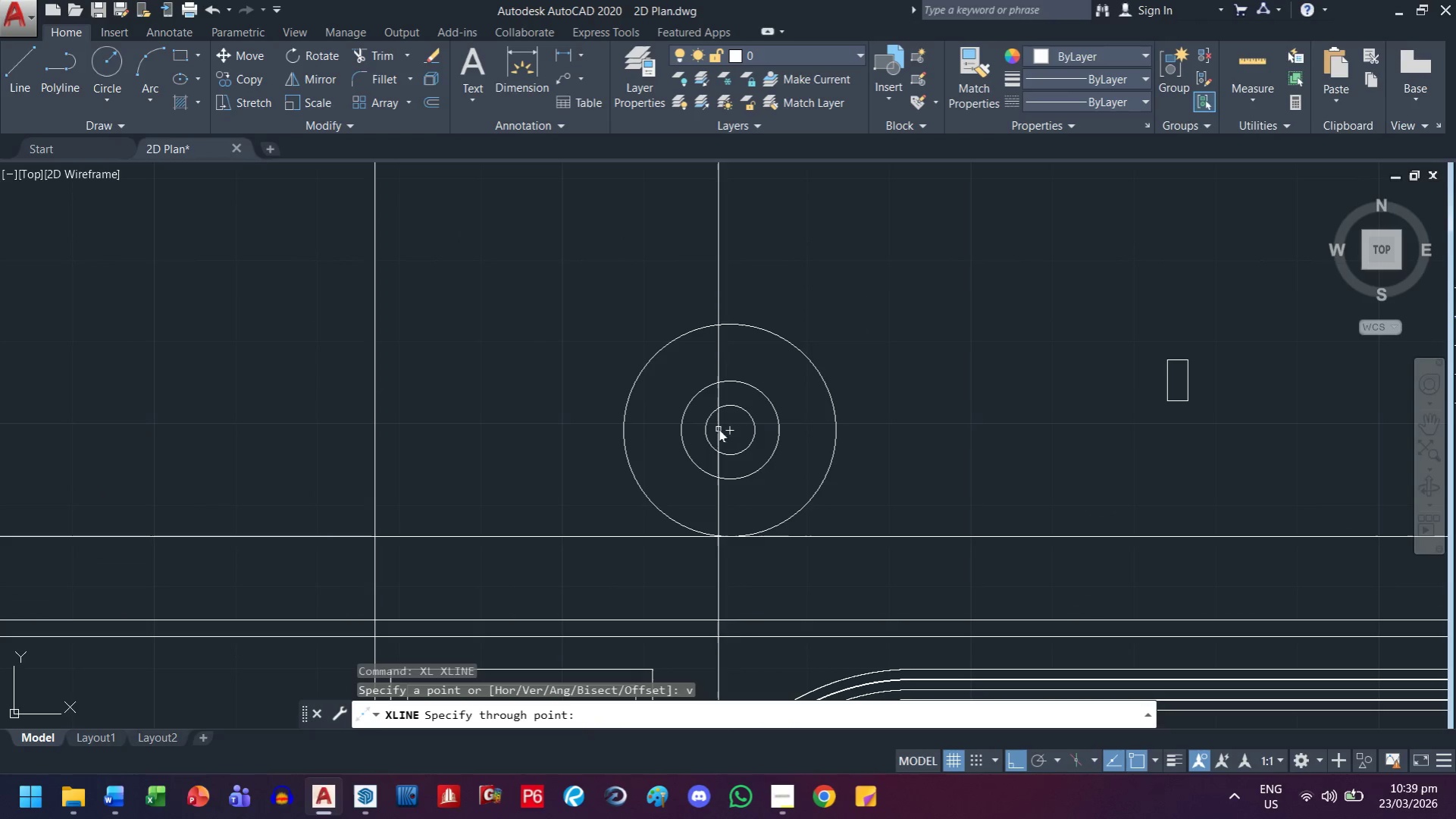 
left_click([729, 431])
 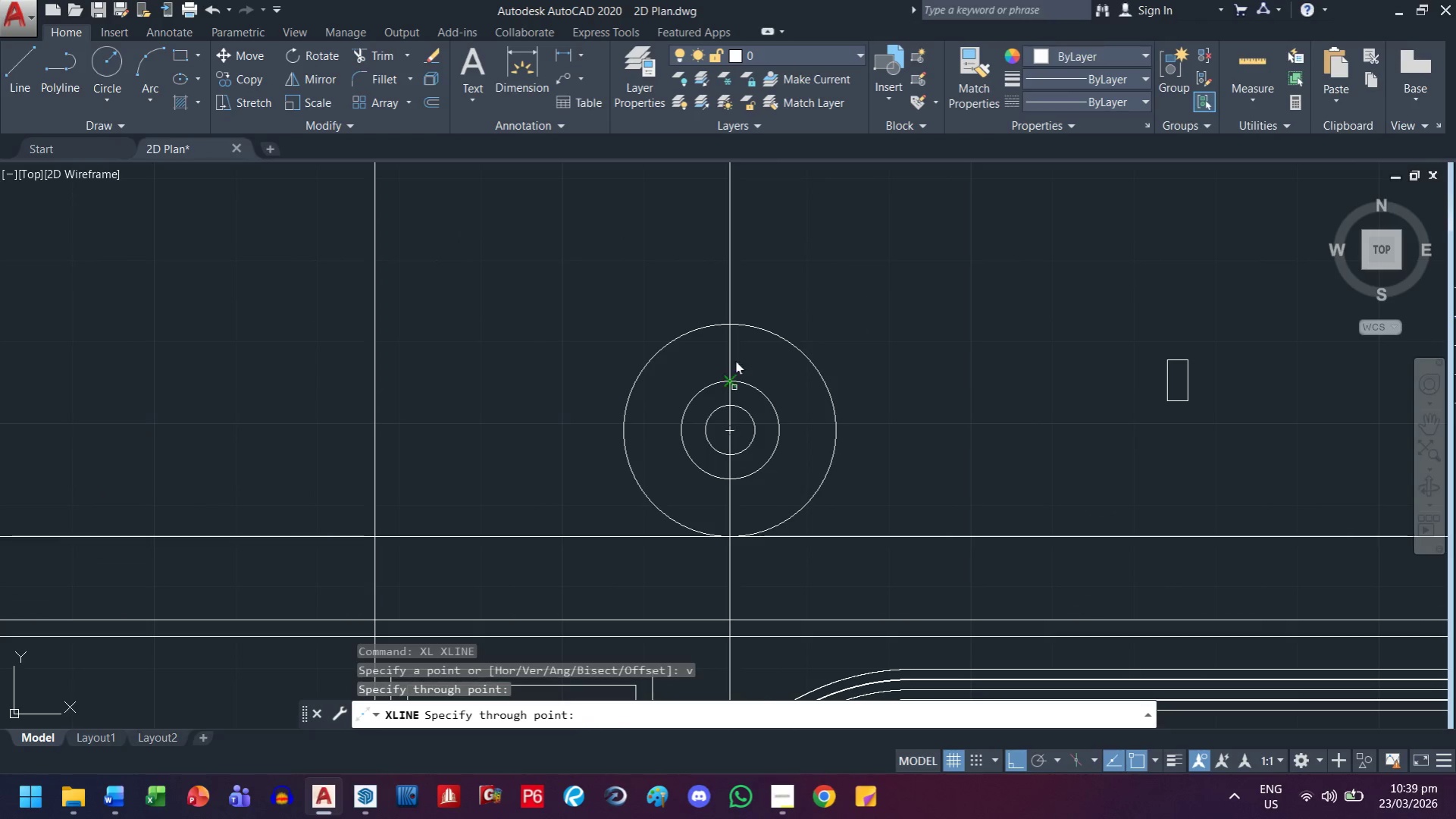 
key(Escape)
 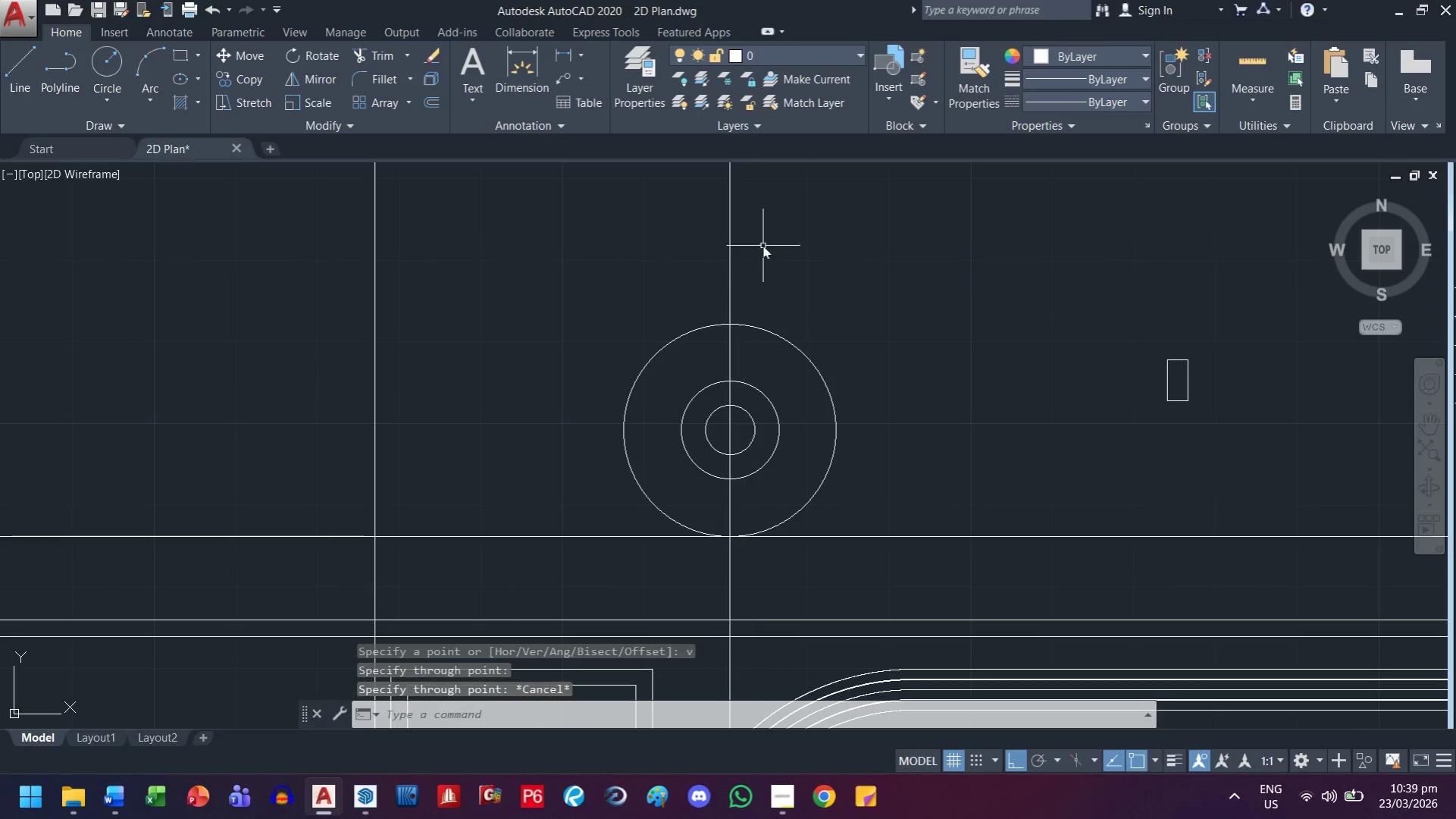 
left_click_drag(start_coordinate=[762, 246], to_coordinate=[743, 248])
 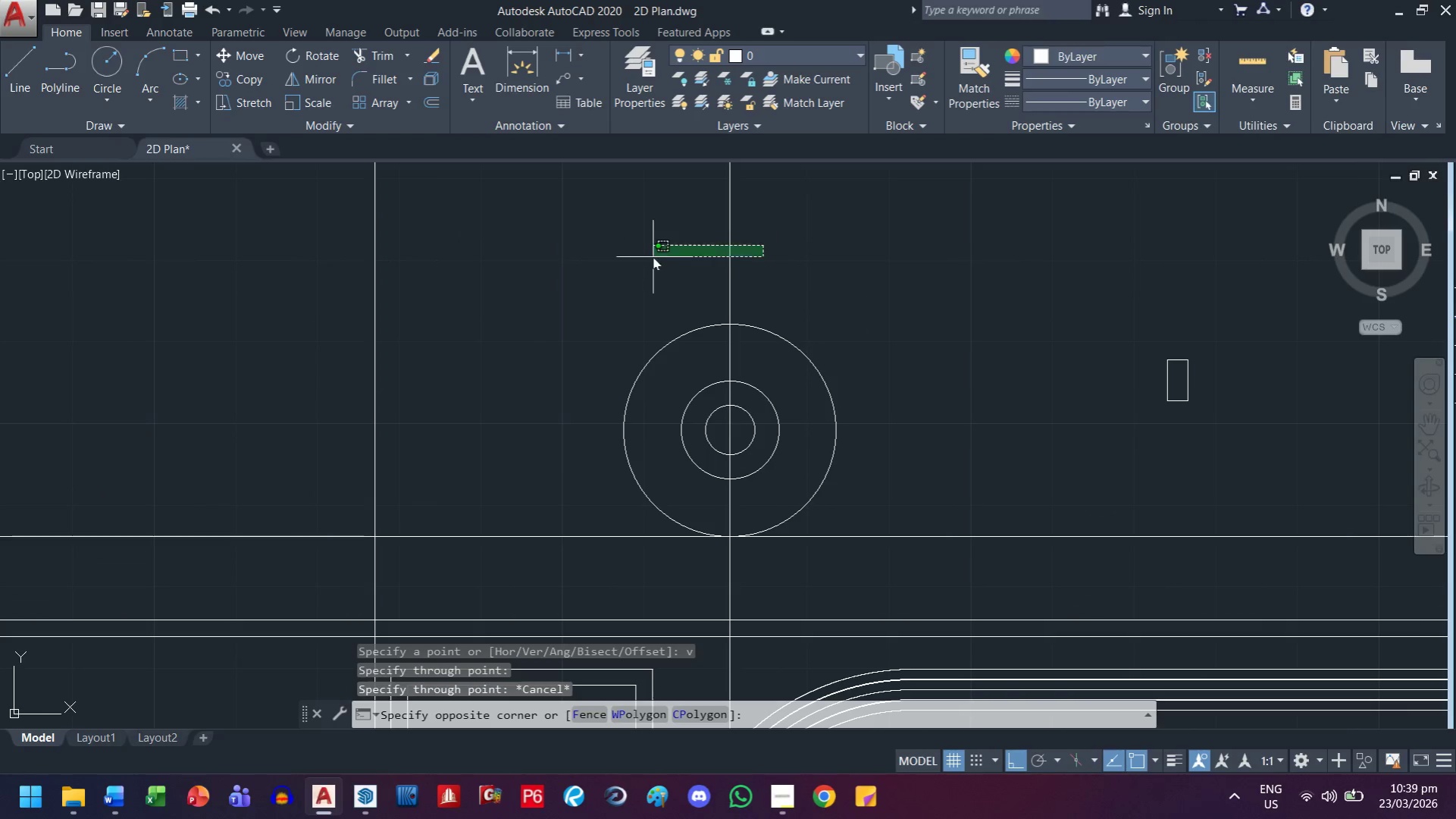 
triple_click([590, 267])
 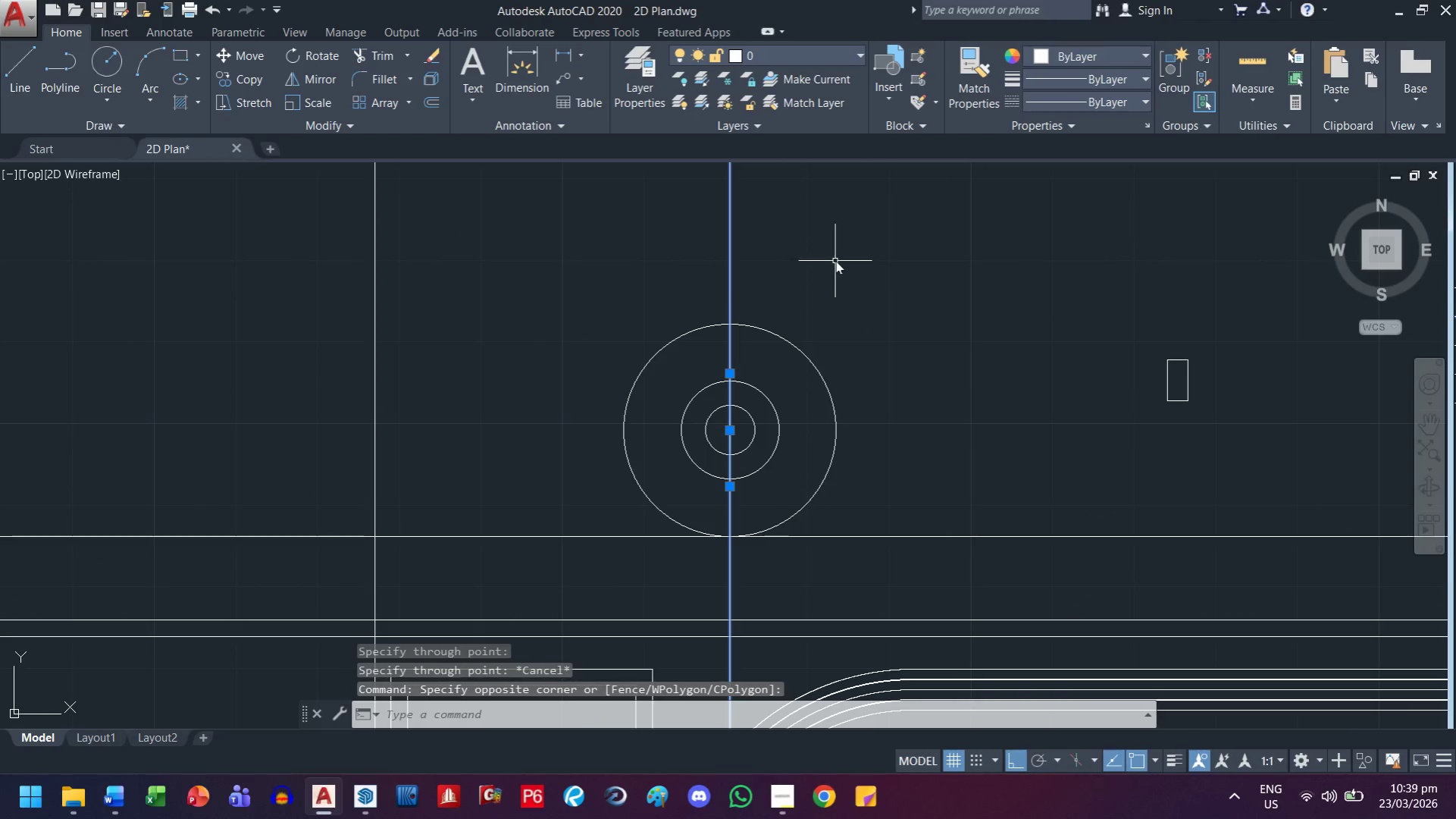 
type(m 13 )
 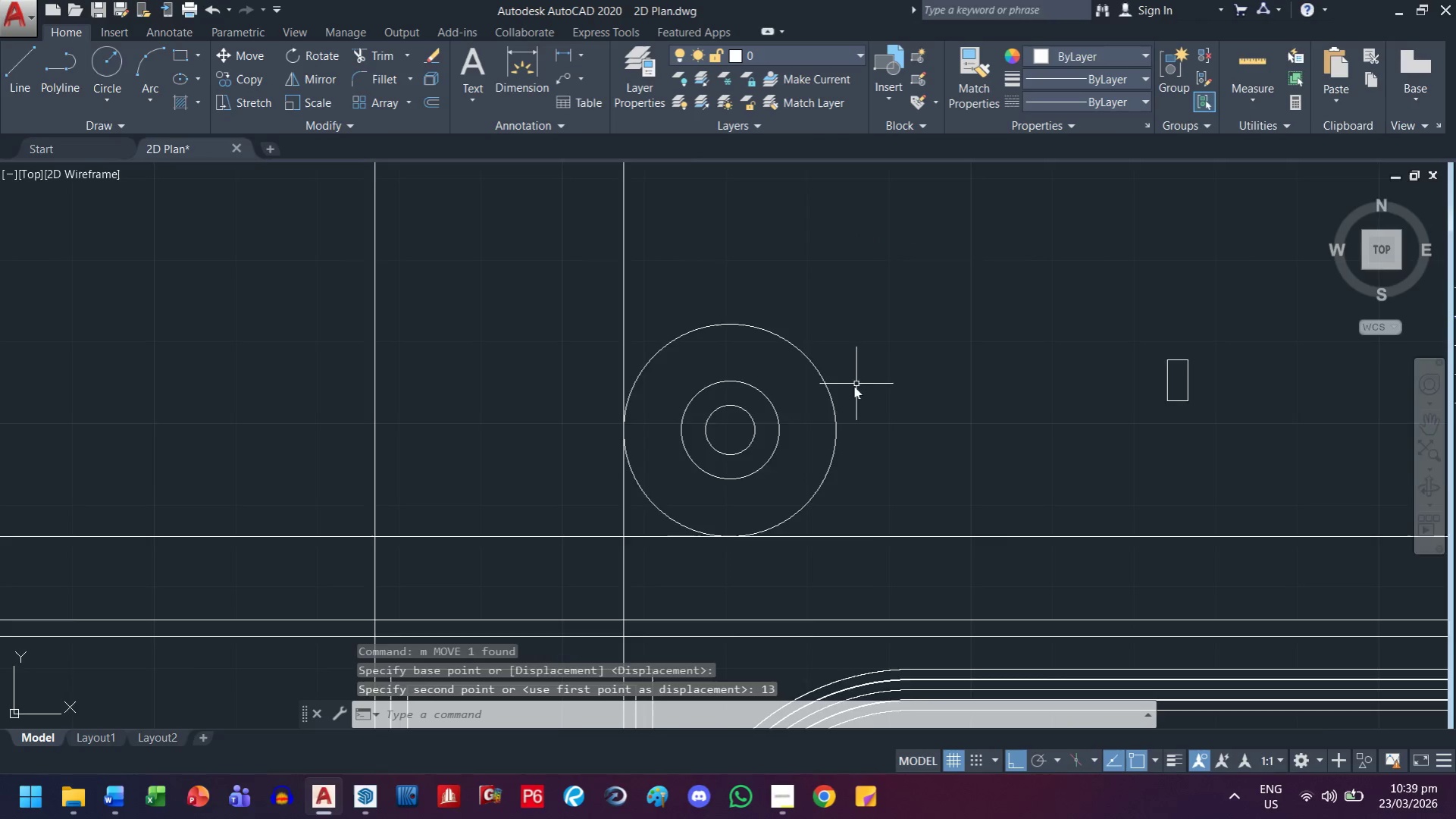 
key(Escape)
 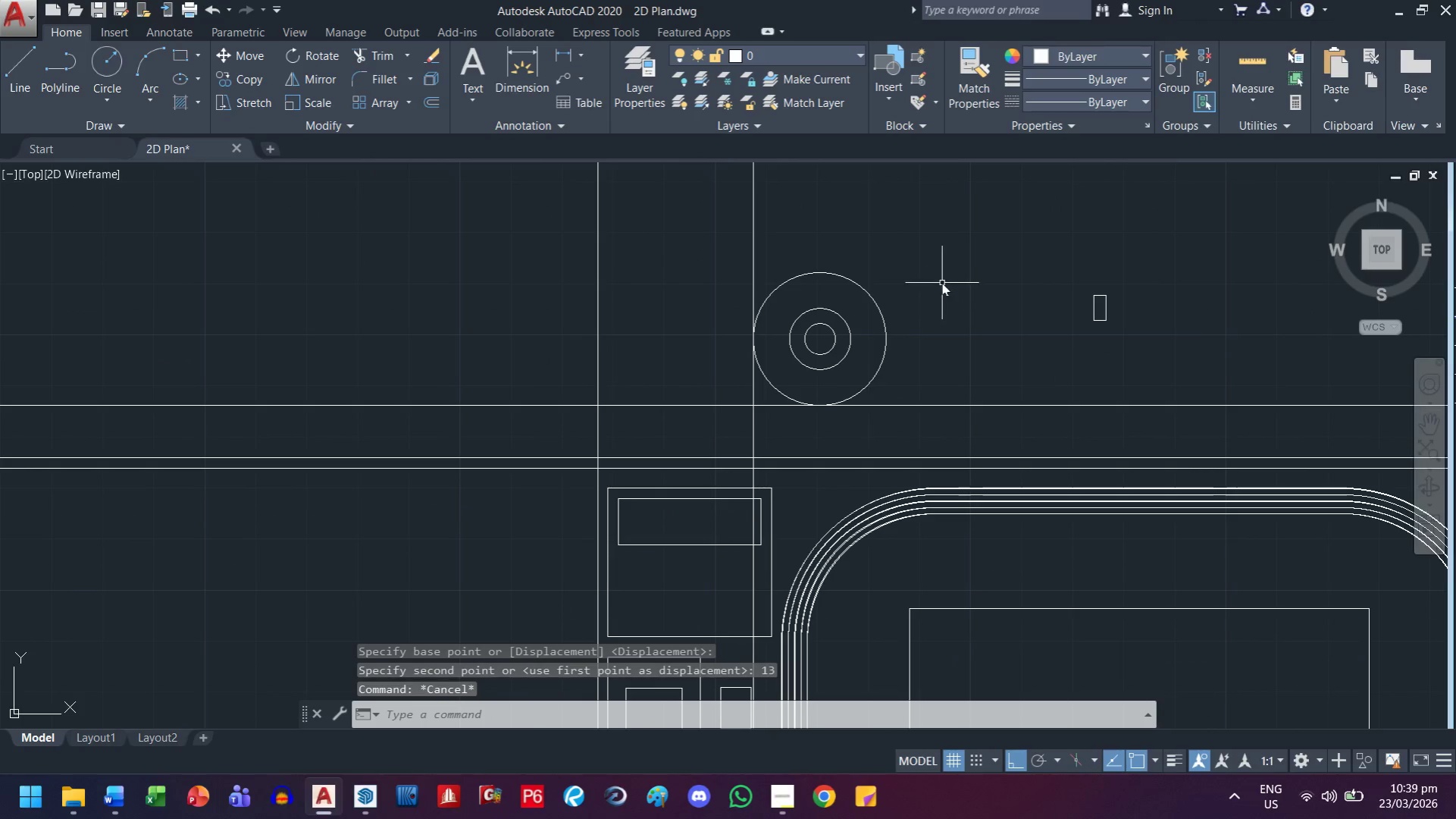 
left_click_drag(start_coordinate=[938, 283], to_coordinate=[895, 304])
 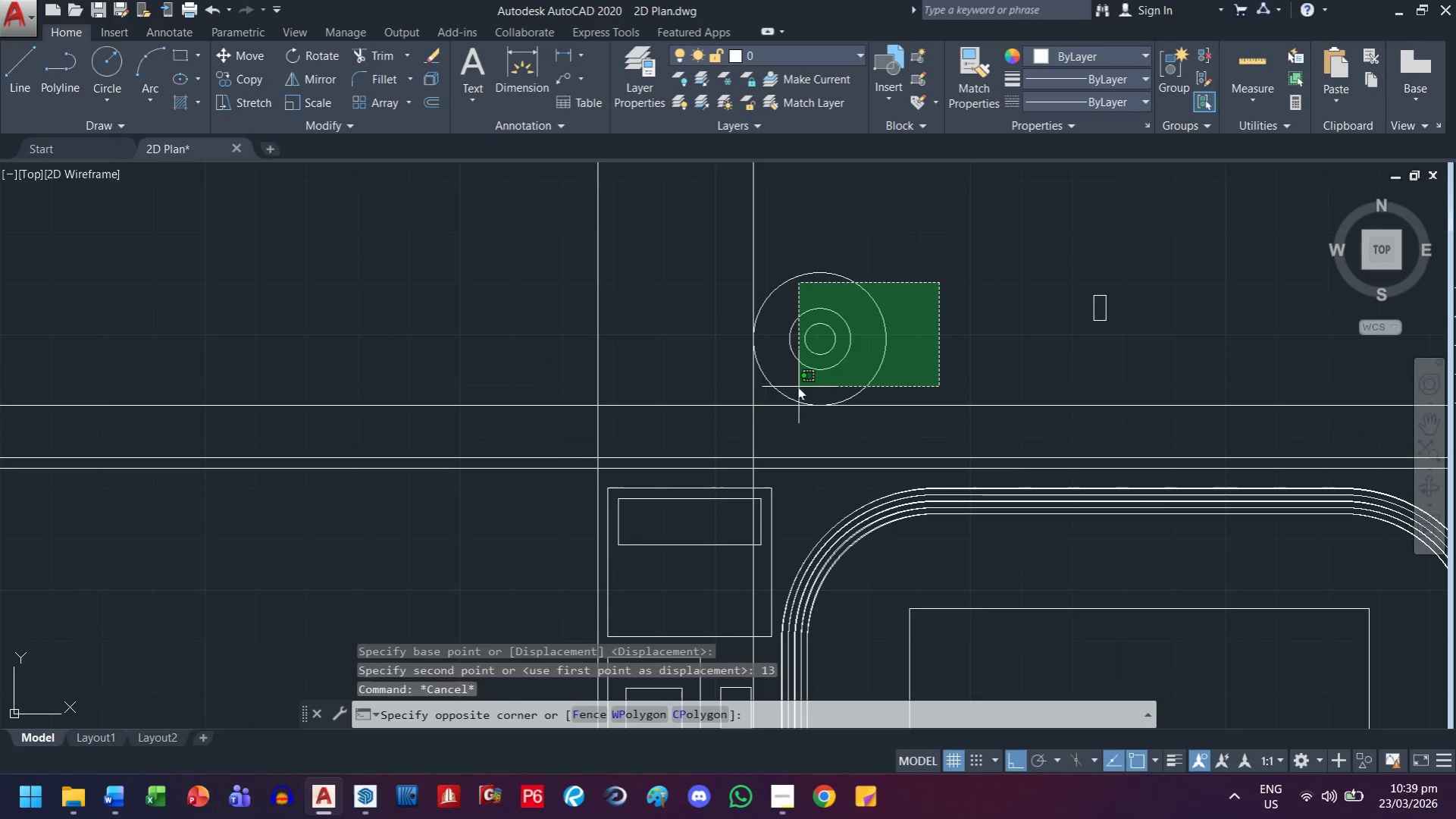 
scroll: coordinate [844, 399], scroll_direction: down, amount: 1.0
 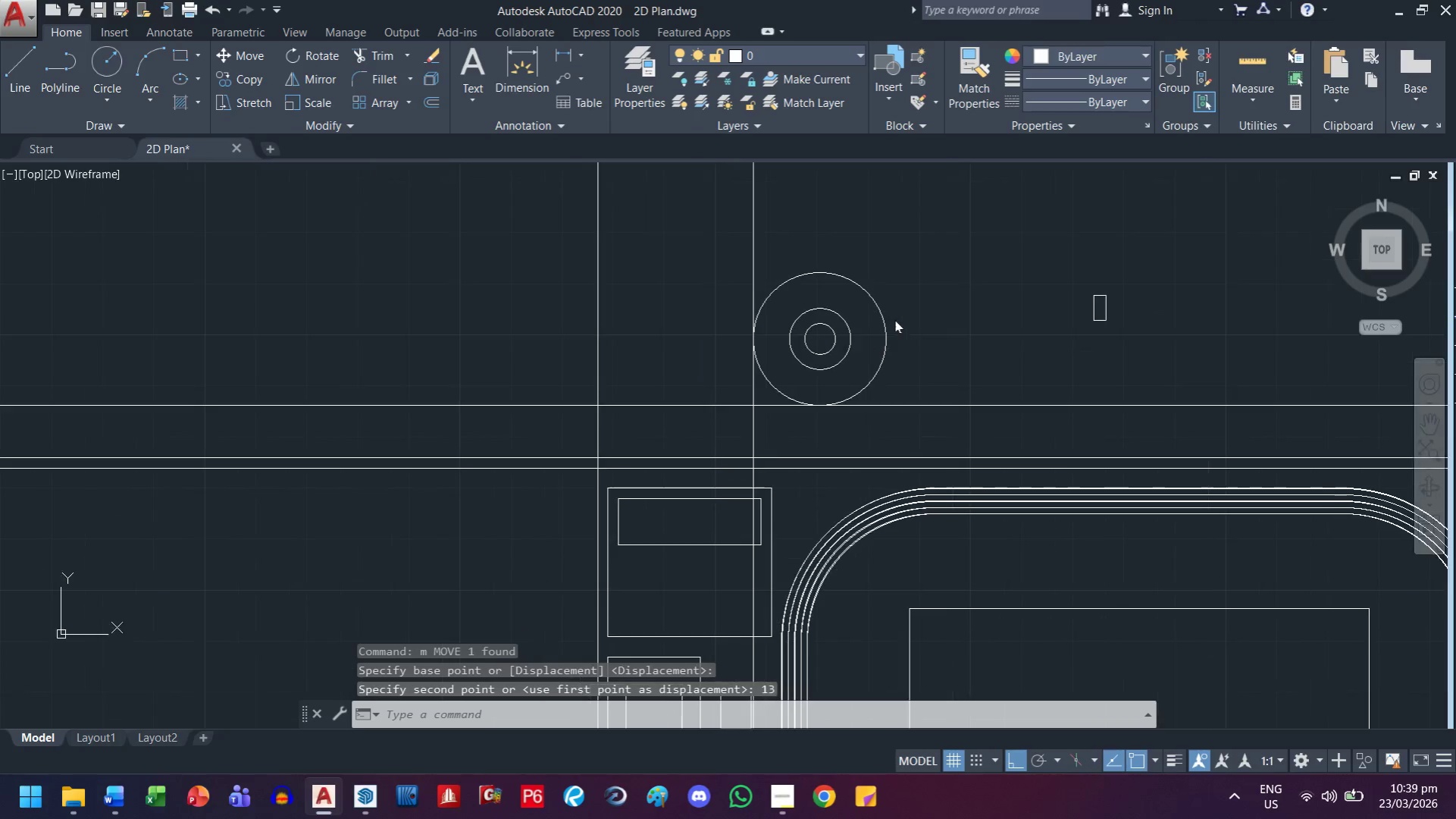 
left_click([778, 382])
 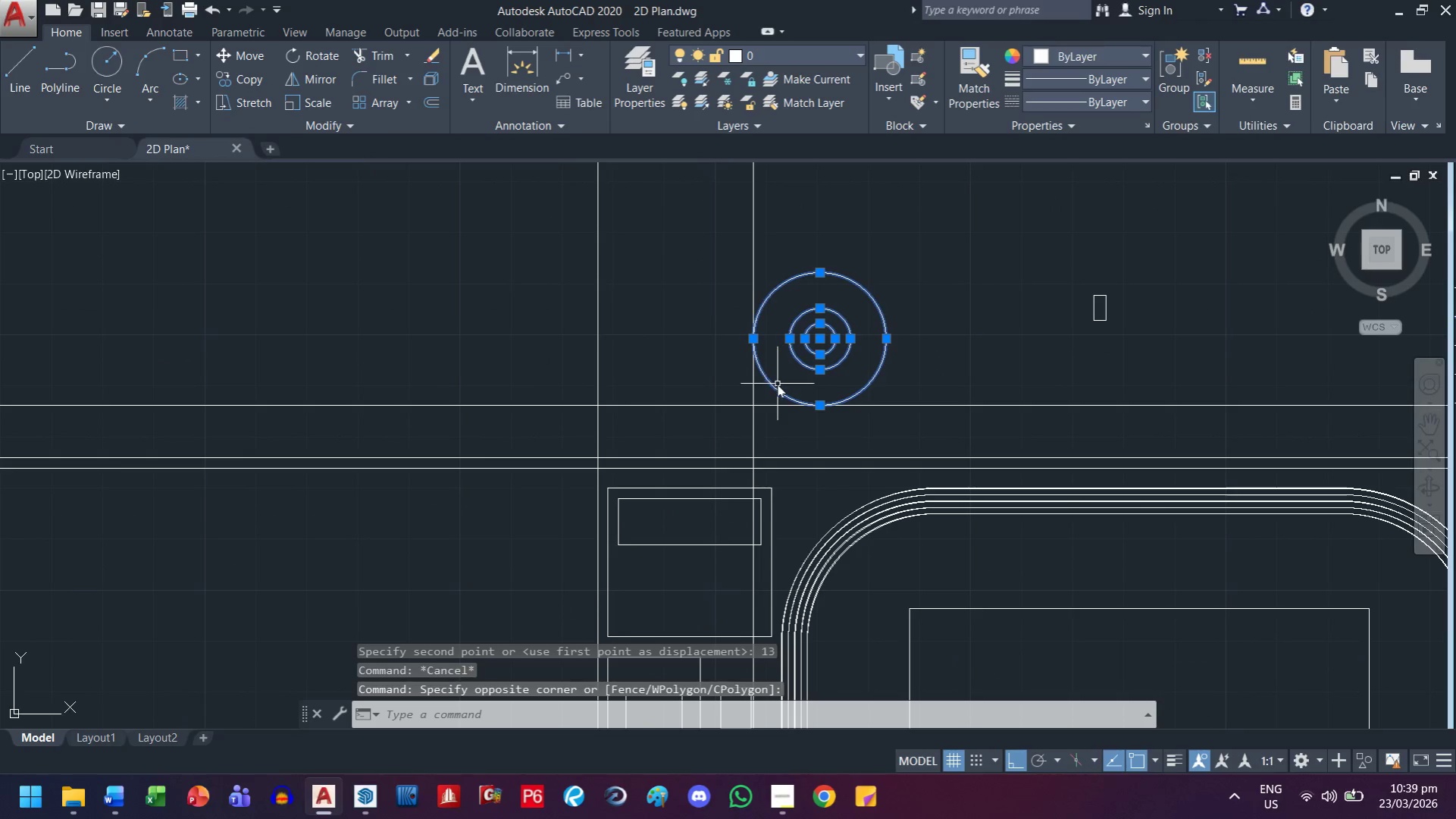 
scroll: coordinate [767, 399], scroll_direction: up, amount: 2.0
 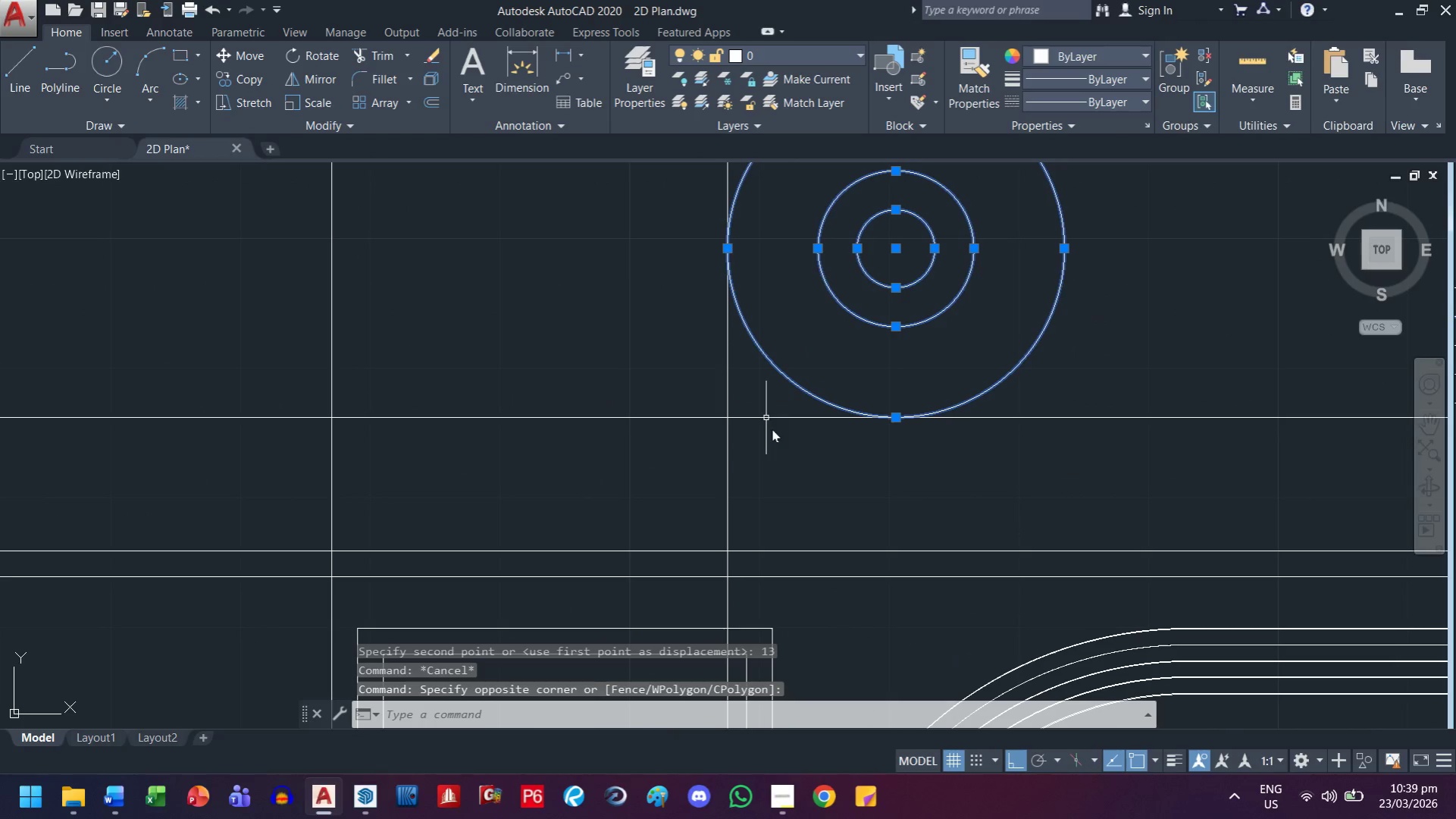 
left_click_drag(start_coordinate=[784, 463], to_coordinate=[778, 462])
 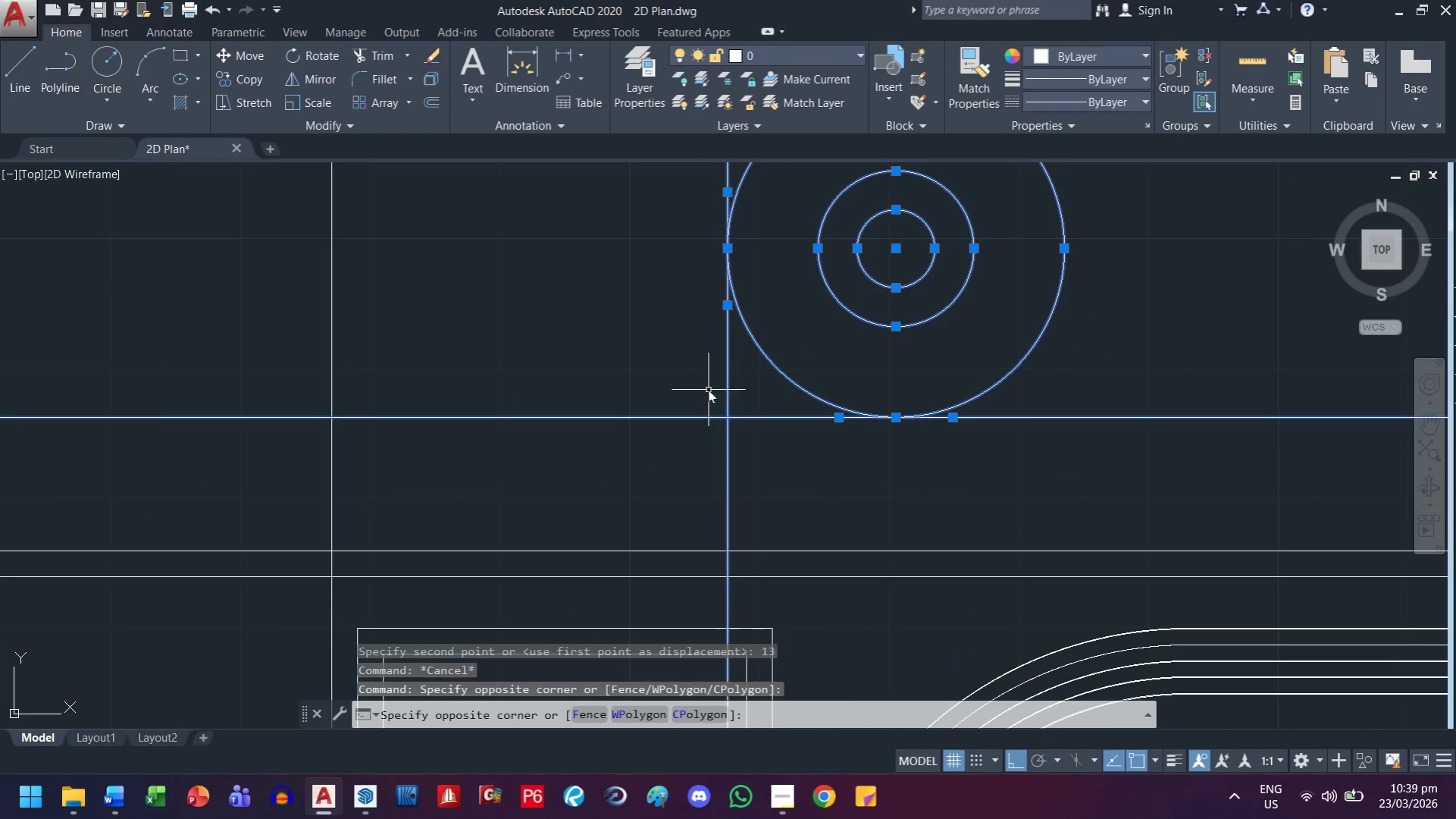 
double_click([708, 390])
 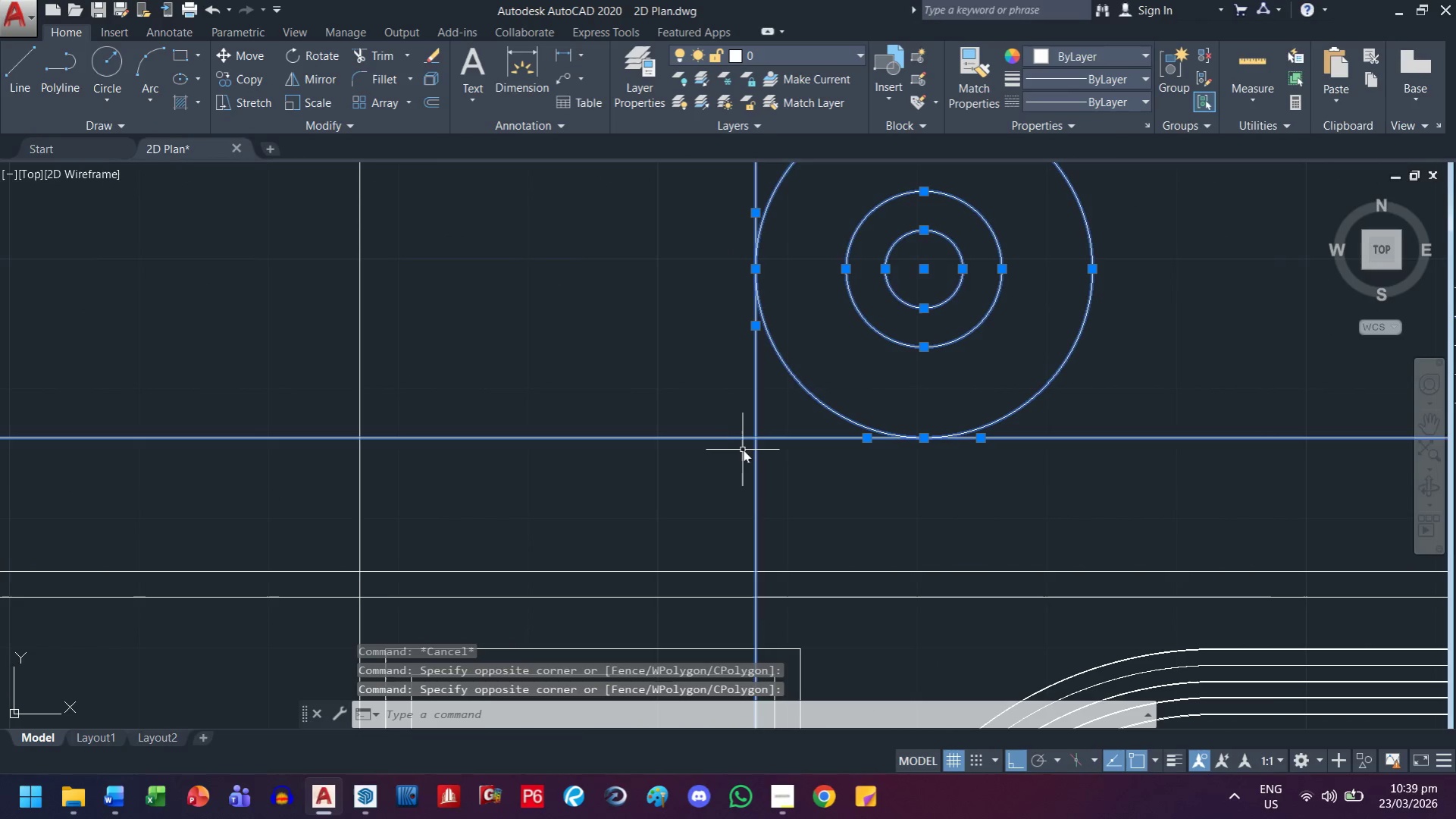 
key(M)
 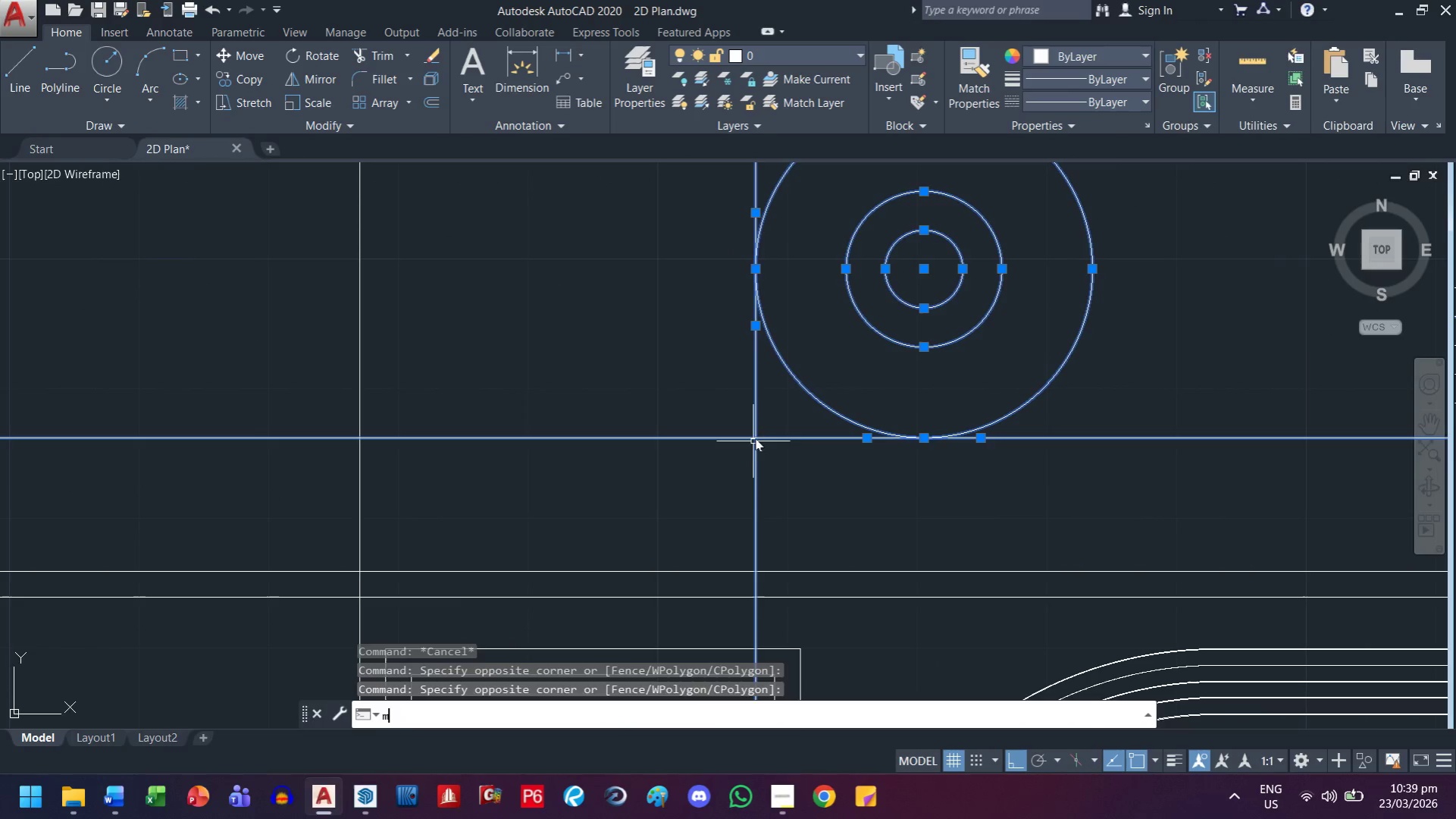 
key(Space)
 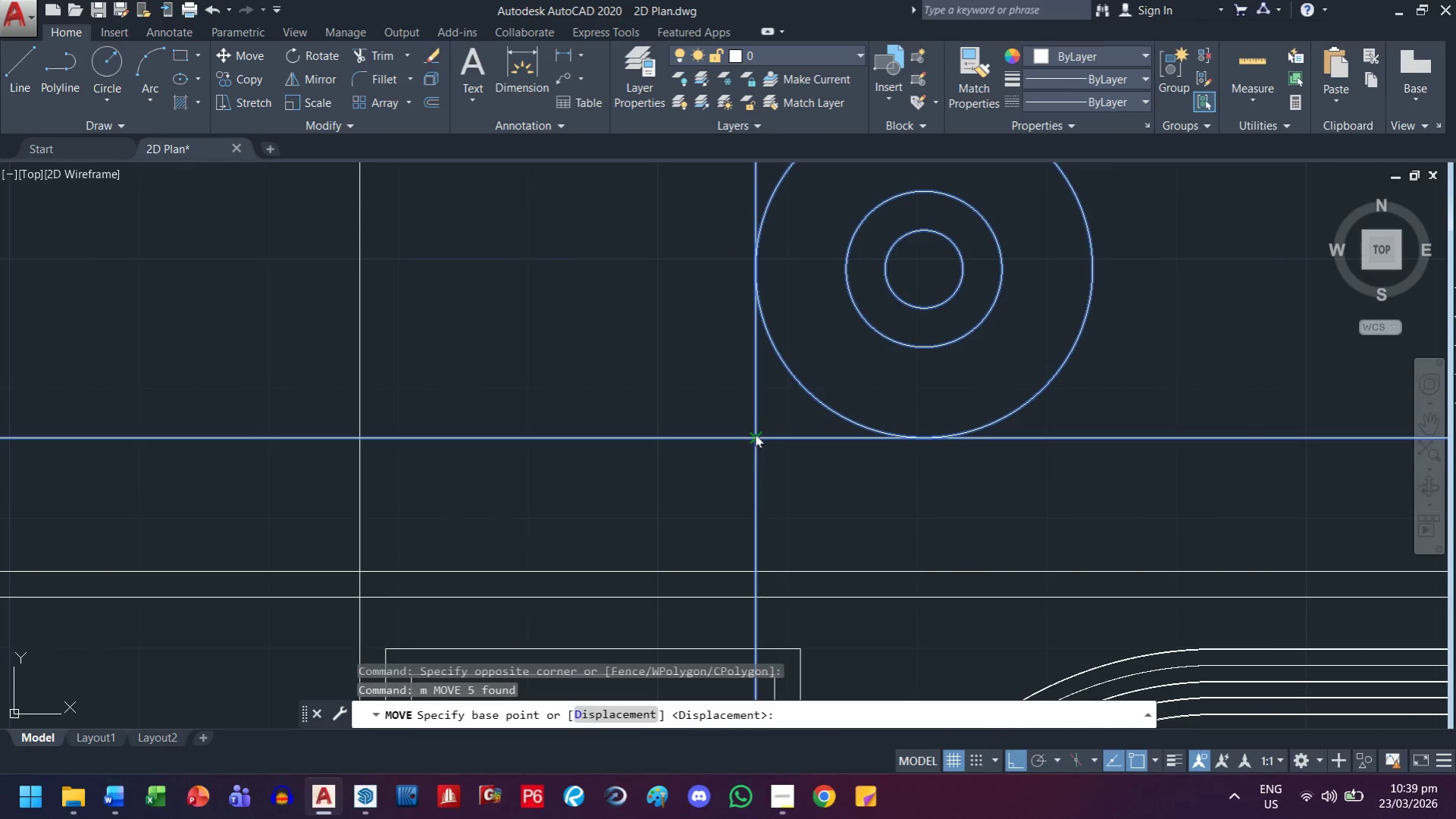 
left_click_drag(start_coordinate=[755, 435], to_coordinate=[749, 437])
 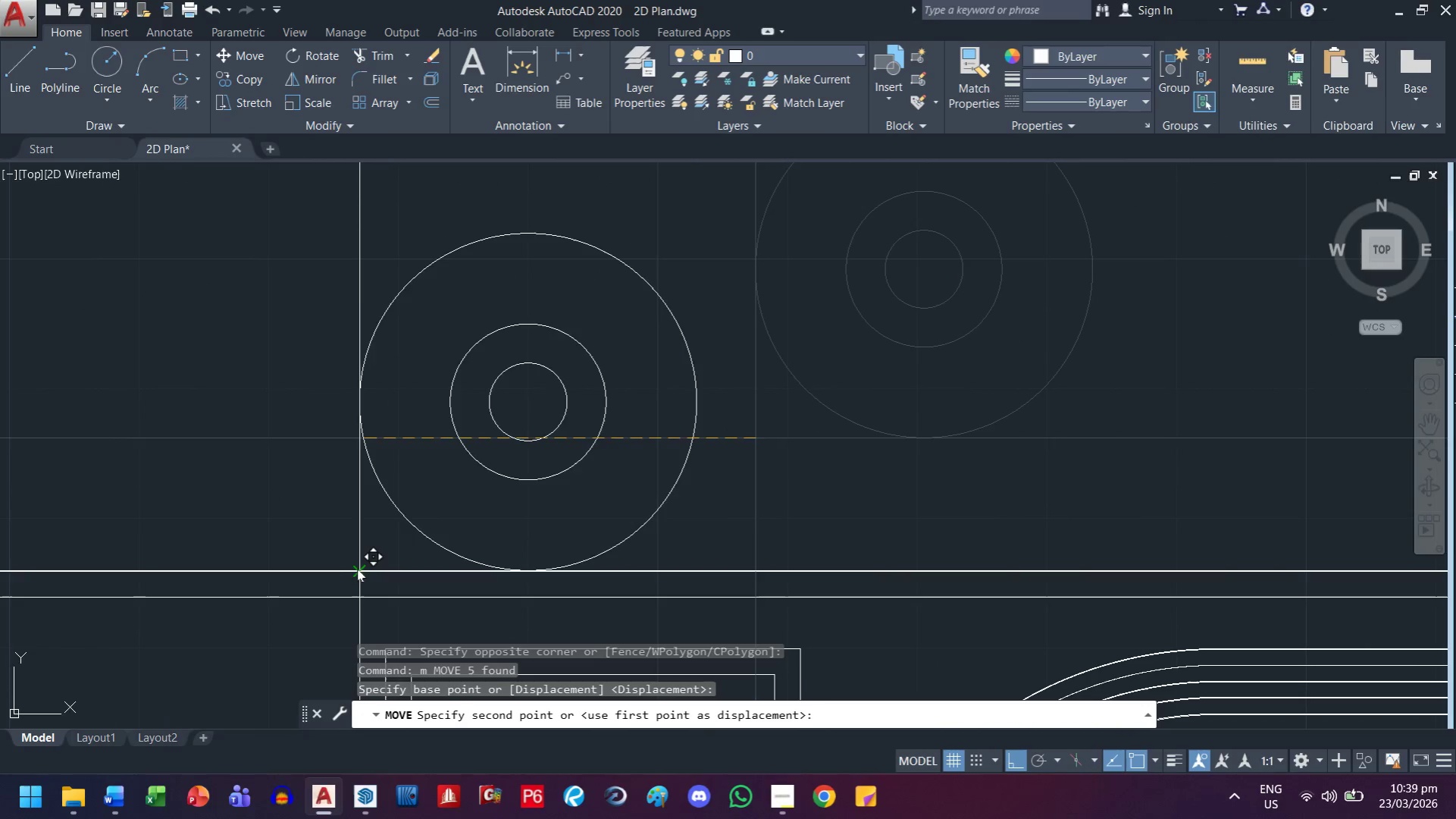 
left_click([360, 569])
 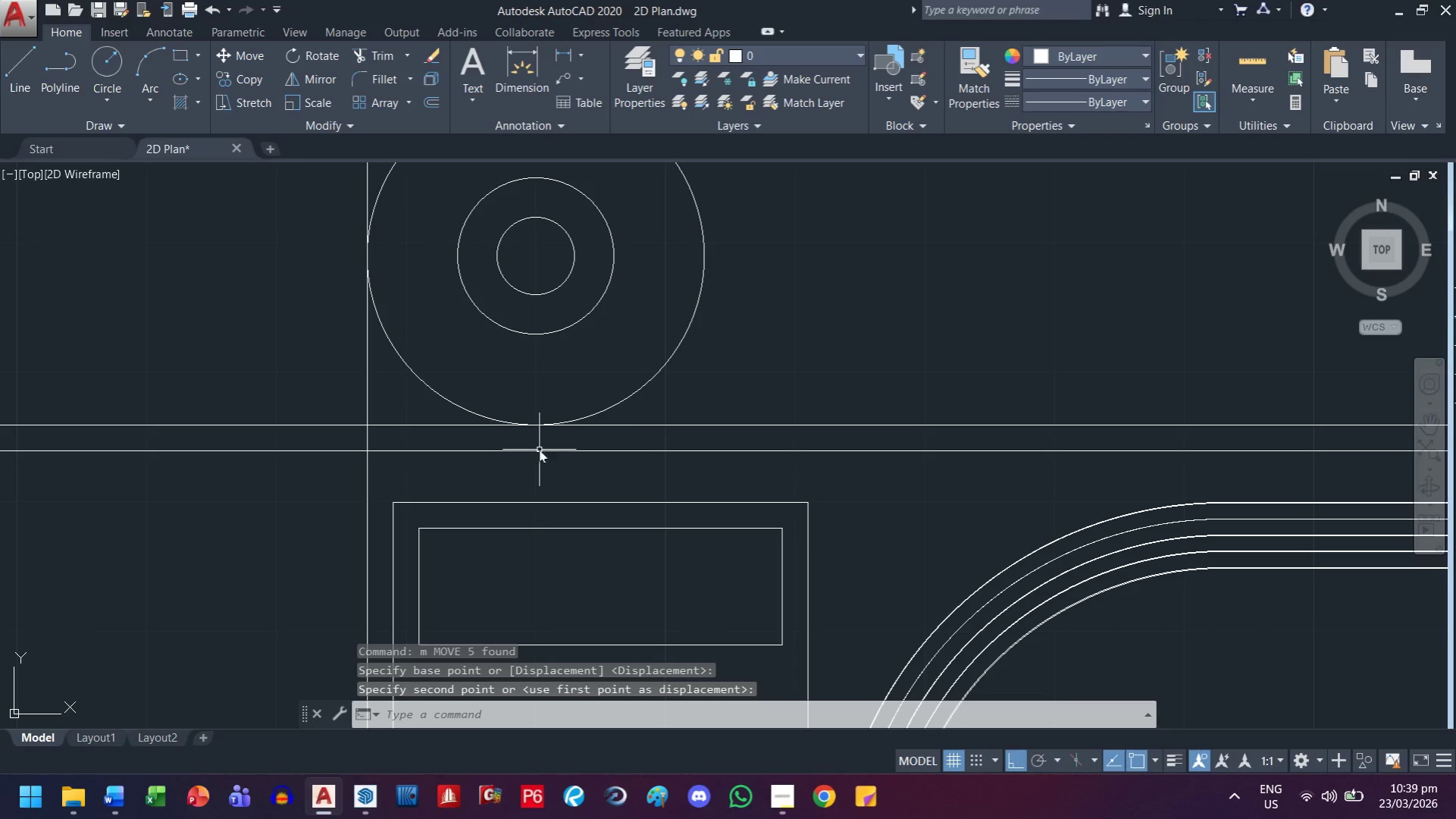 
scroll: coordinate [760, 505], scroll_direction: down, amount: 1.0
 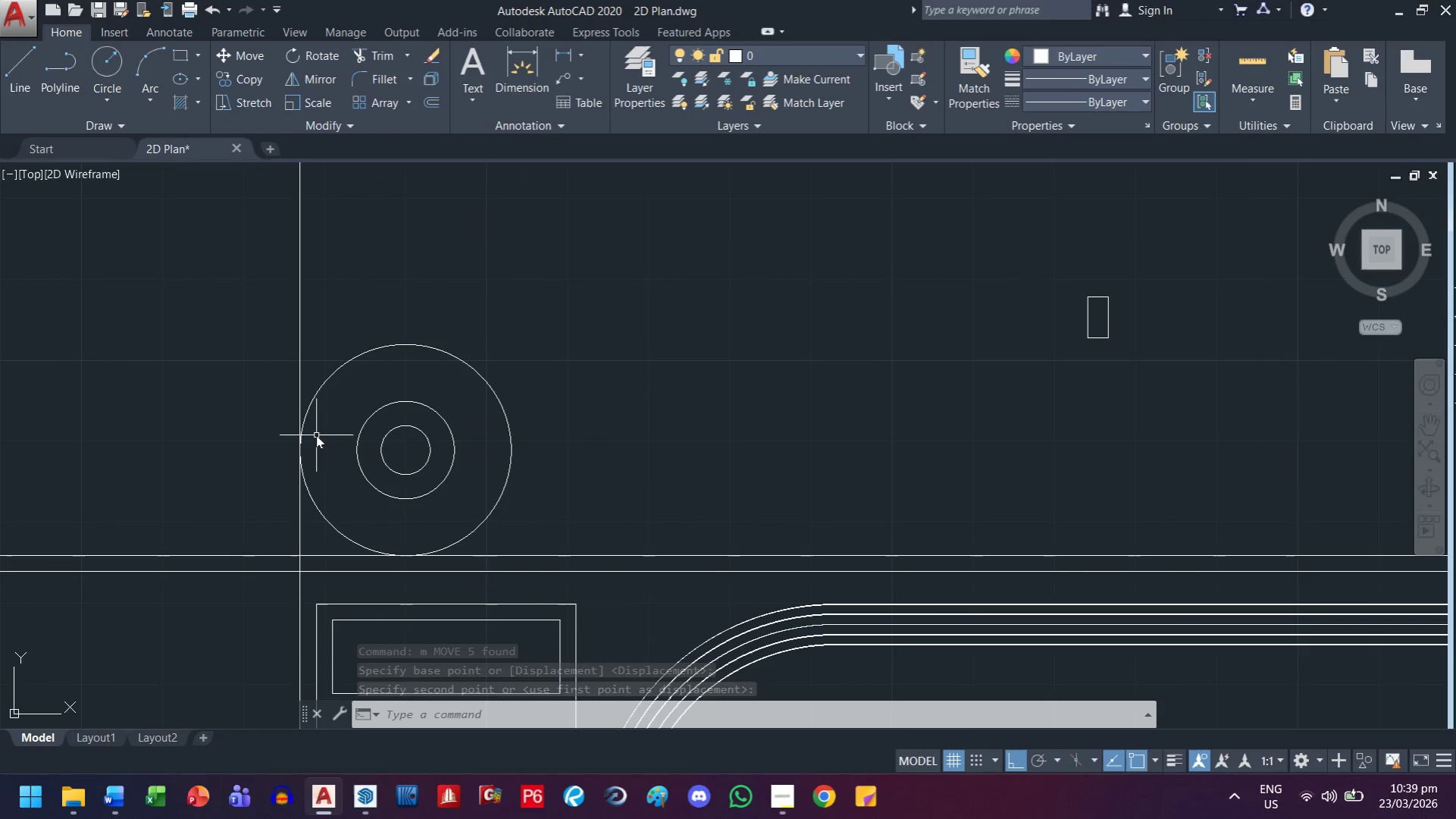 
type(xl h )
 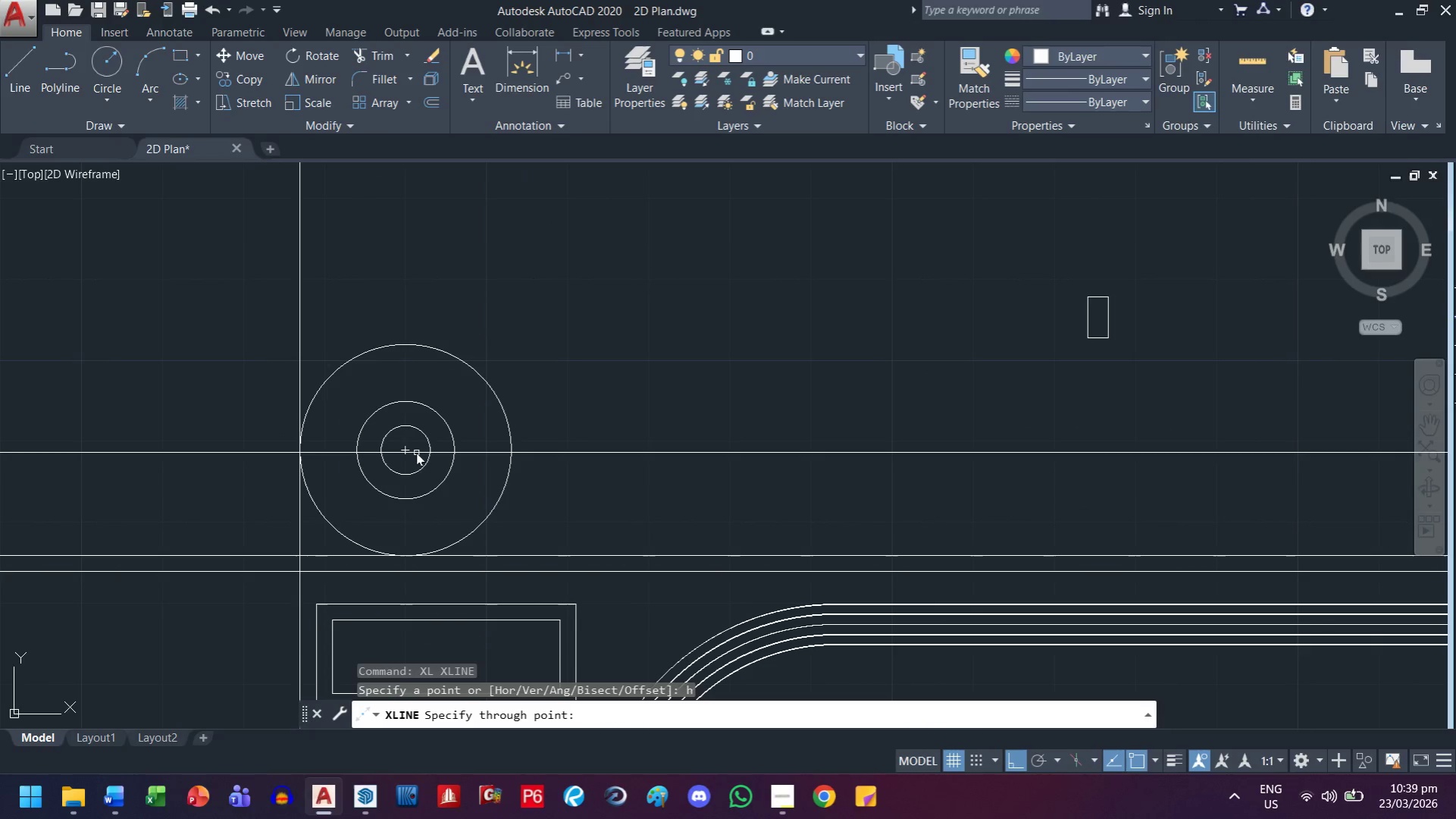 
key(Escape)
 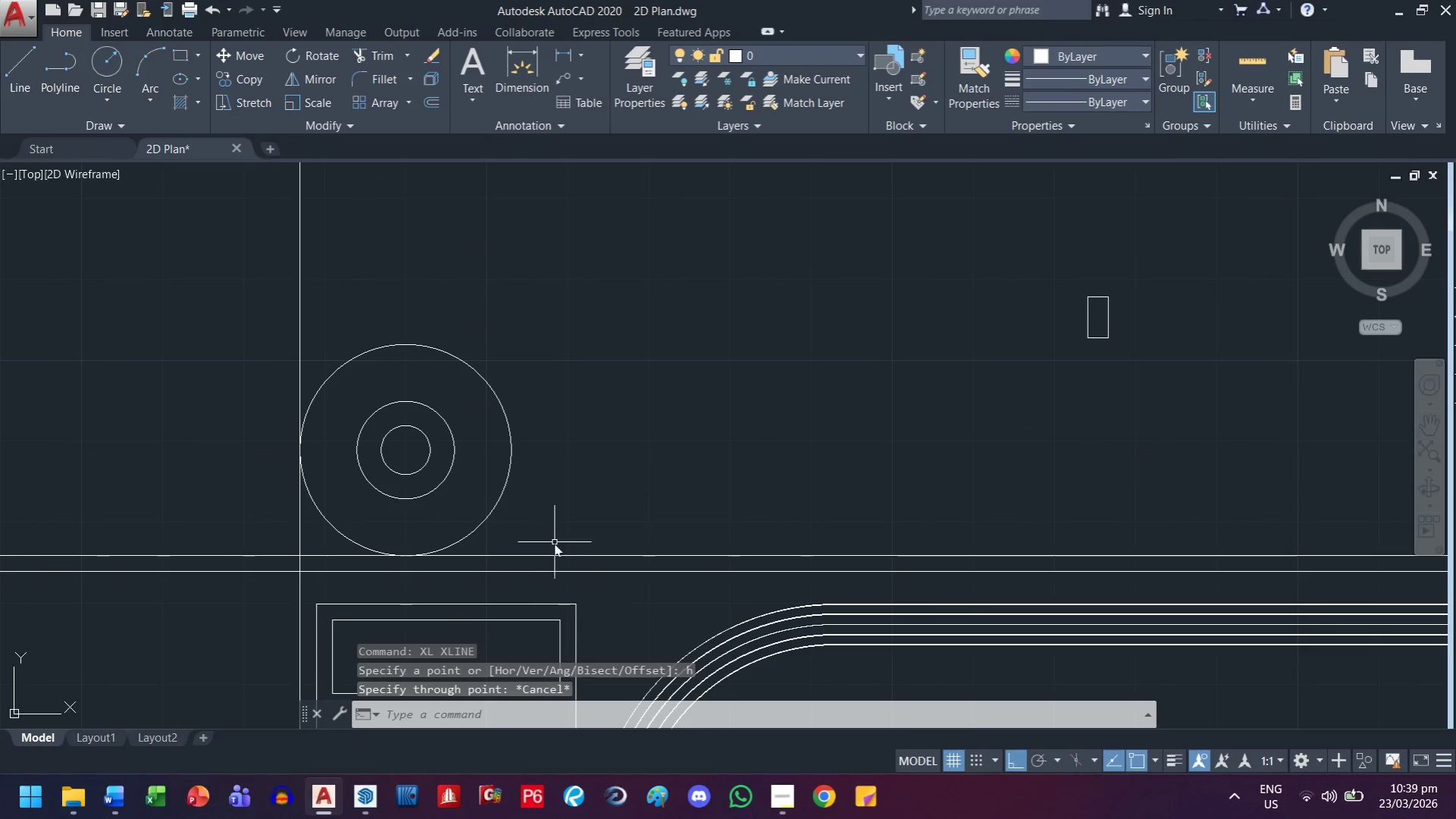 
key(Escape)
 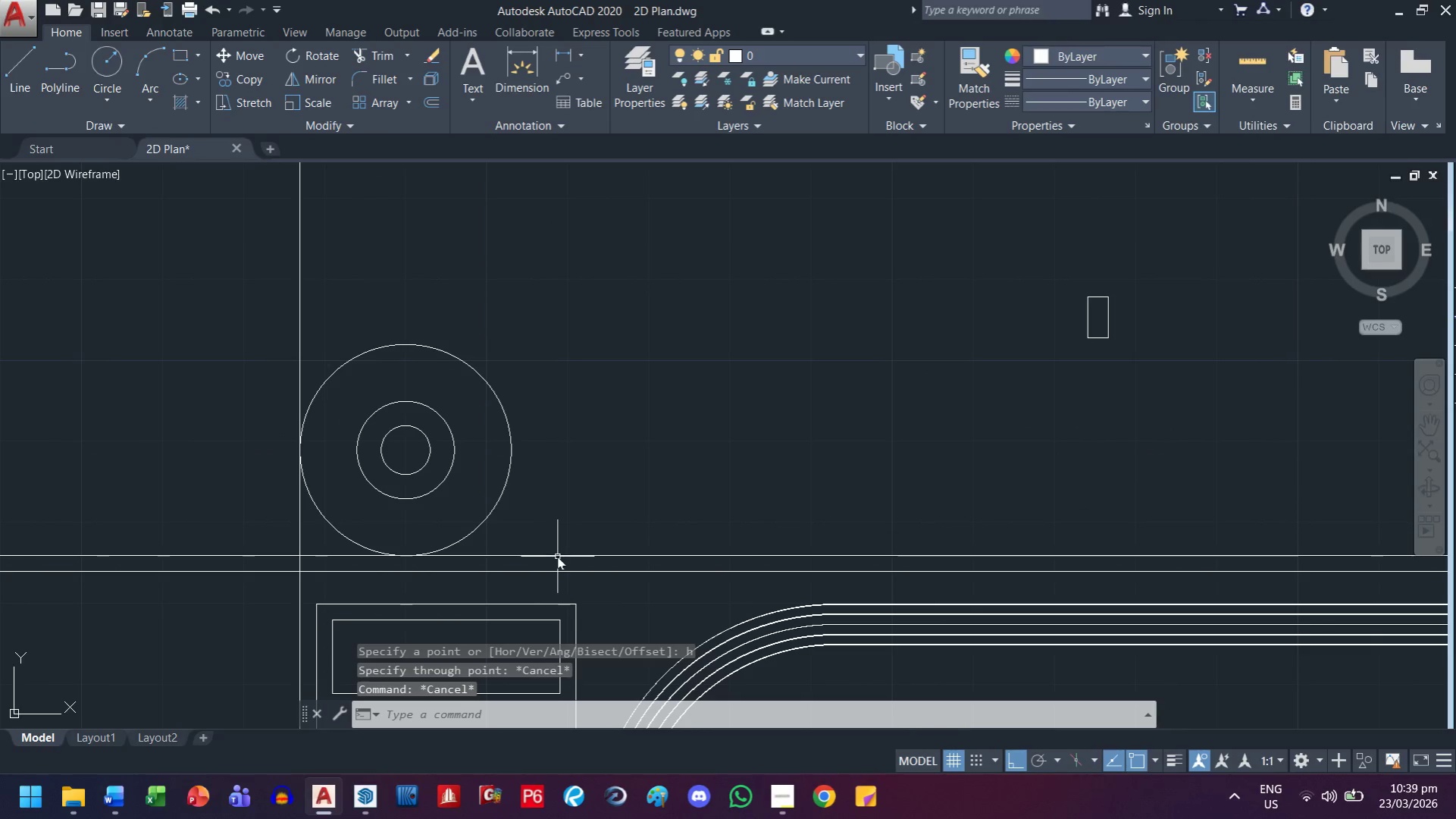 
left_click([557, 555])
 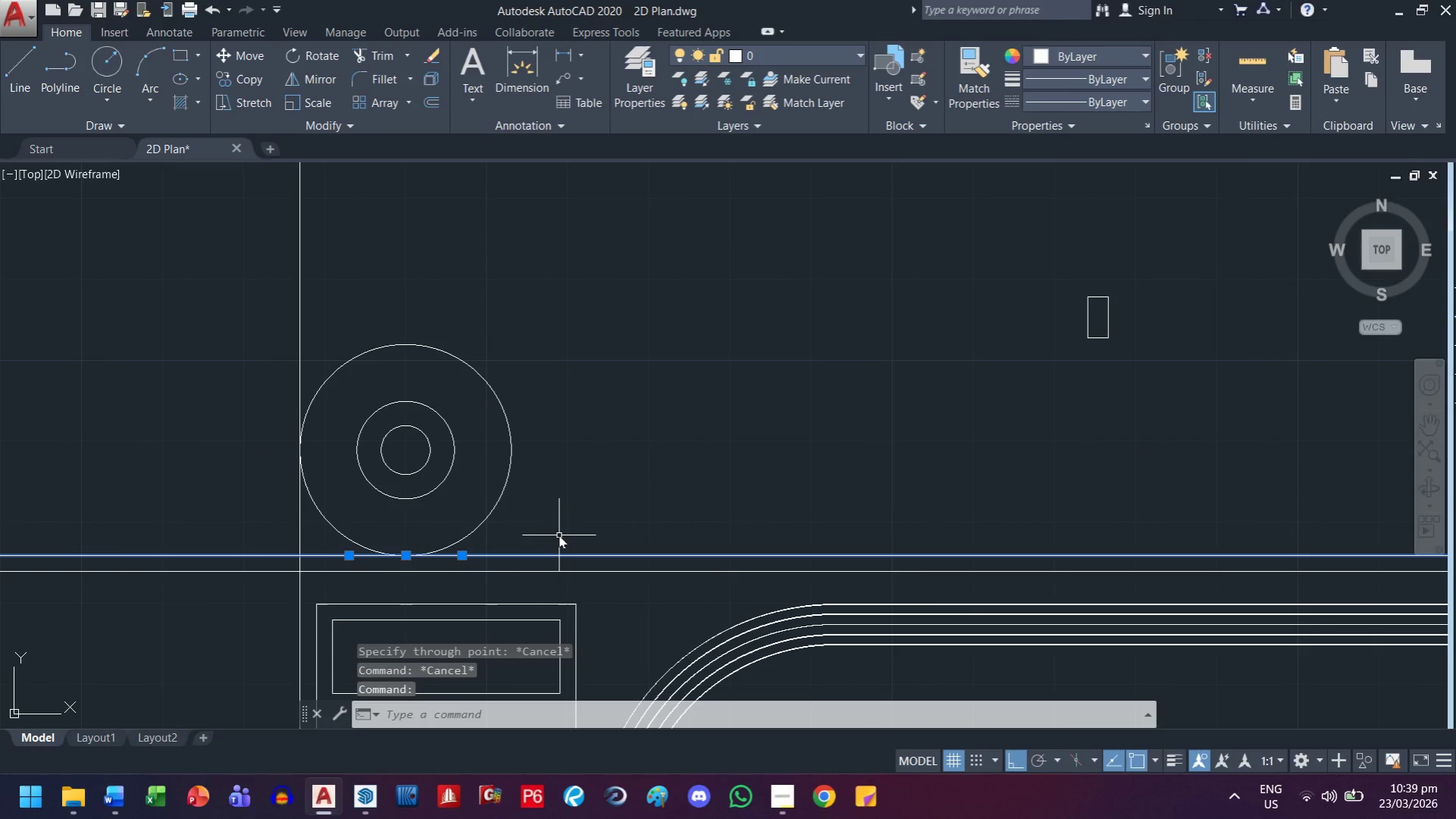 
type(co )
 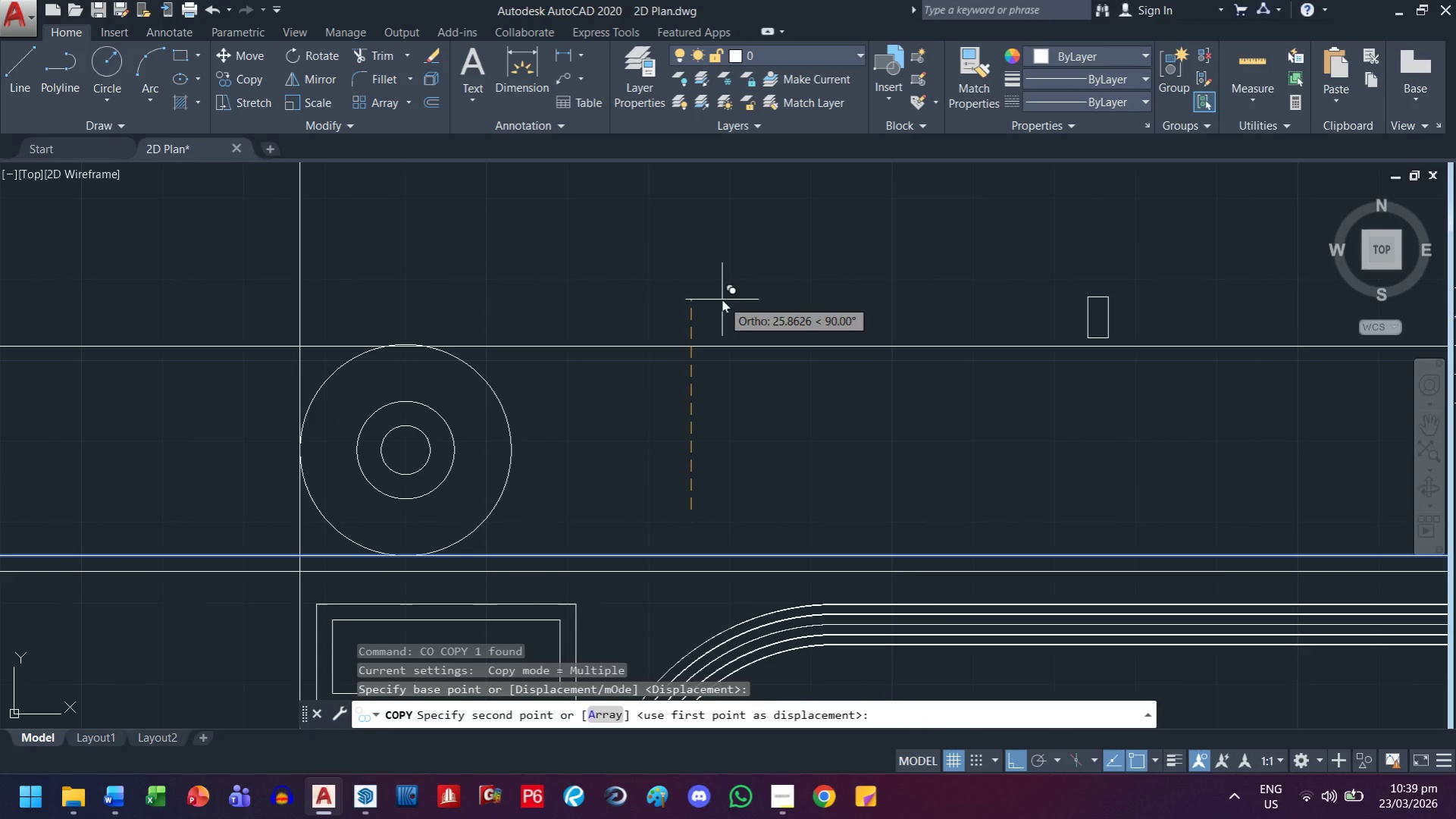 
type(26 )
 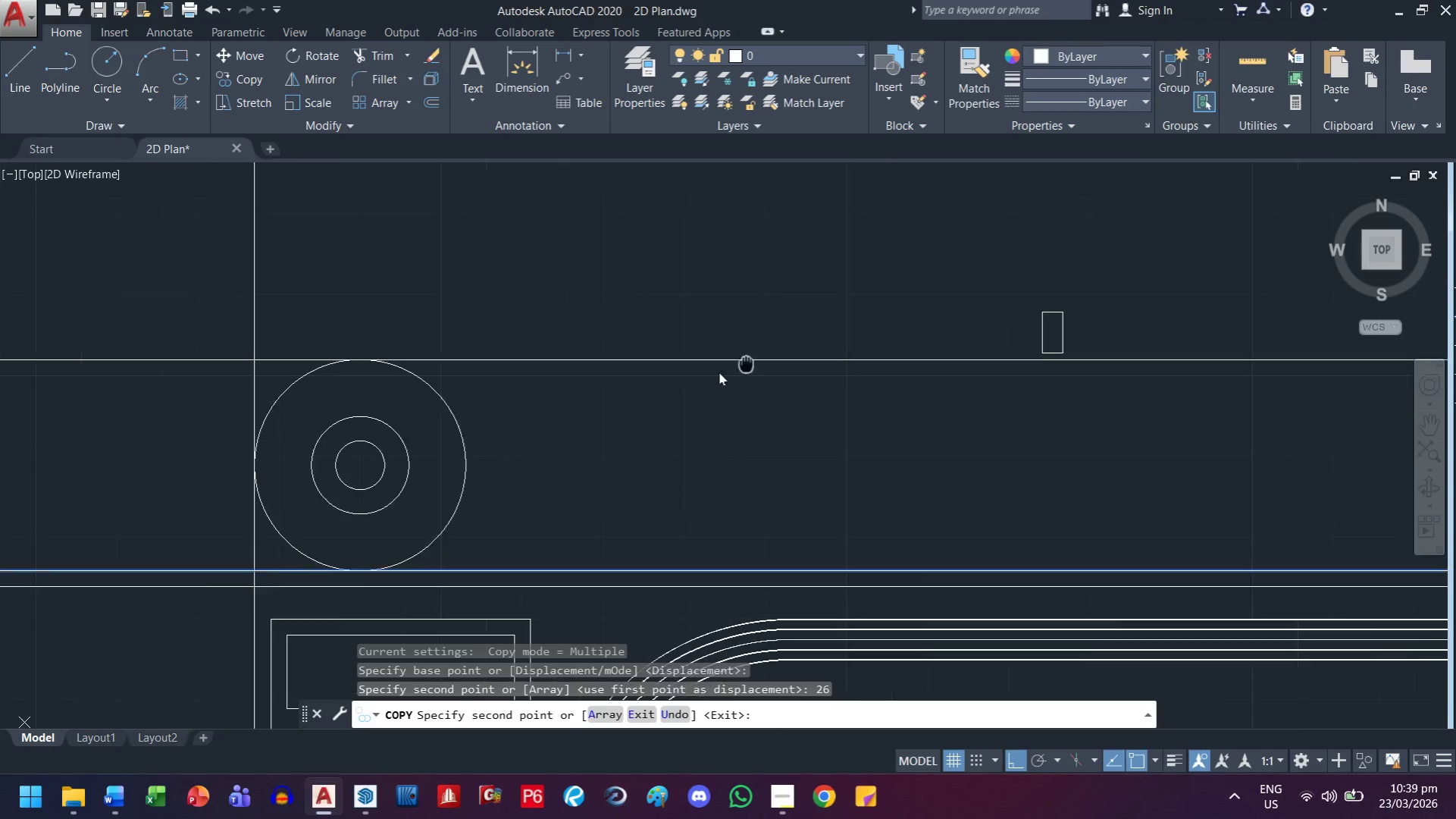 
key(Escape)
 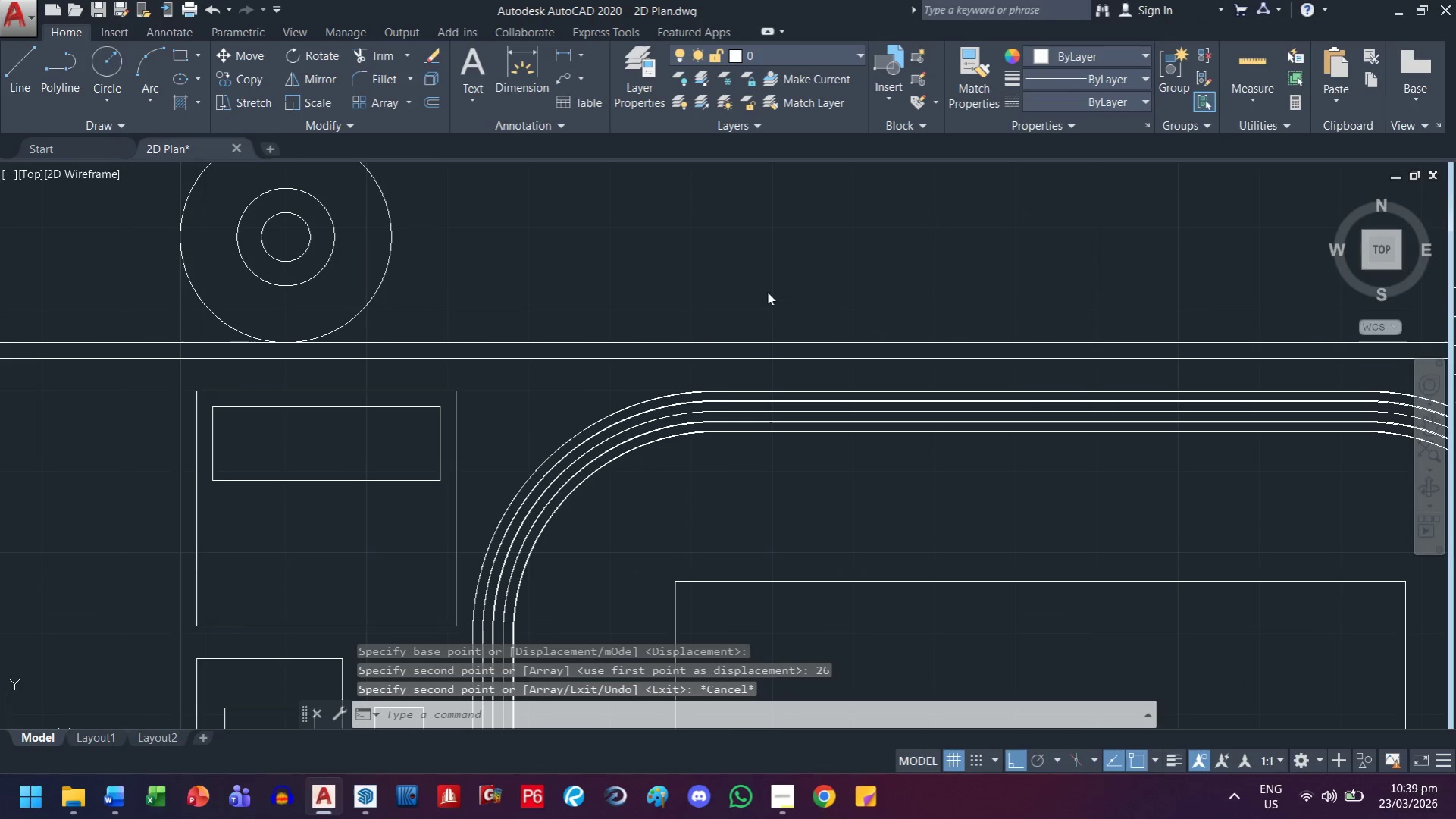 
scroll: coordinate [280, 403], scroll_direction: down, amount: 1.0
 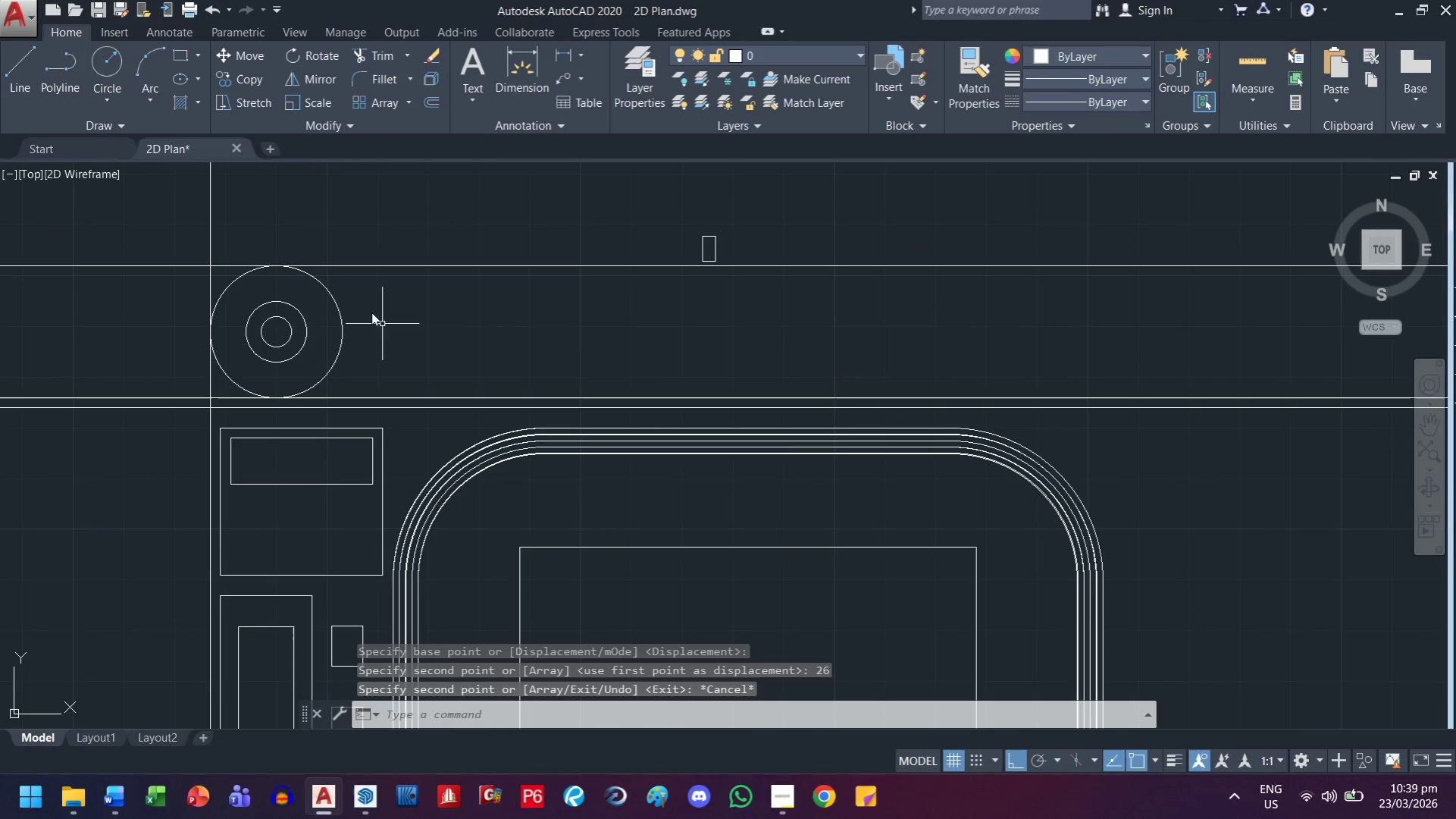 
scroll: coordinate [351, 300], scroll_direction: up, amount: 2.0
 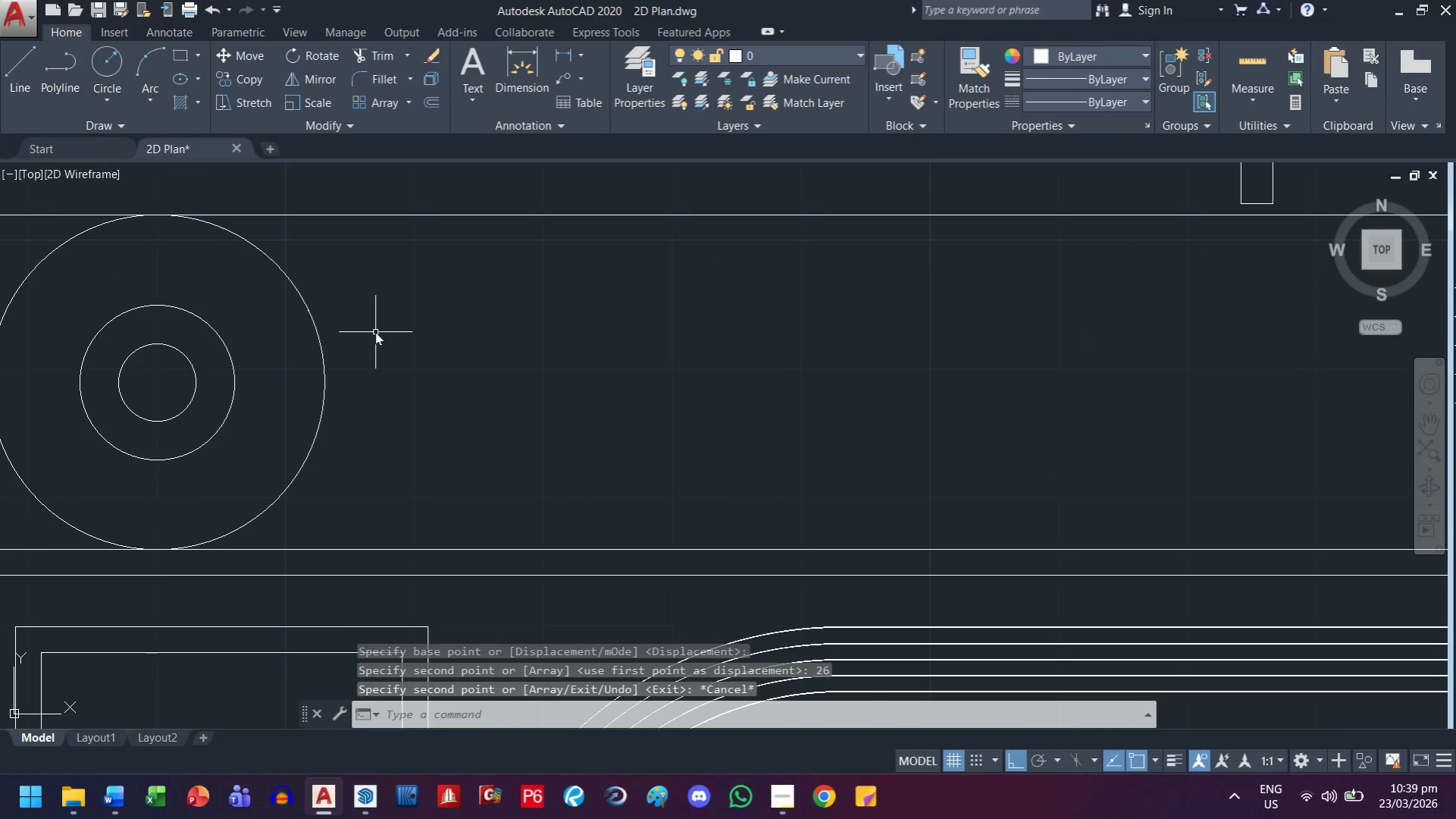 
type(xl )
key(Escape)
key(Escape)
 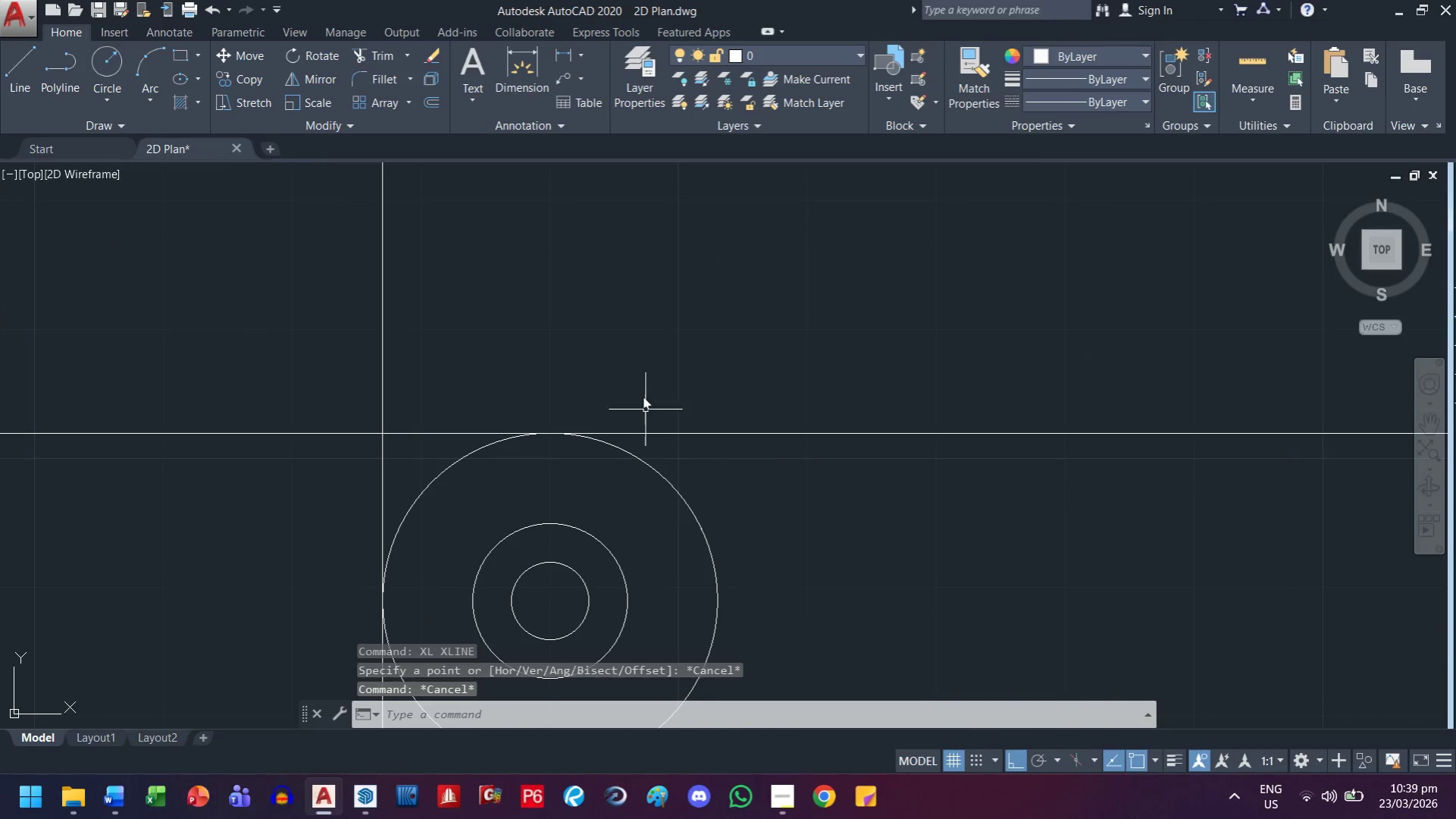 
left_click_drag(start_coordinate=[614, 369], to_coordinate=[493, 331])
 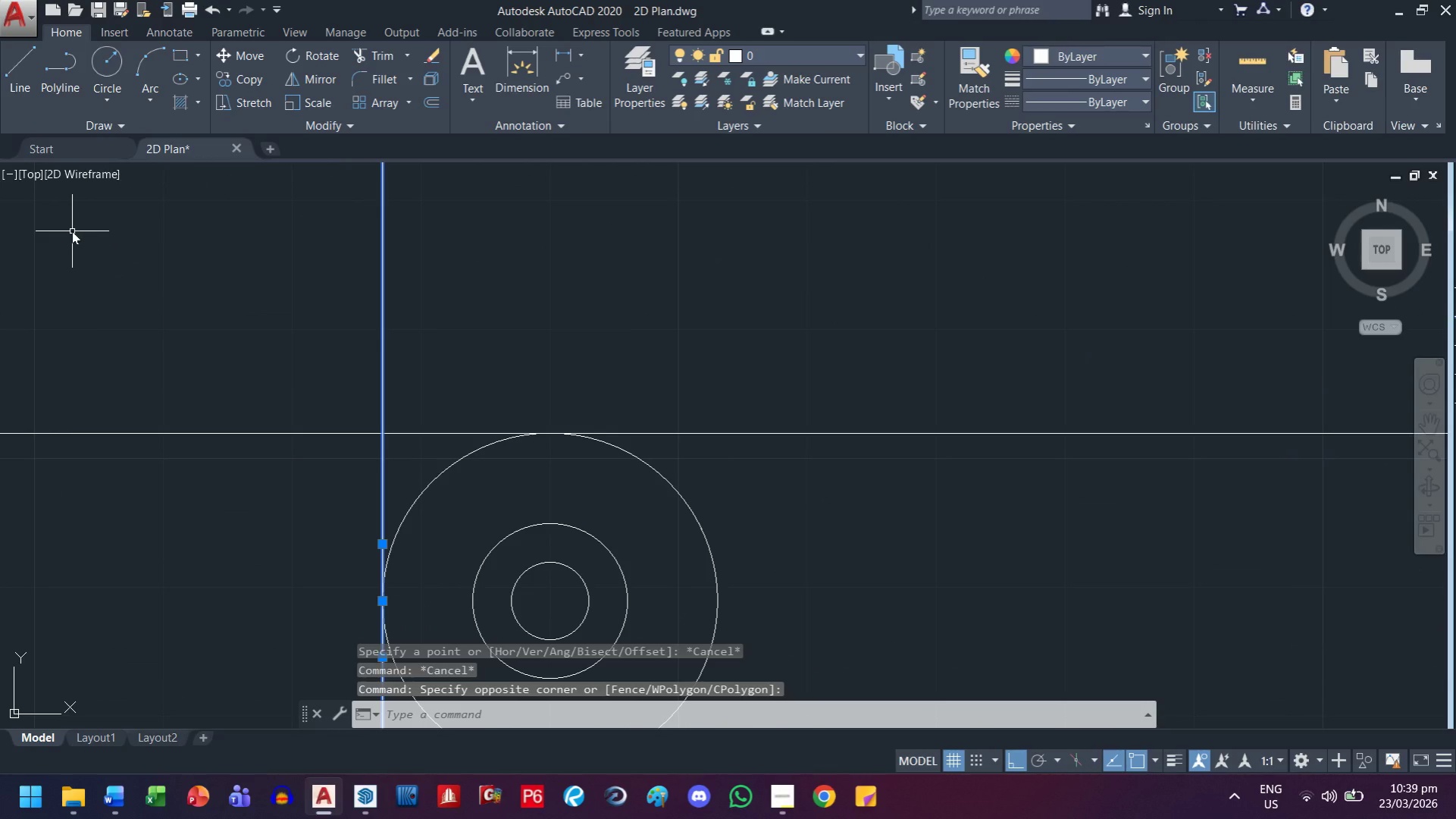 
type(co )
 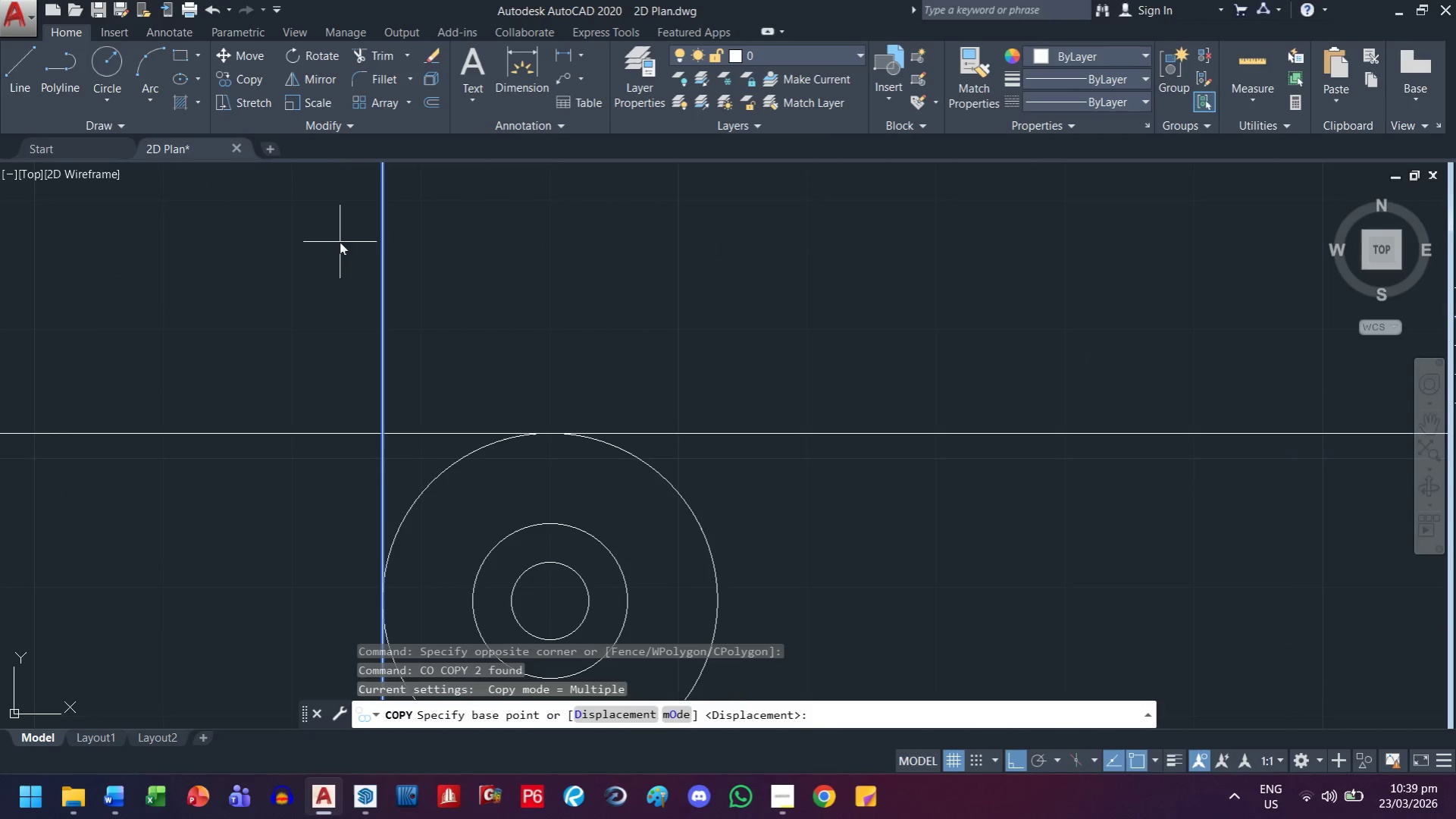 
left_click_drag(start_coordinate=[420, 256], to_coordinate=[449, 256])
 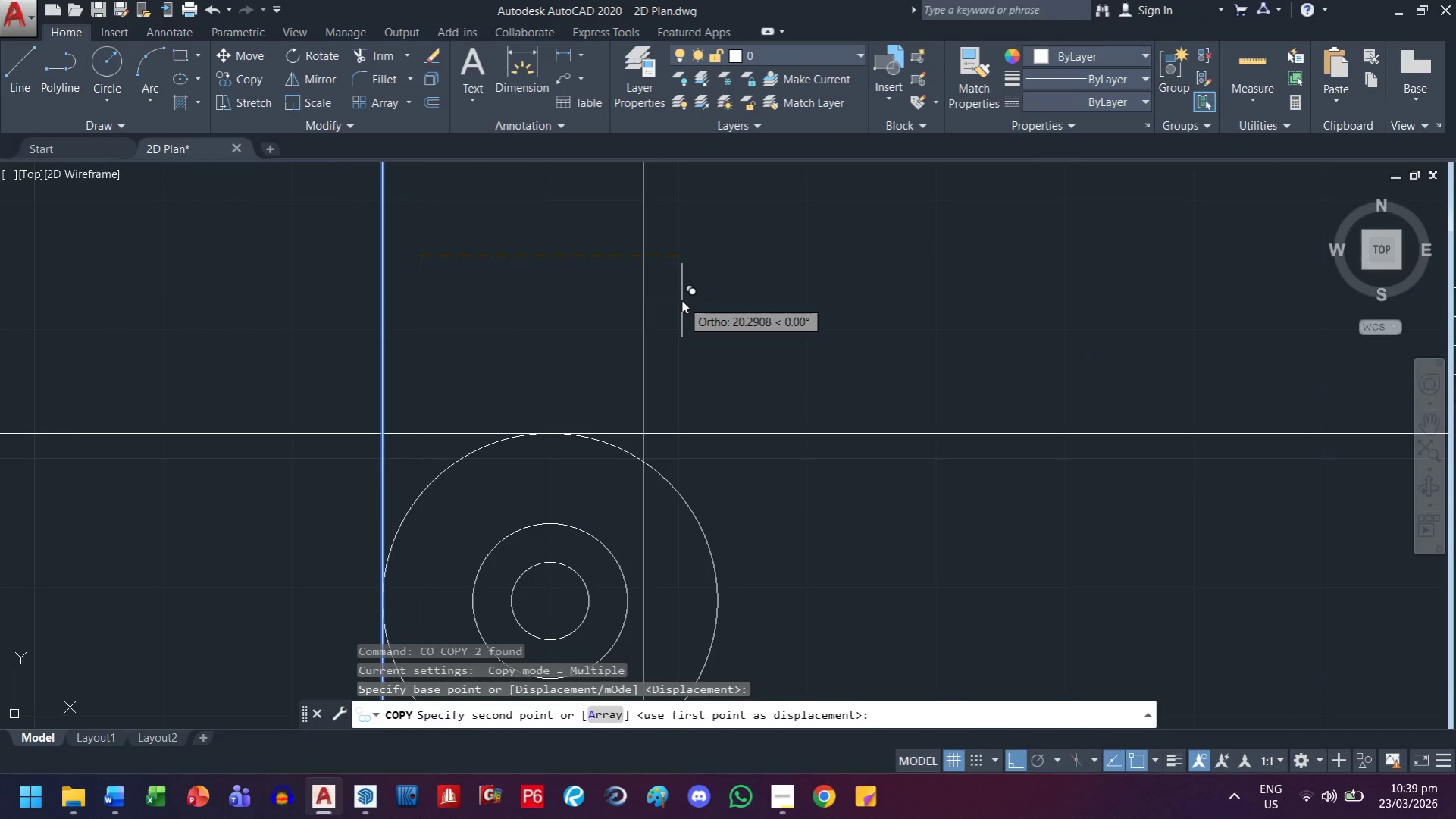 
type(26)
 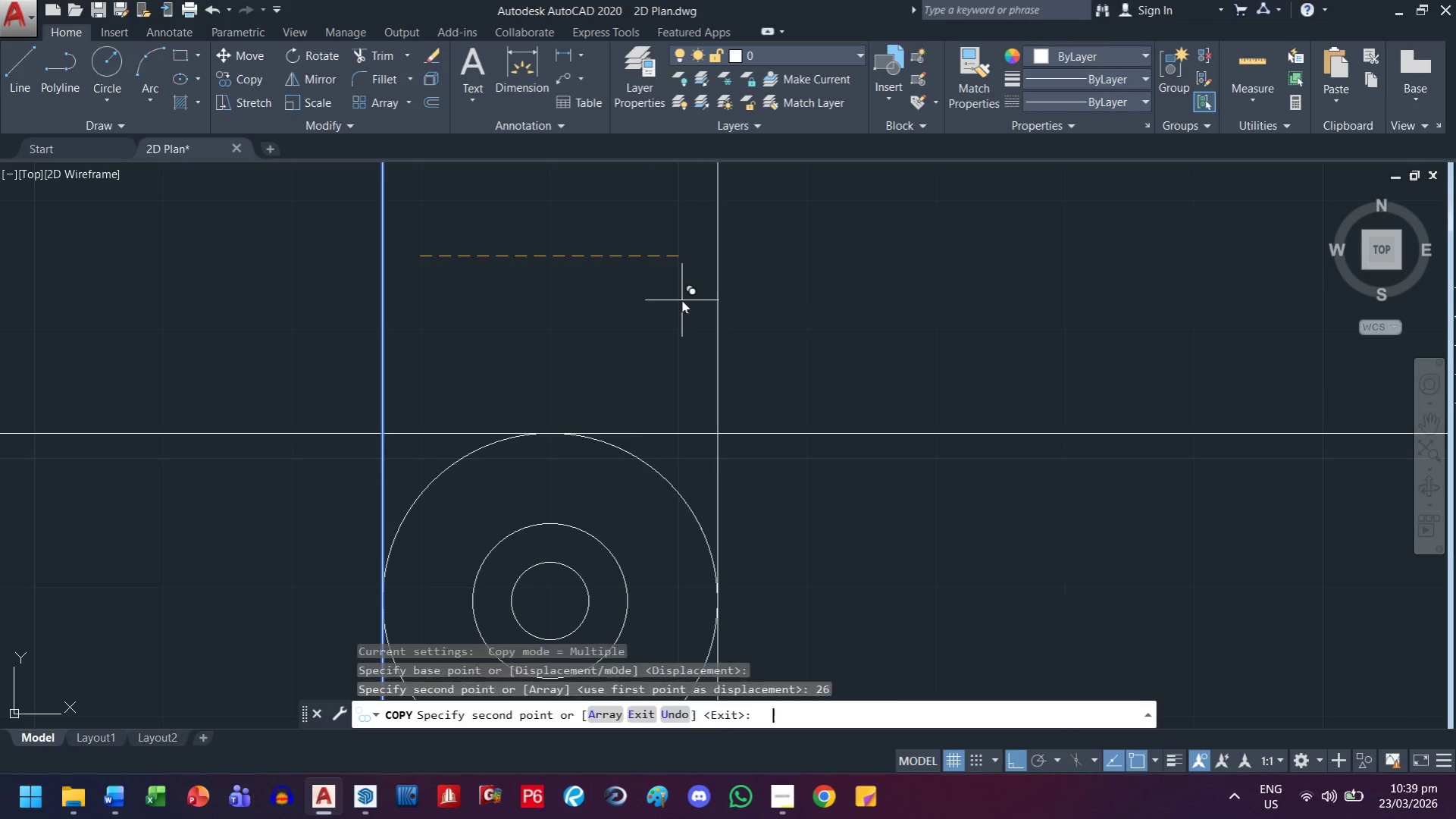 
key(Enter)
 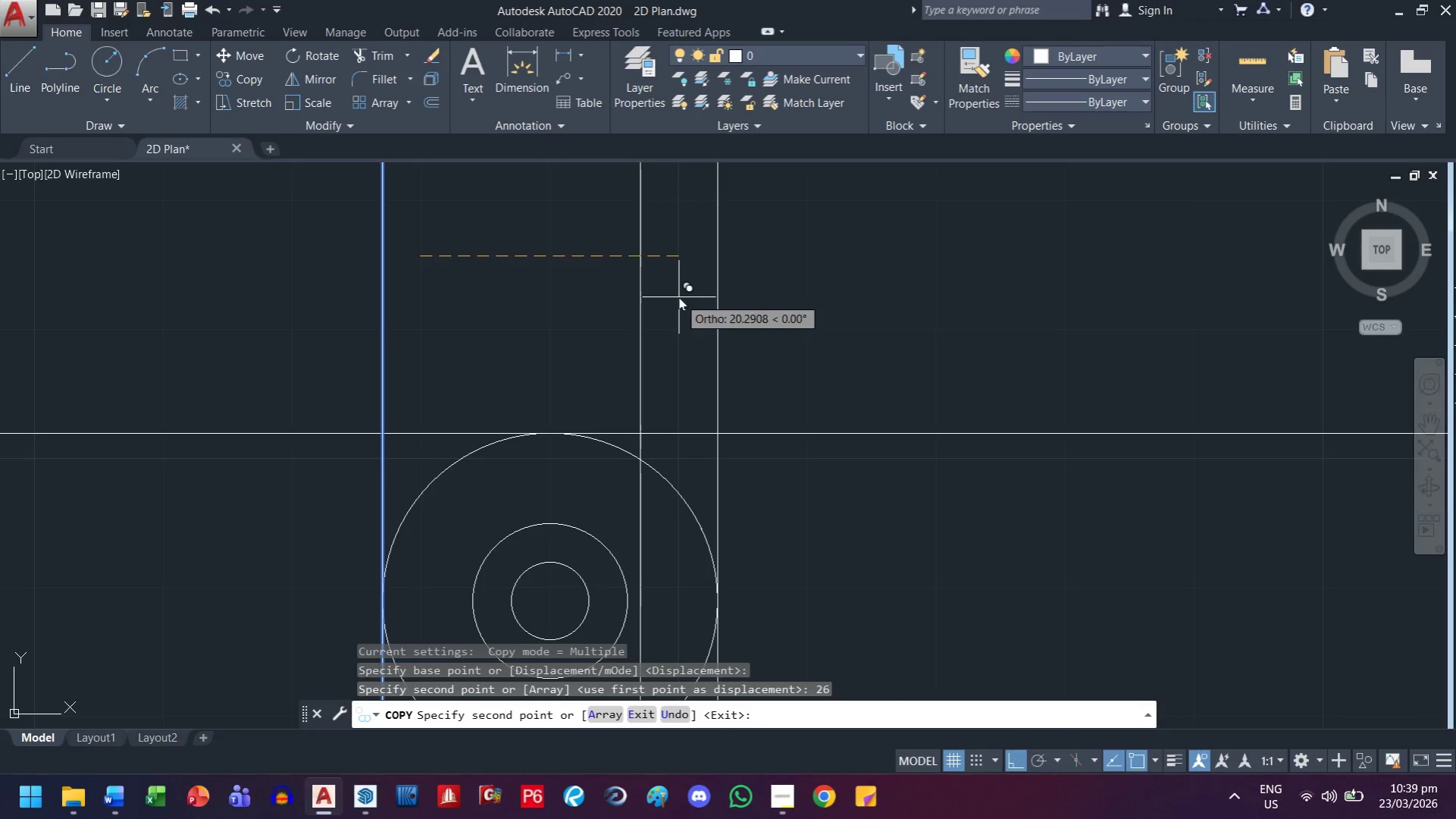 
key(Escape)
 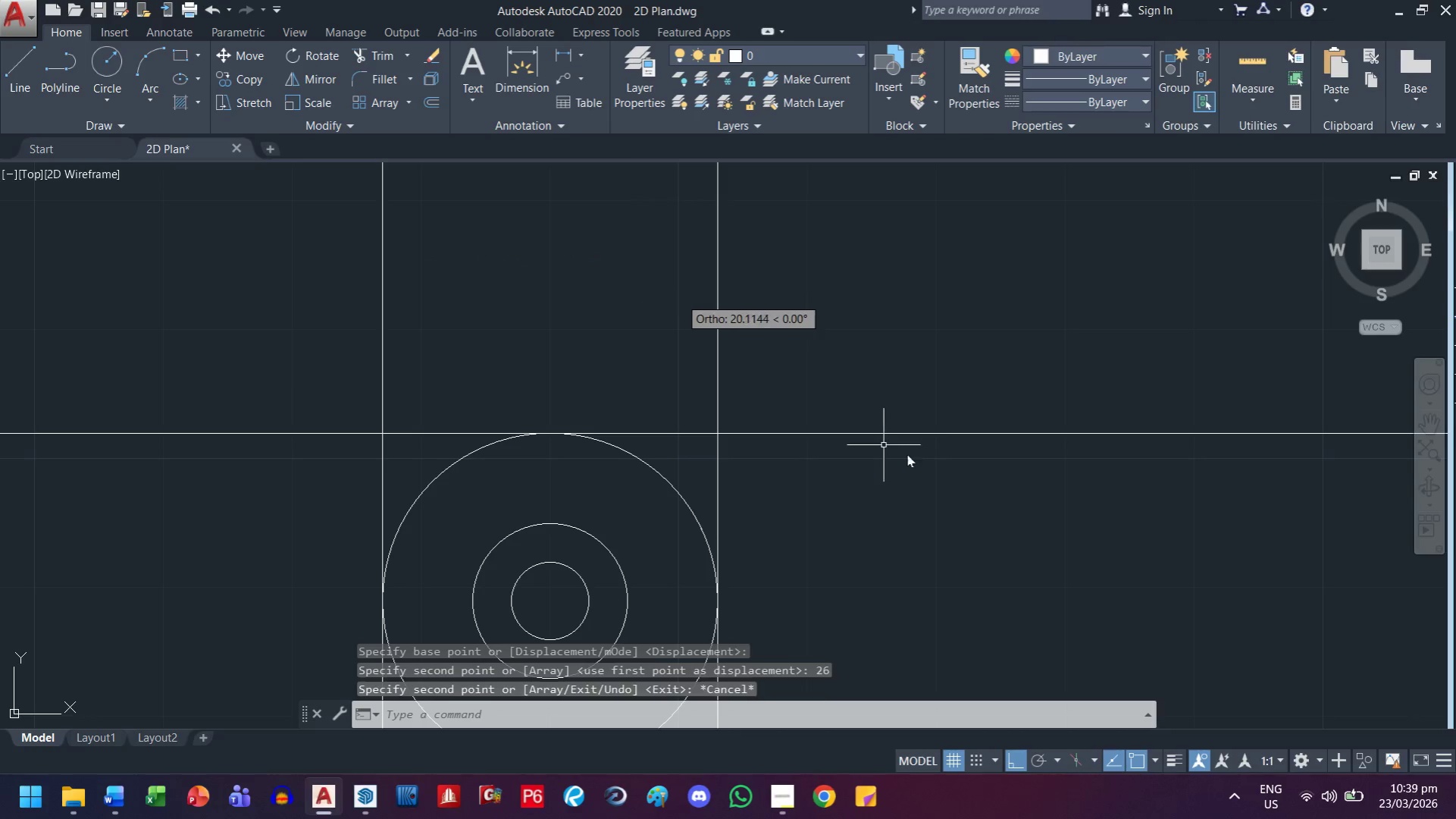 
key(Escape)
 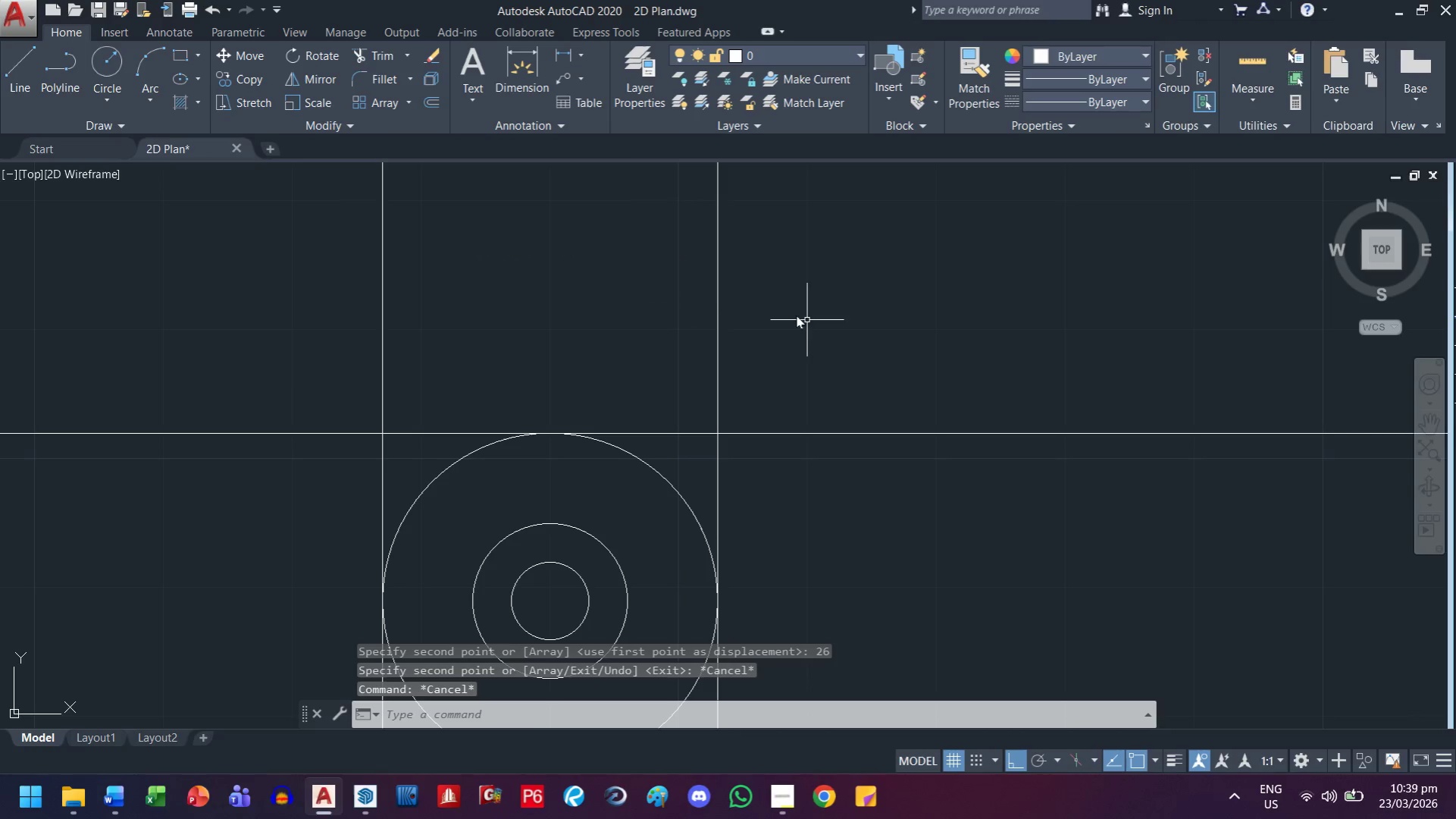 
left_click_drag(start_coordinate=[753, 303], to_coordinate=[687, 287])
 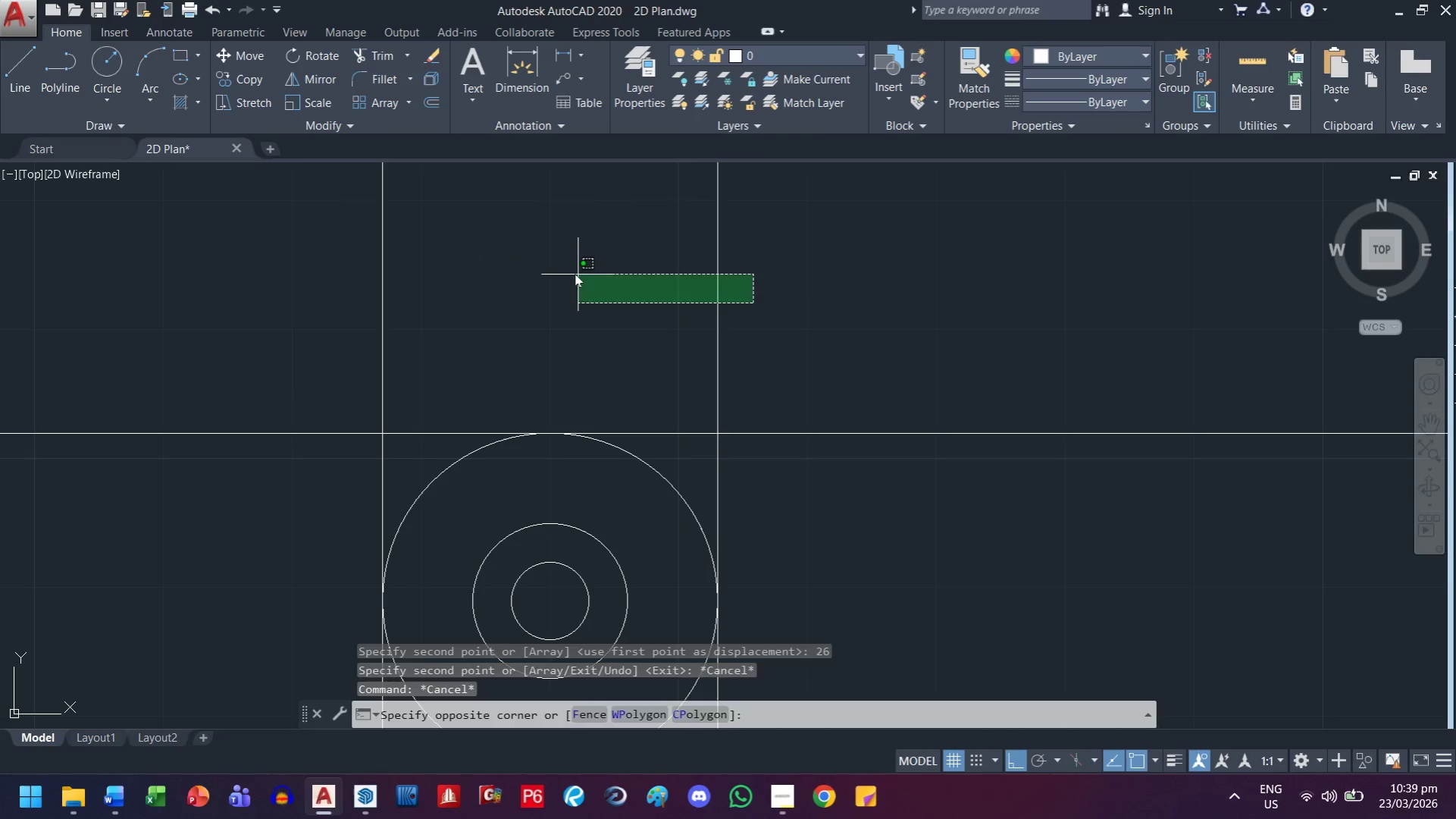 
double_click([573, 273])
 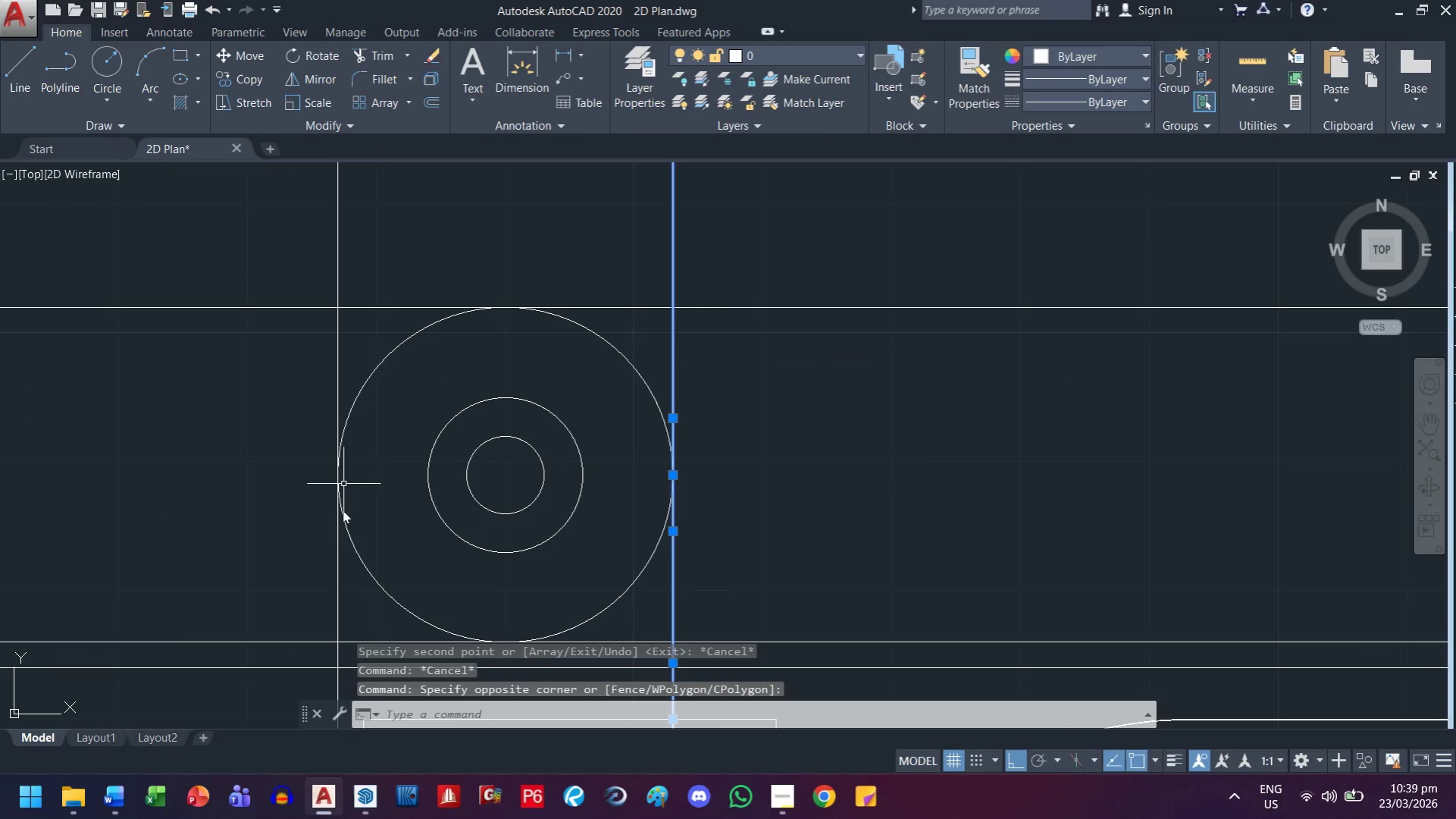 
scroll: coordinate [688, 352], scroll_direction: down, amount: 1.0
 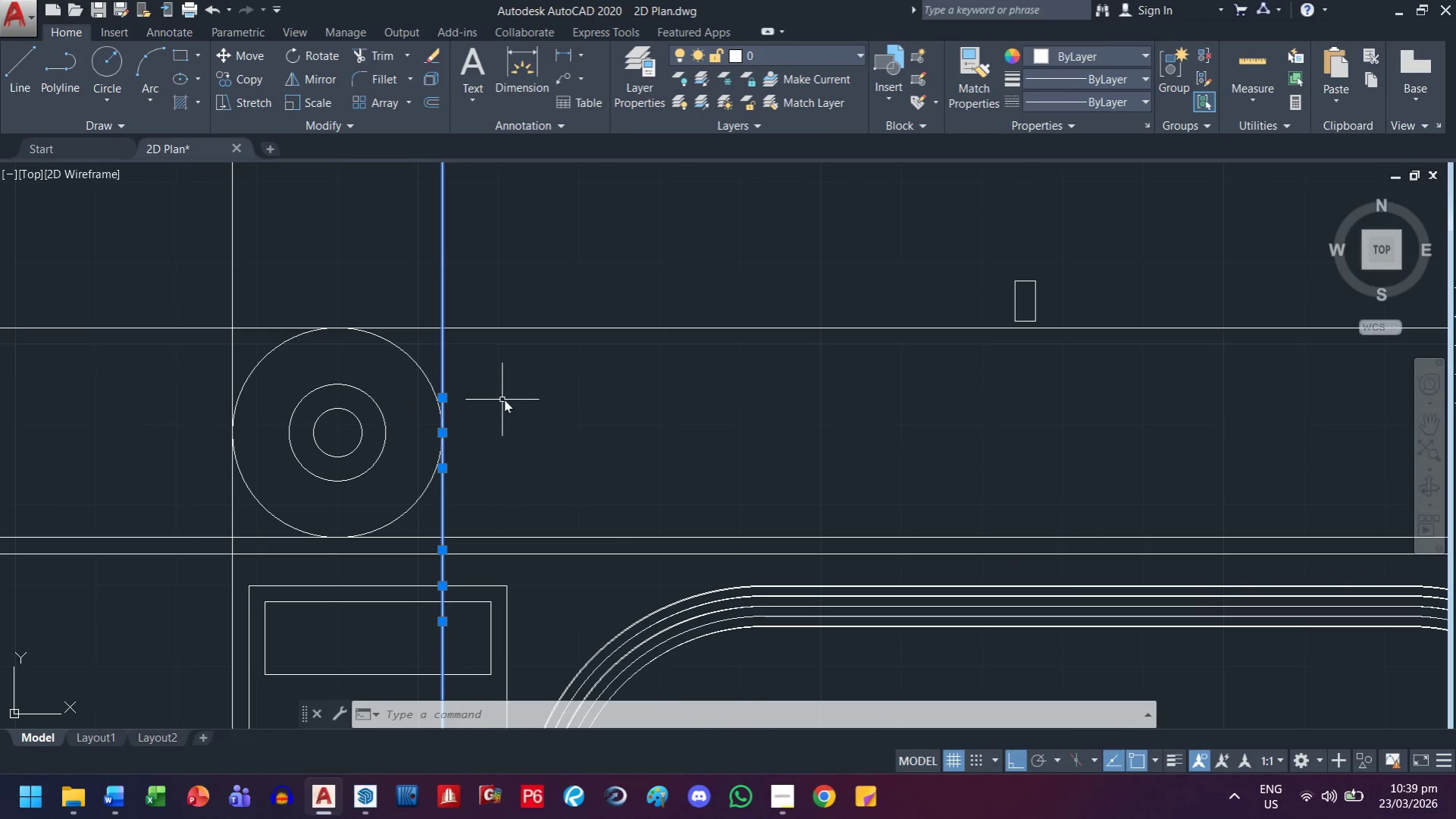 
wait(6.61)
 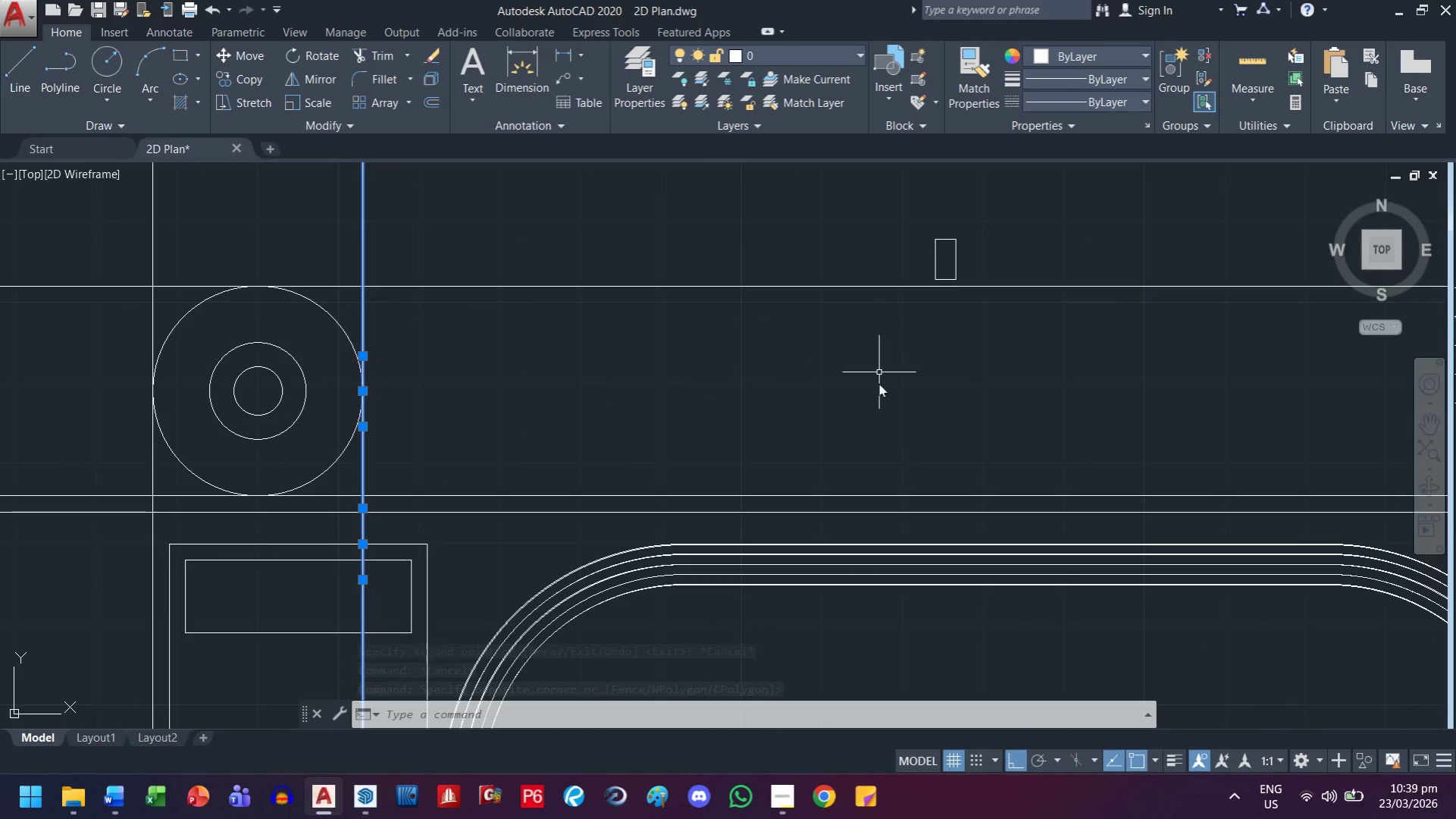 
type(xl h )
 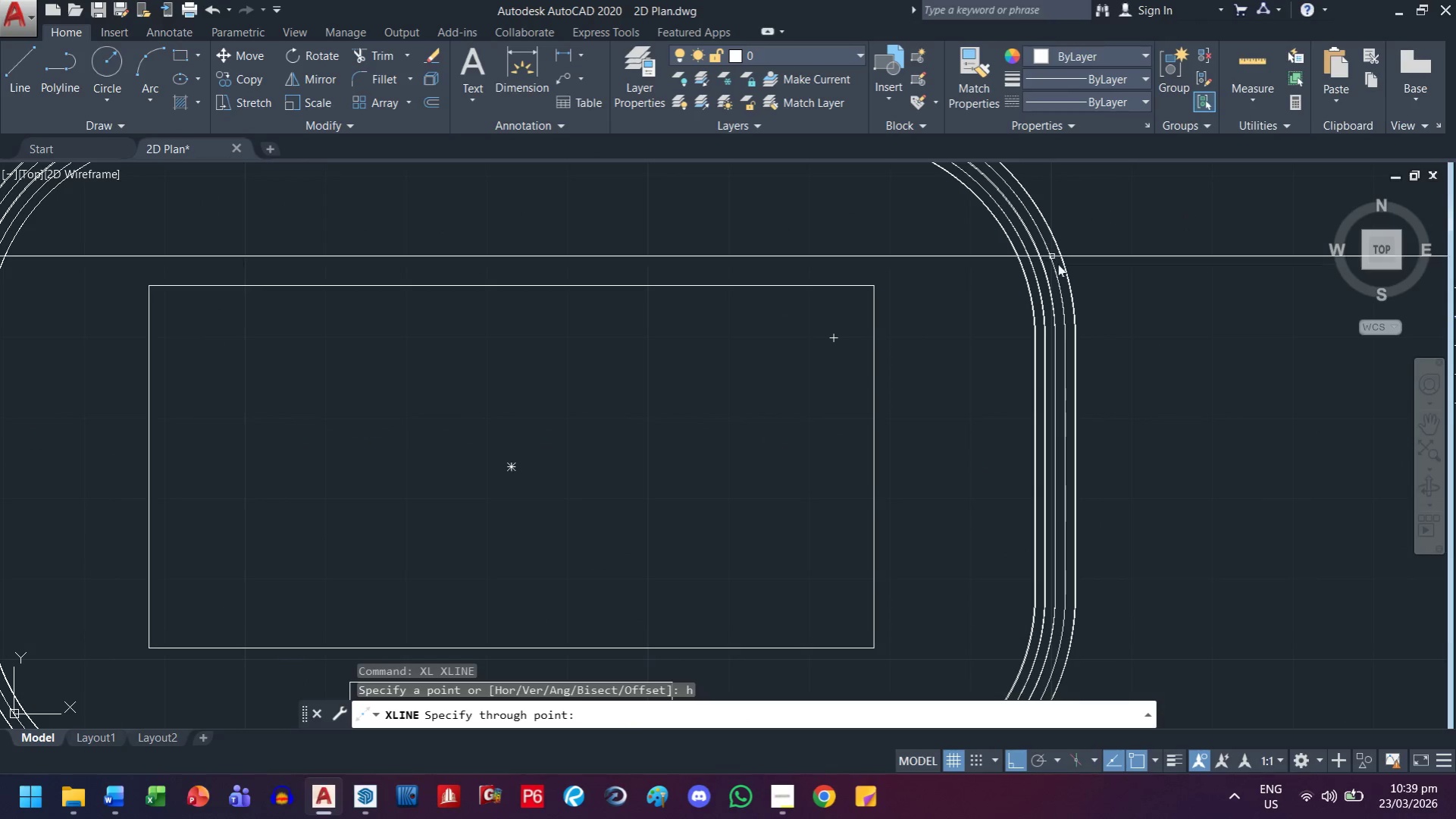 
key(Escape)
key(Escape)
type(xl v )
 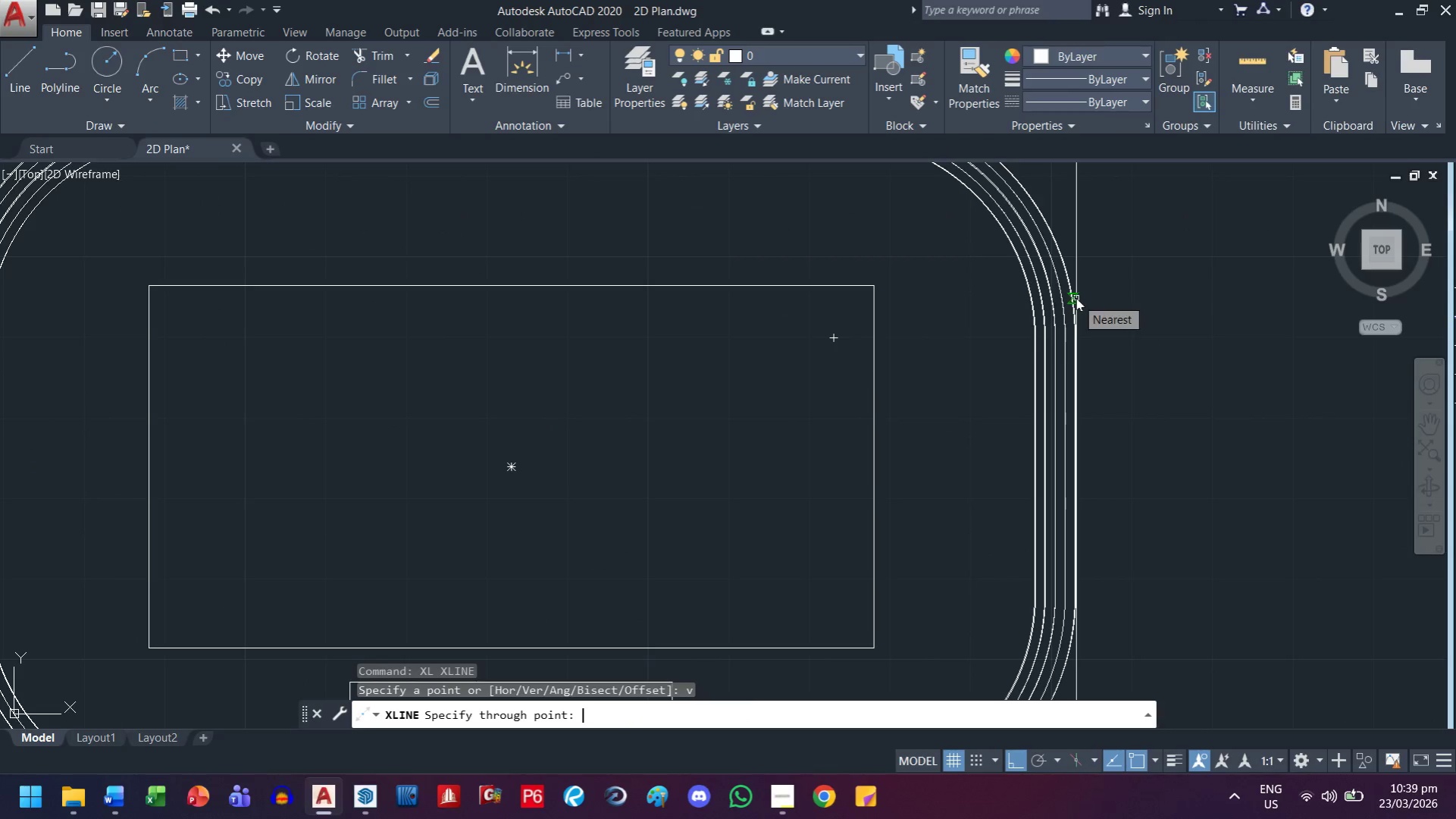 
scroll: coordinate [1097, 295], scroll_direction: up, amount: 9.0
 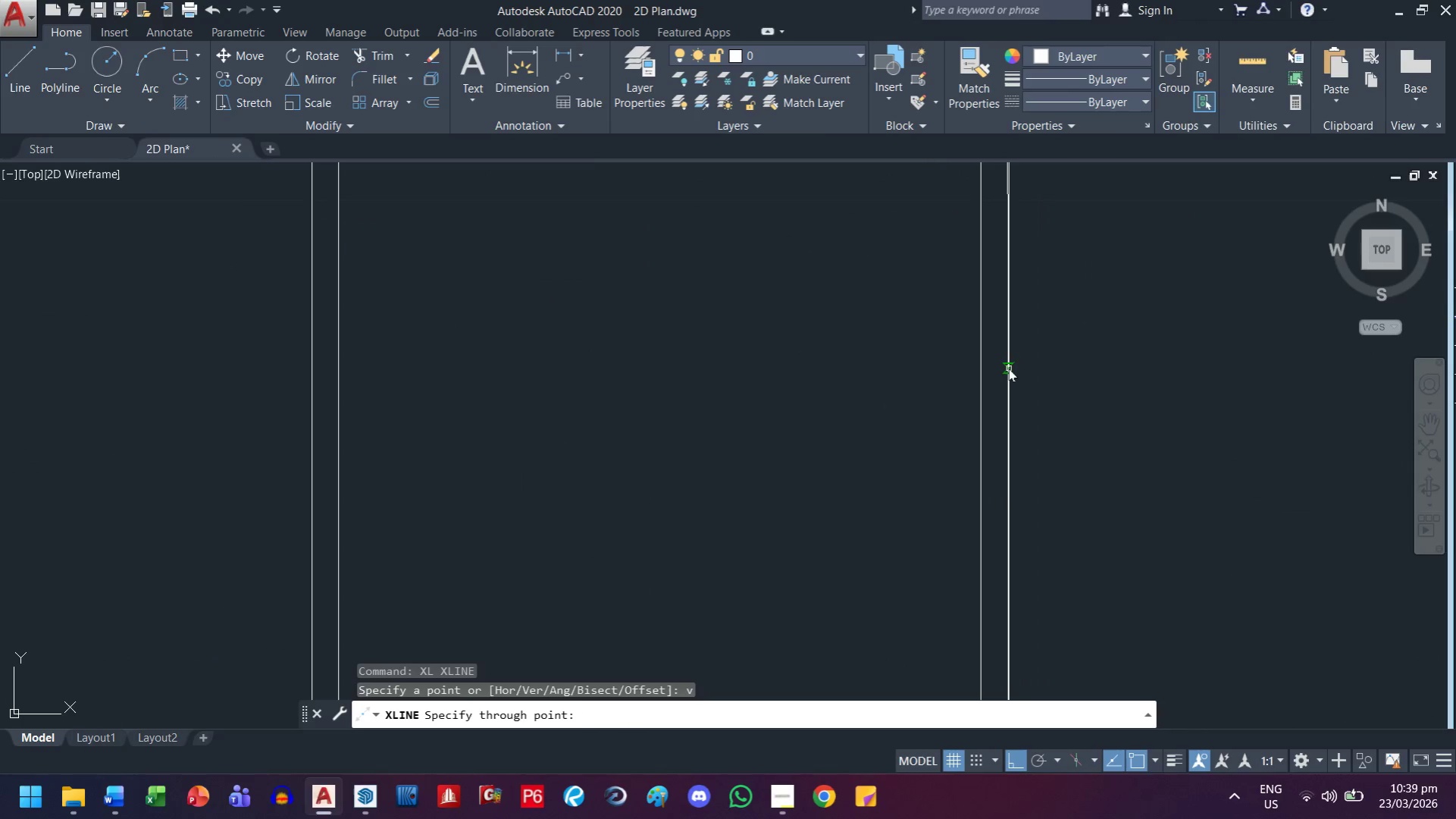 
left_click([1008, 369])
 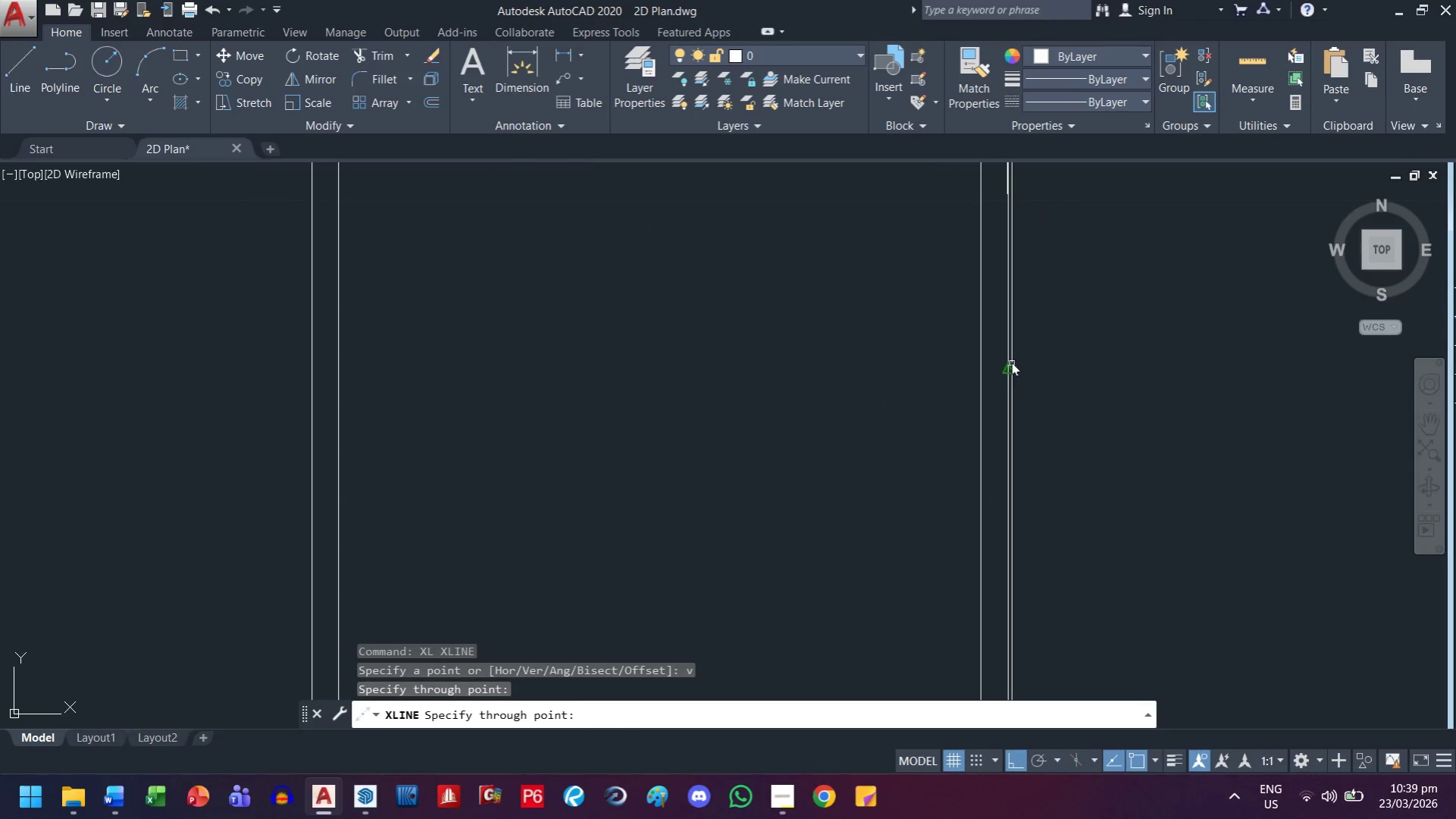 
scroll: coordinate [887, 624], scroll_direction: down, amount: 9.0
 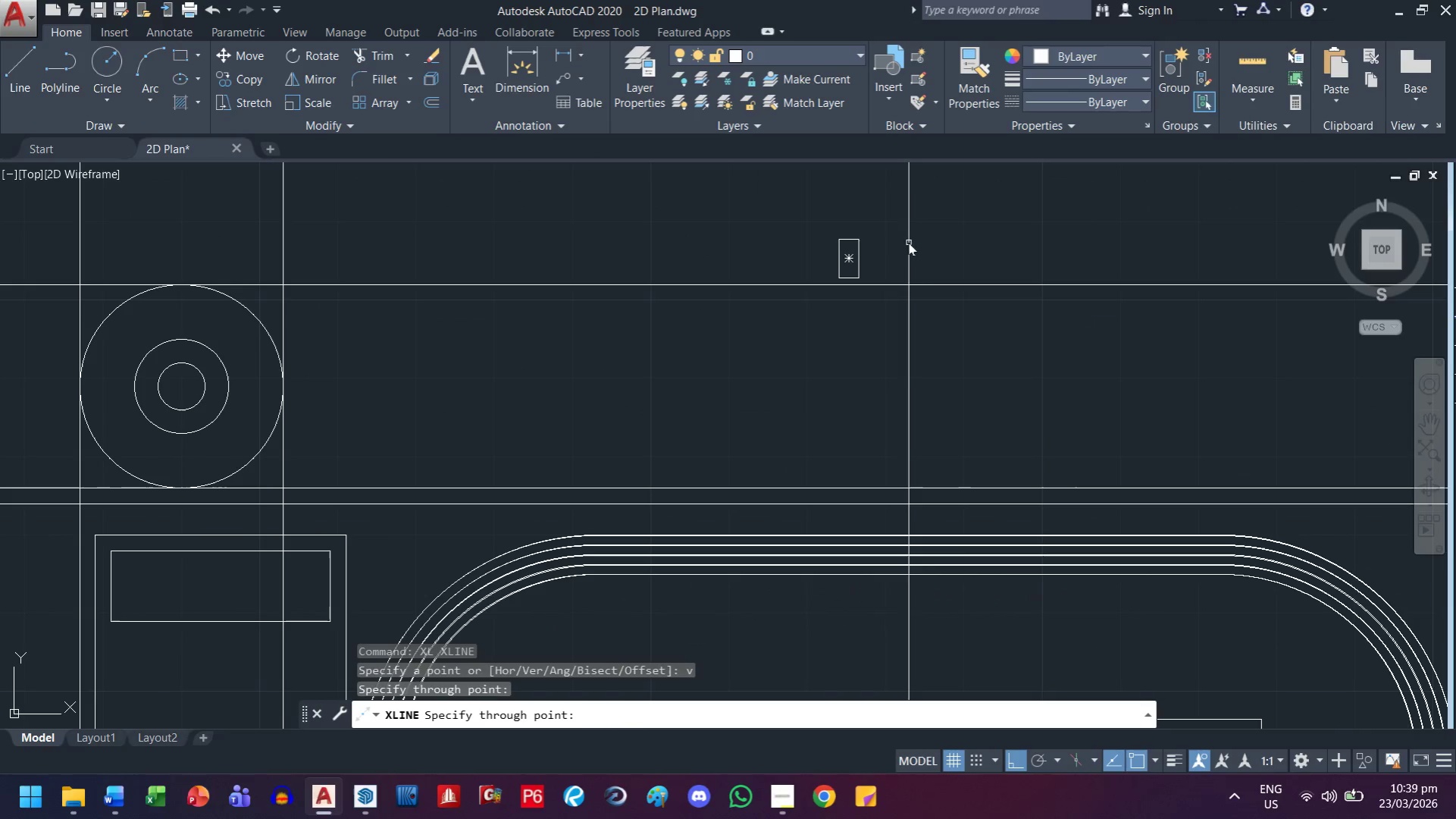 
key(Escape)
 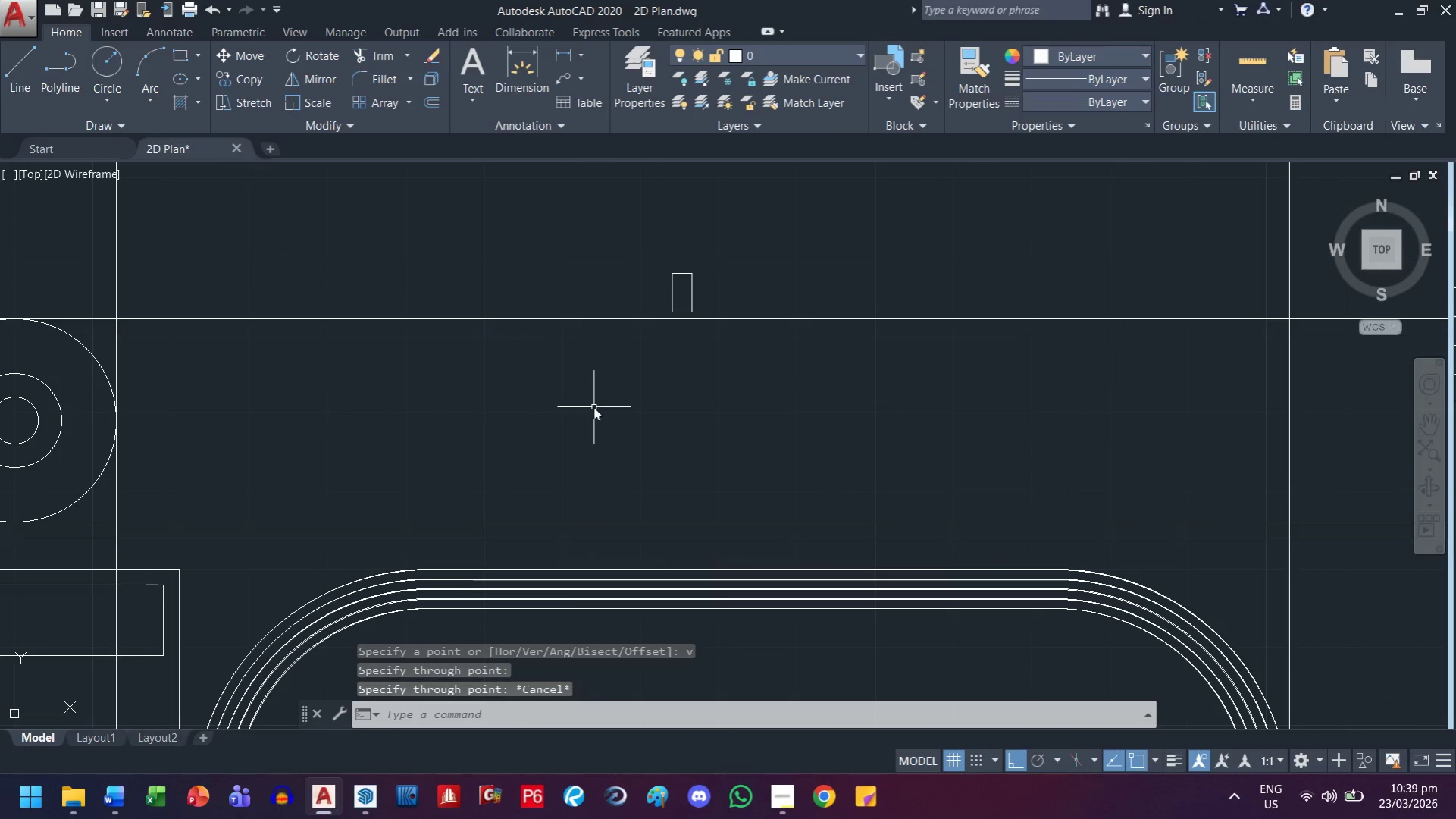 
scroll: coordinate [510, 345], scroll_direction: up, amount: 1.0
 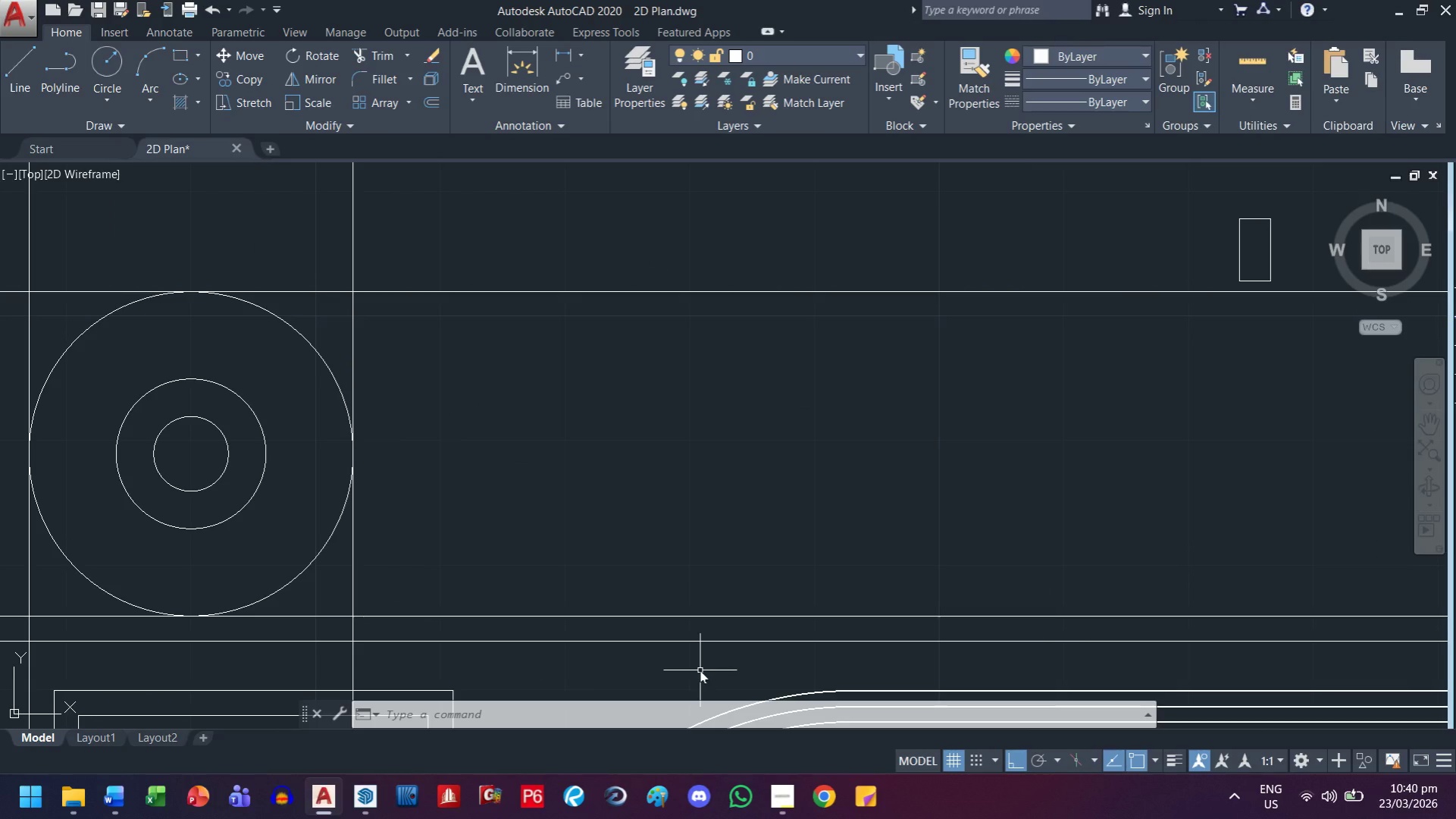 
wait(26.62)
 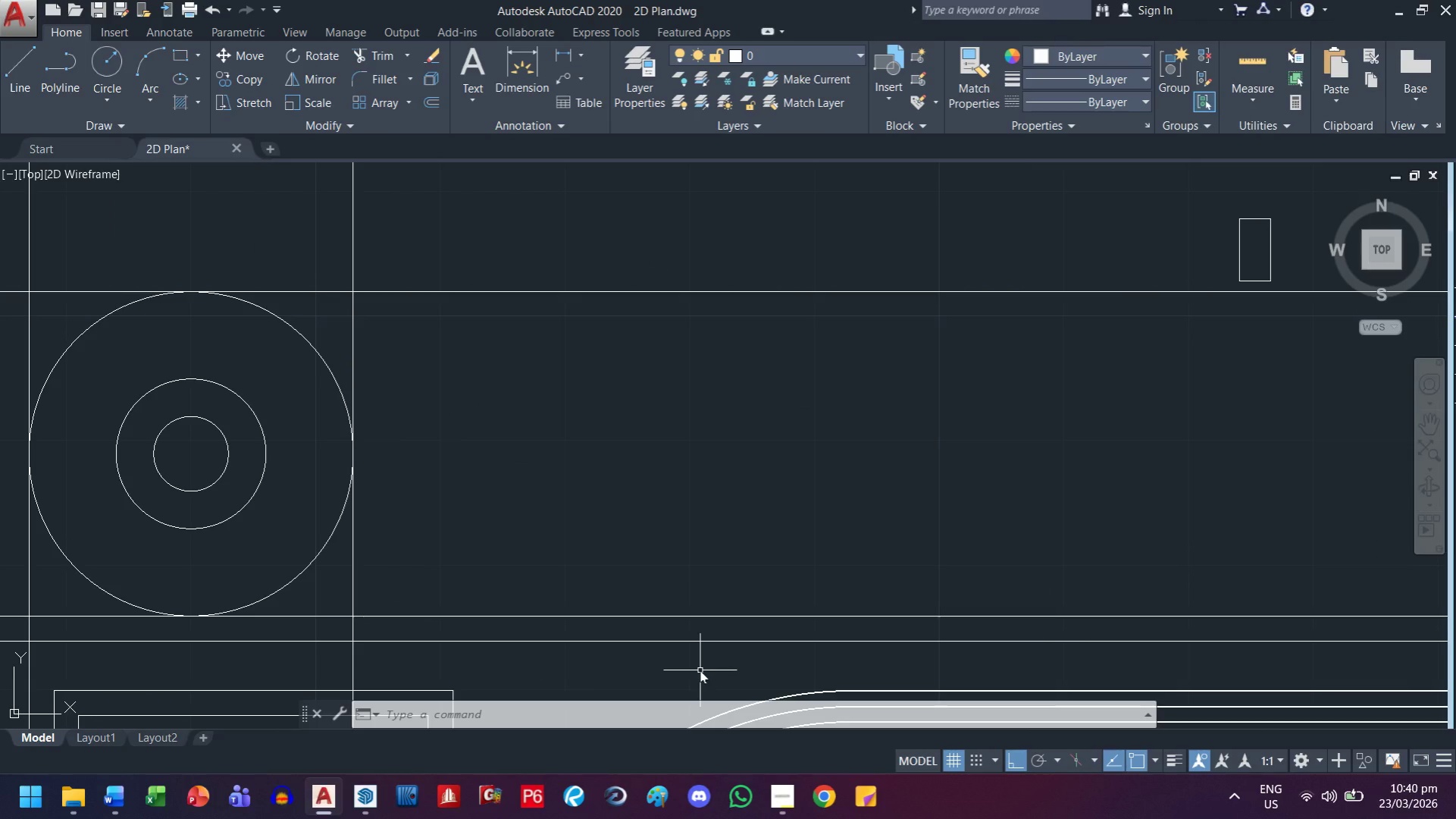 
key(Escape)
 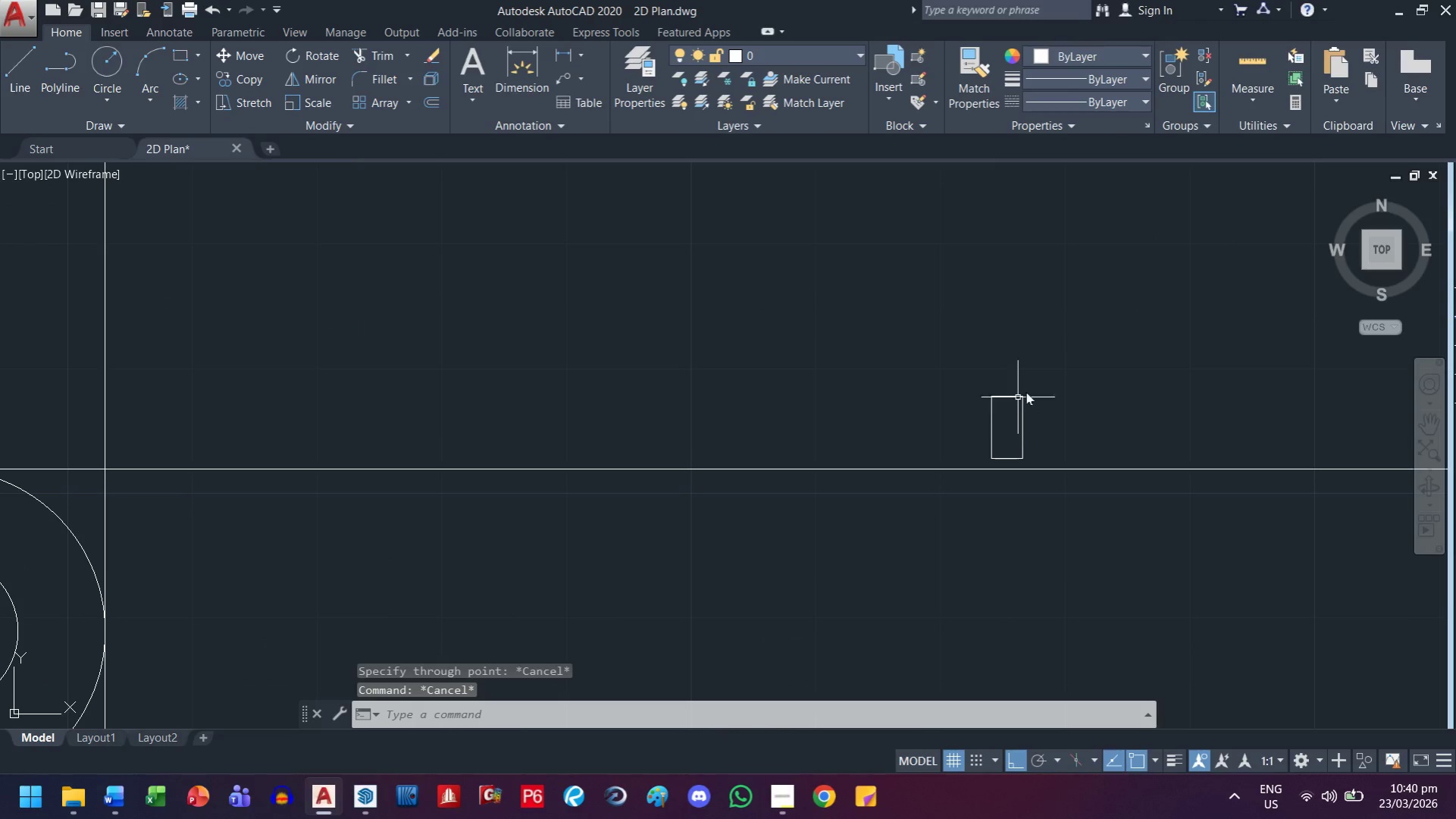 
left_click_drag(start_coordinate=[1069, 366], to_coordinate=[1062, 372])
 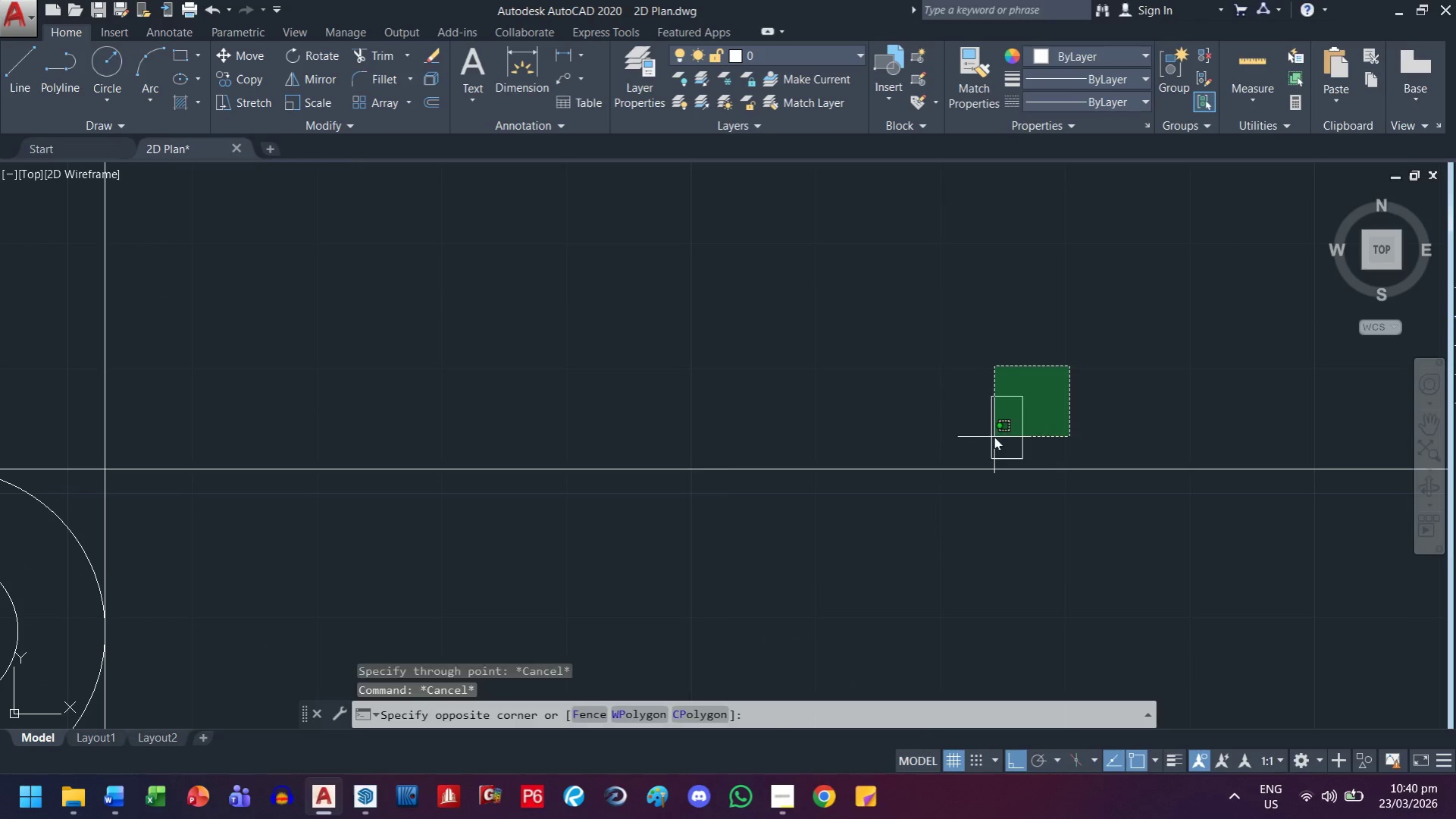 
double_click([994, 437])
 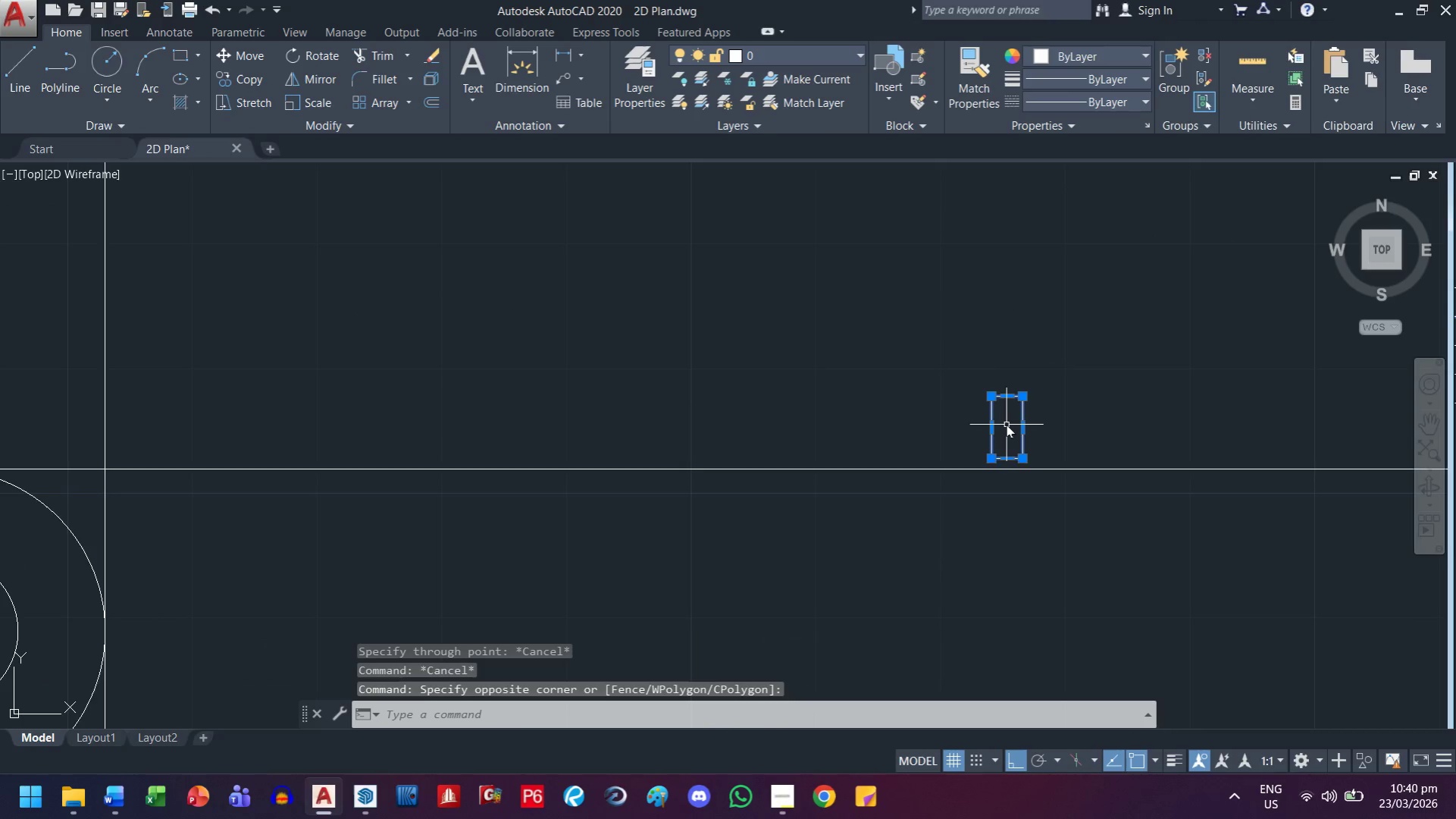 
key(R)
 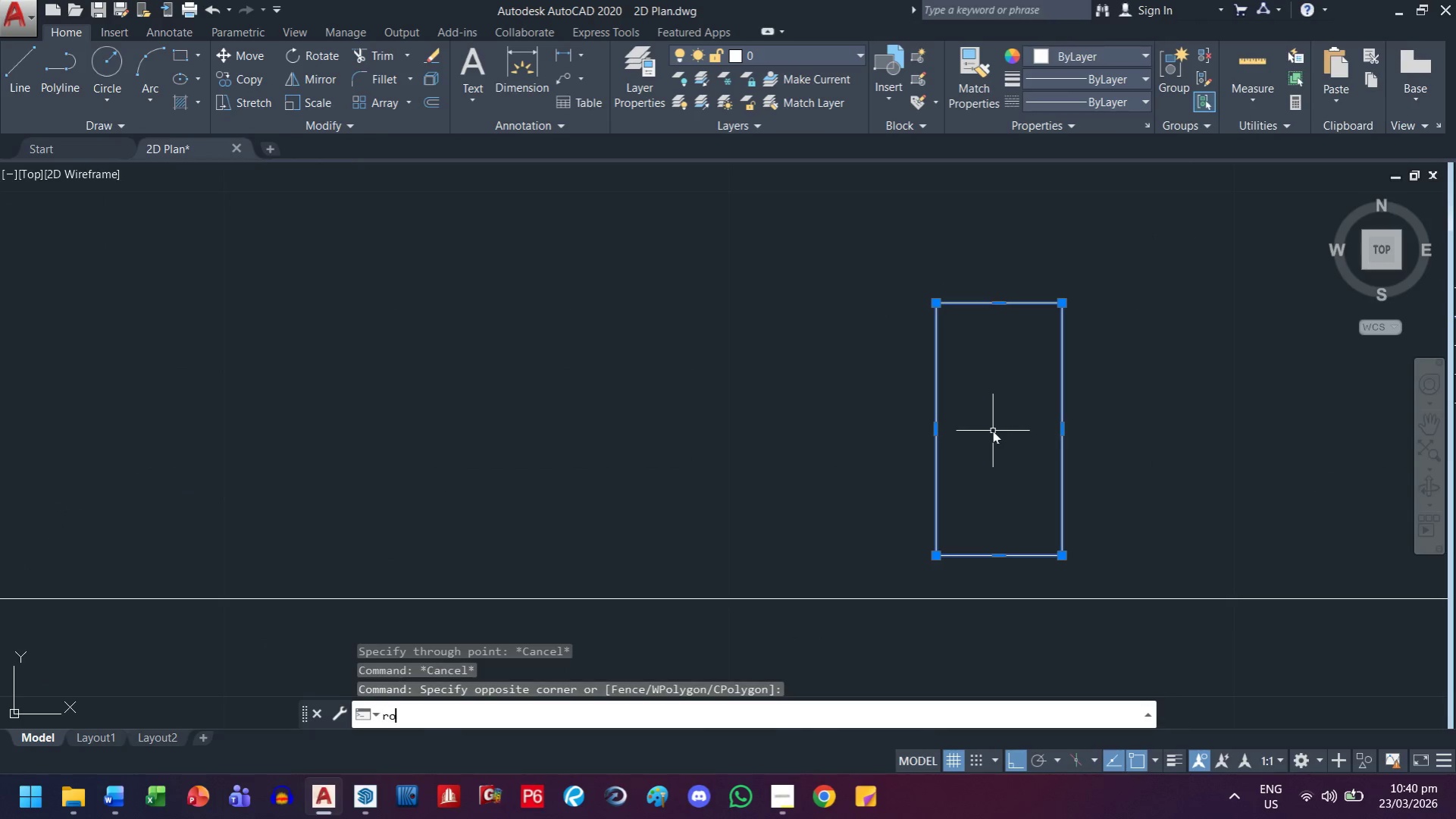 
scroll: coordinate [1005, 428], scroll_direction: up, amount: 3.0
 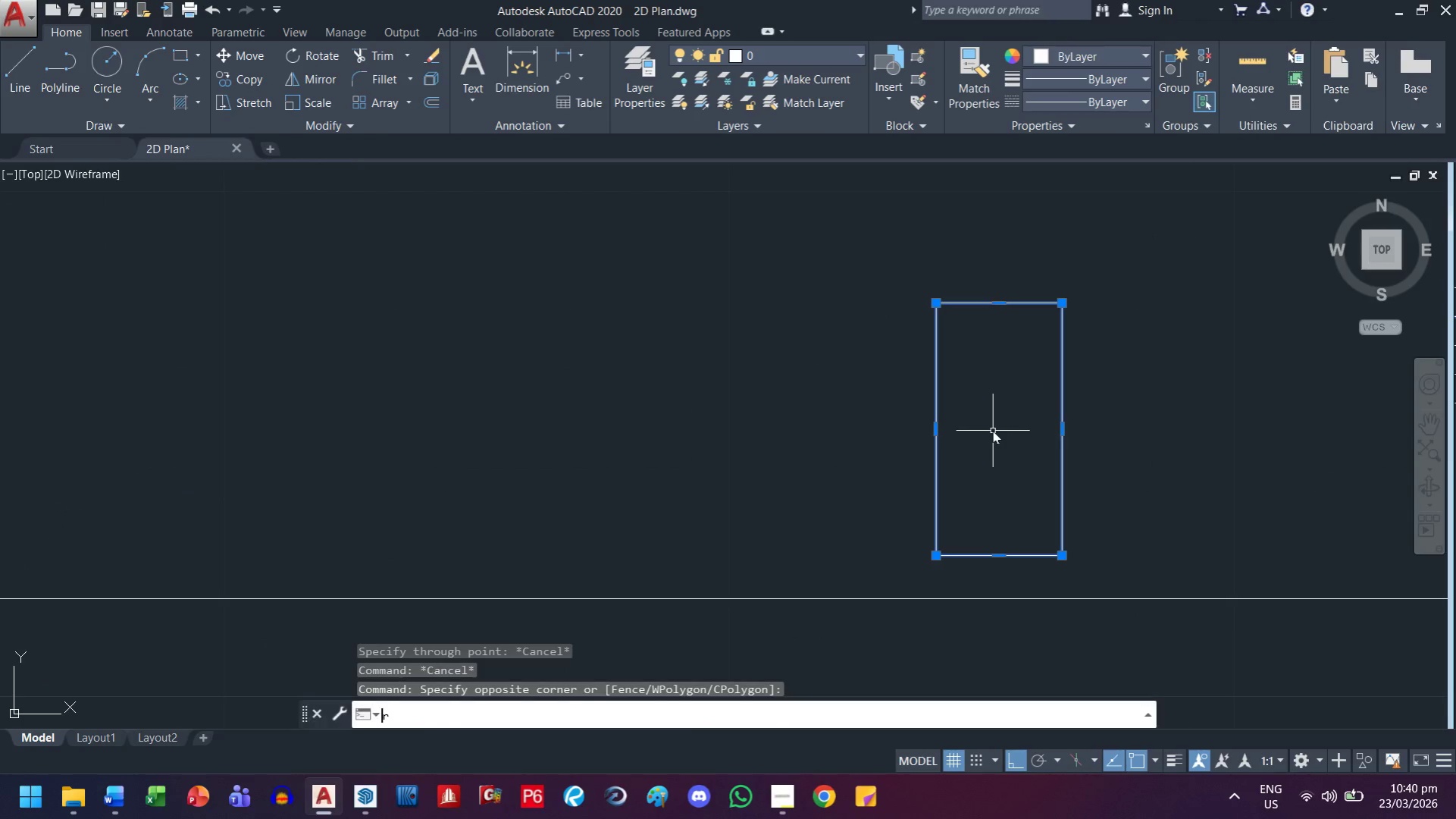 
key(O)
 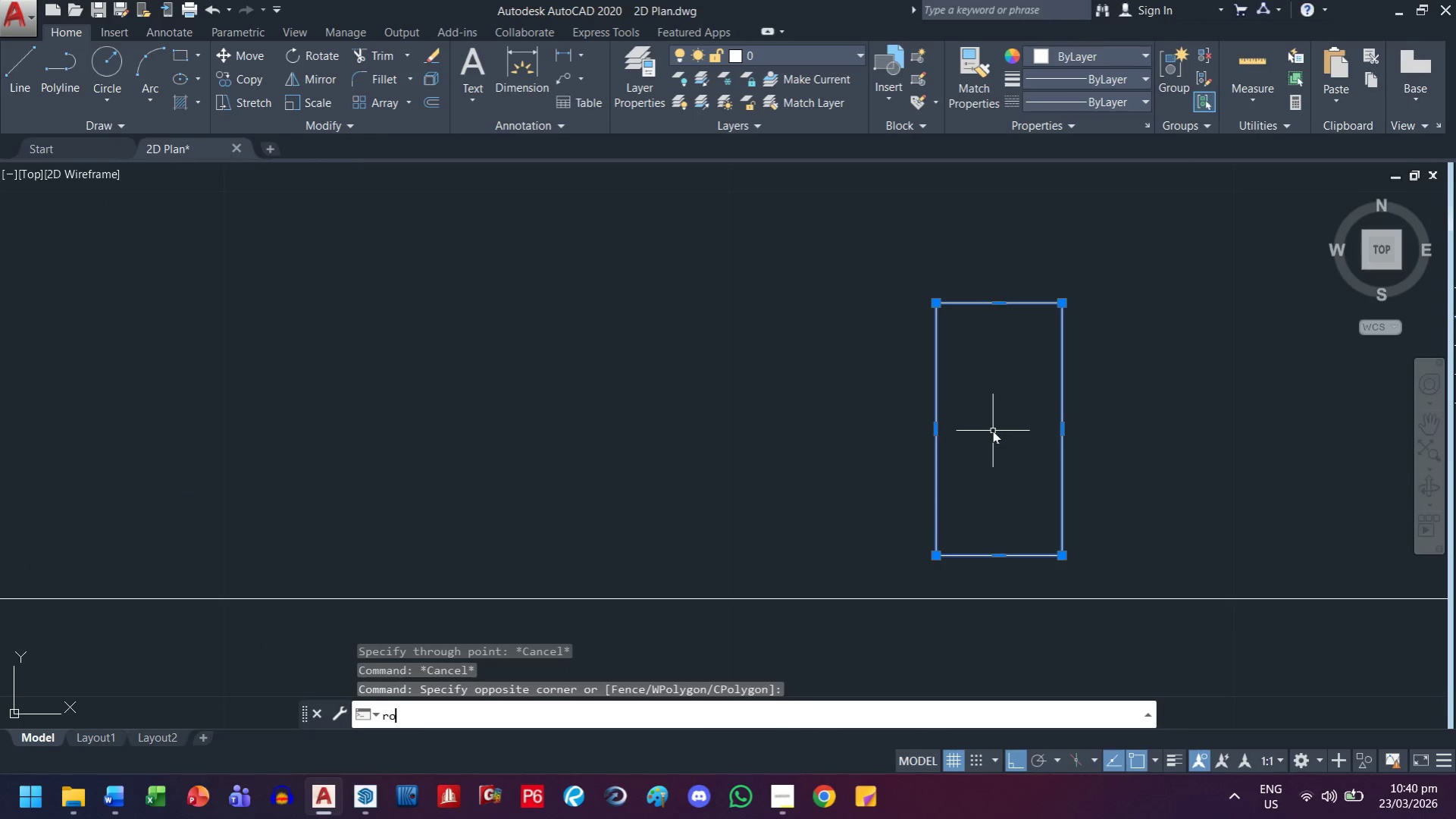 
key(Space)
 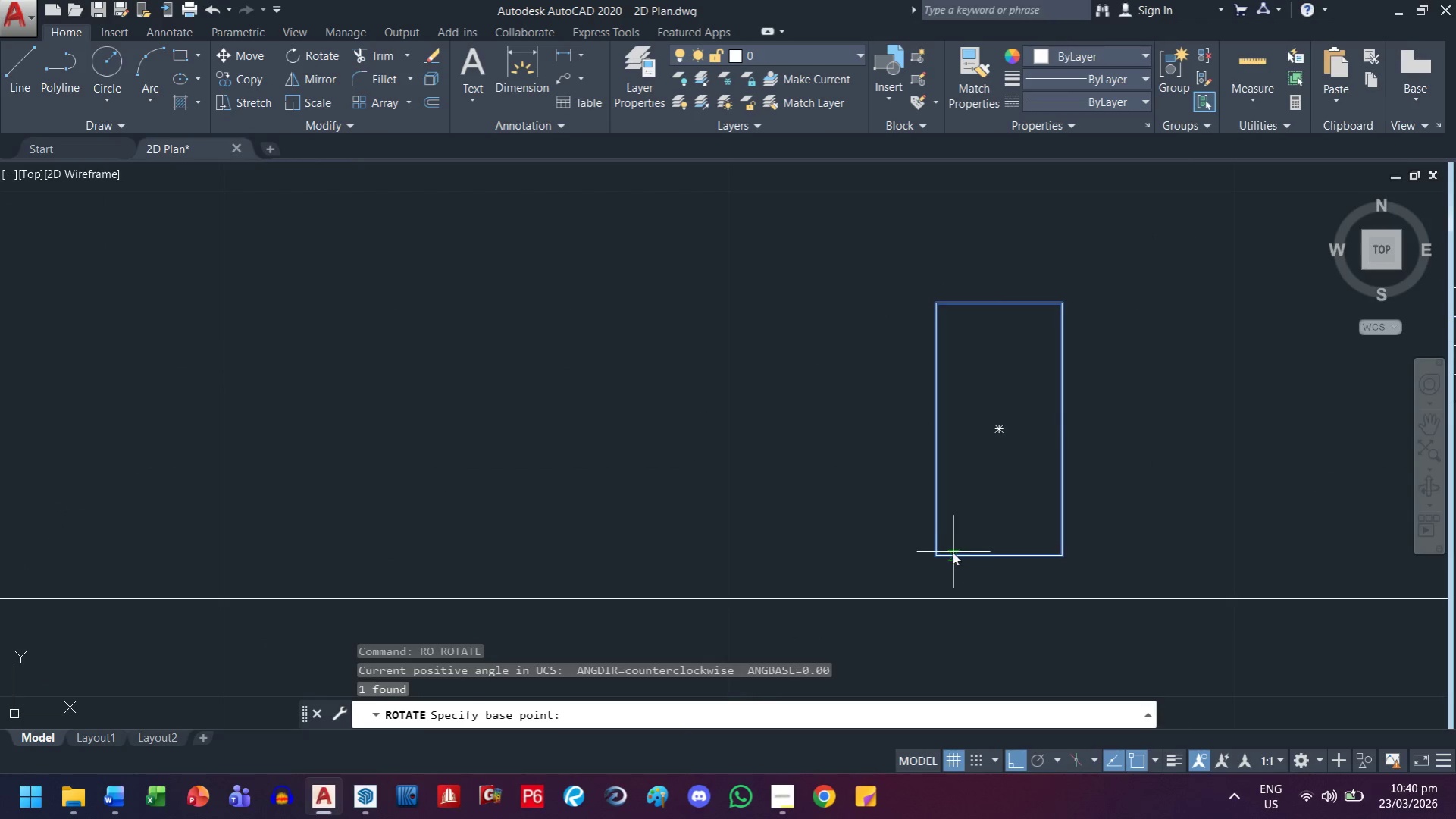 
left_click_drag(start_coordinate=[940, 558], to_coordinate=[939, 554])
 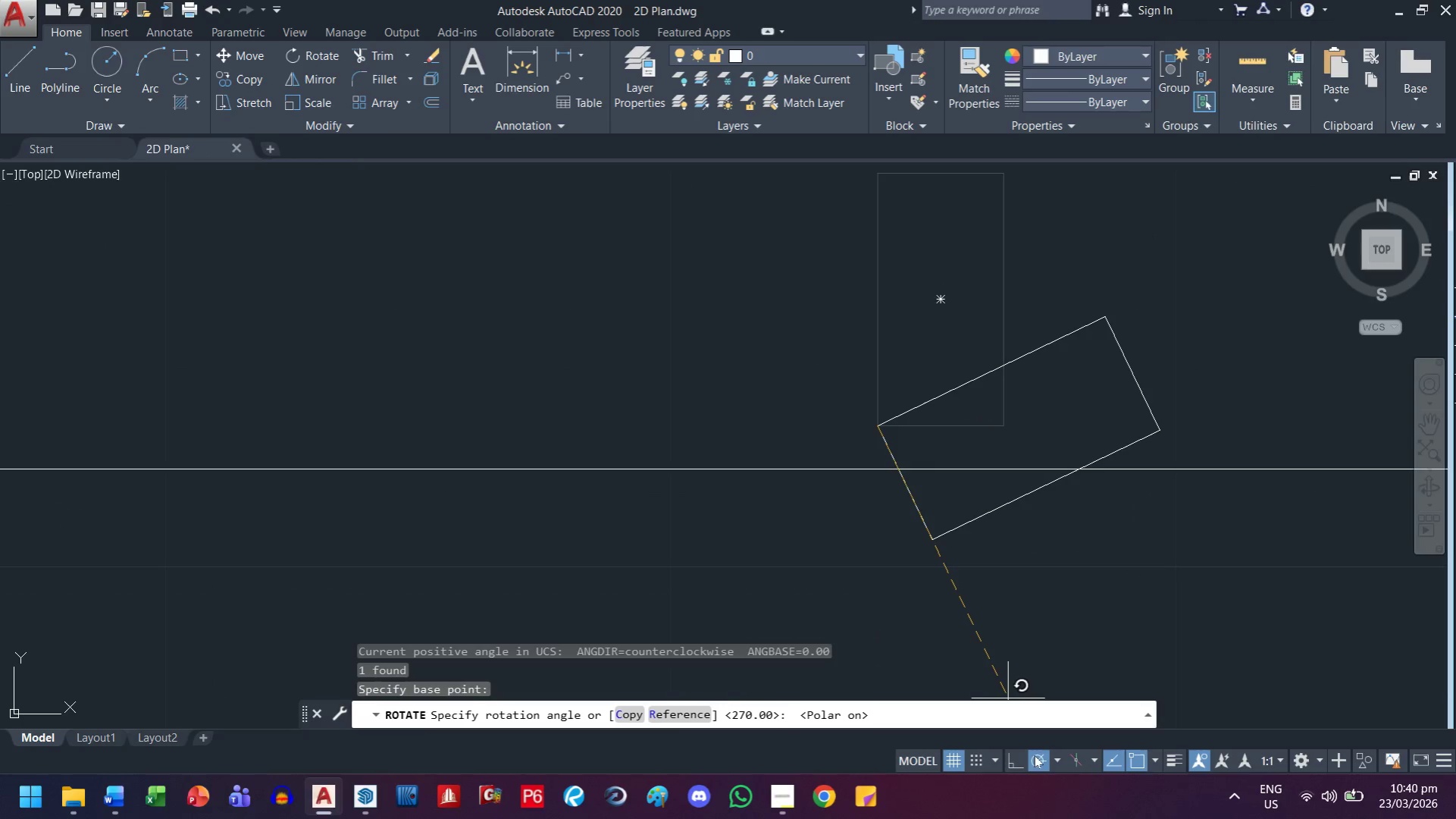 
type(45)
 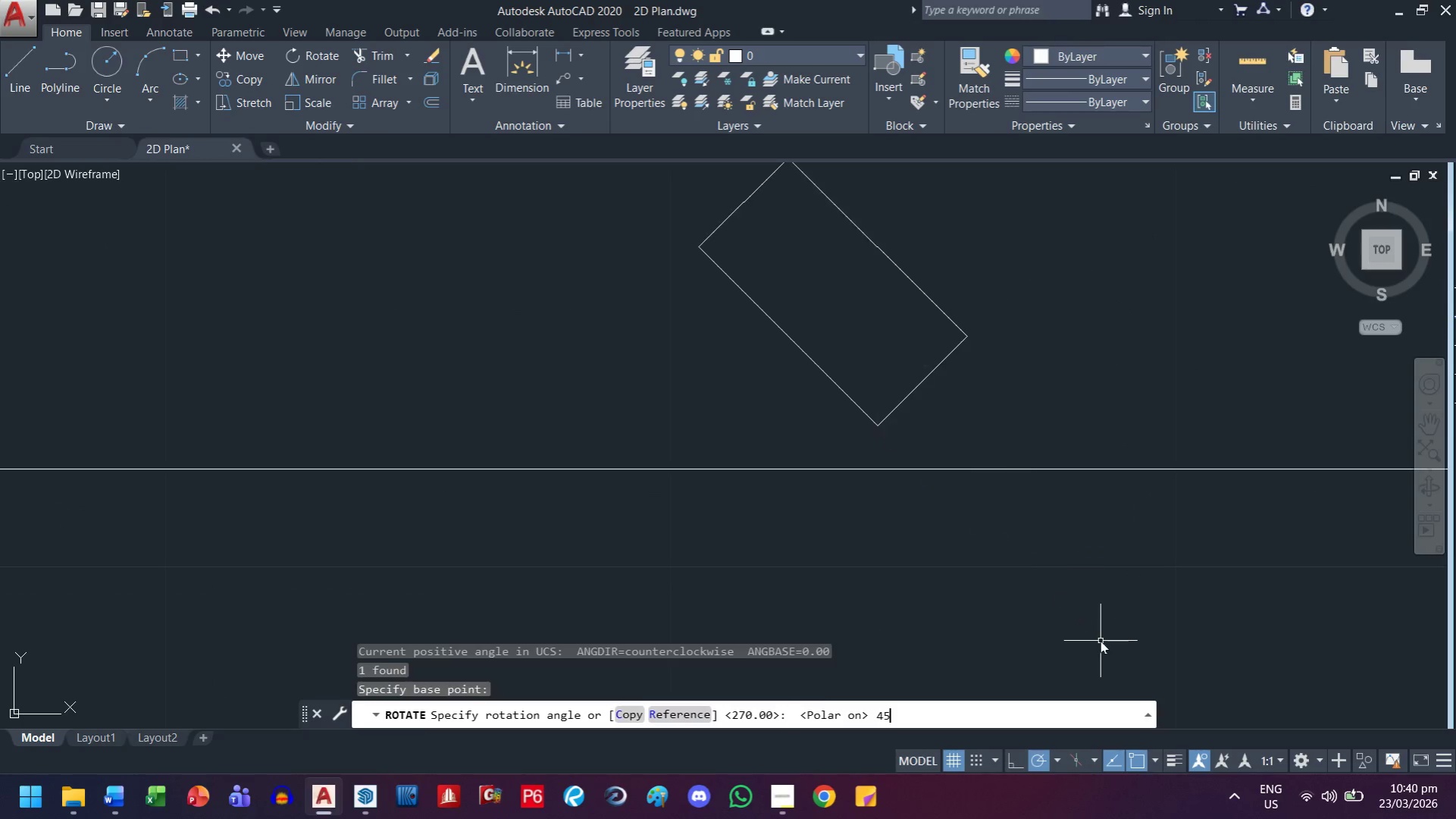 
key(Enter)
 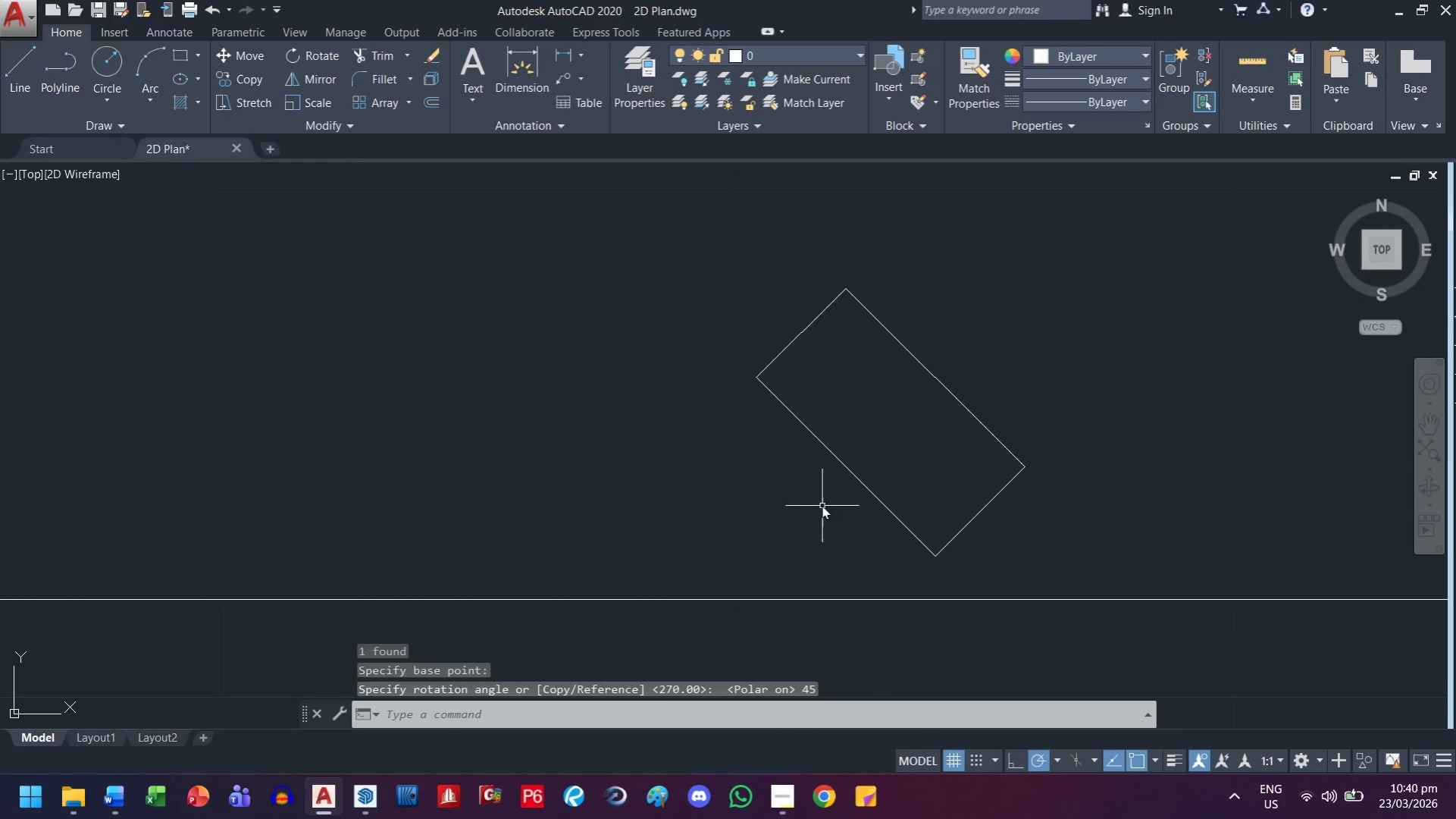 
left_click_drag(start_coordinate=[920, 336], to_coordinate=[905, 353])
 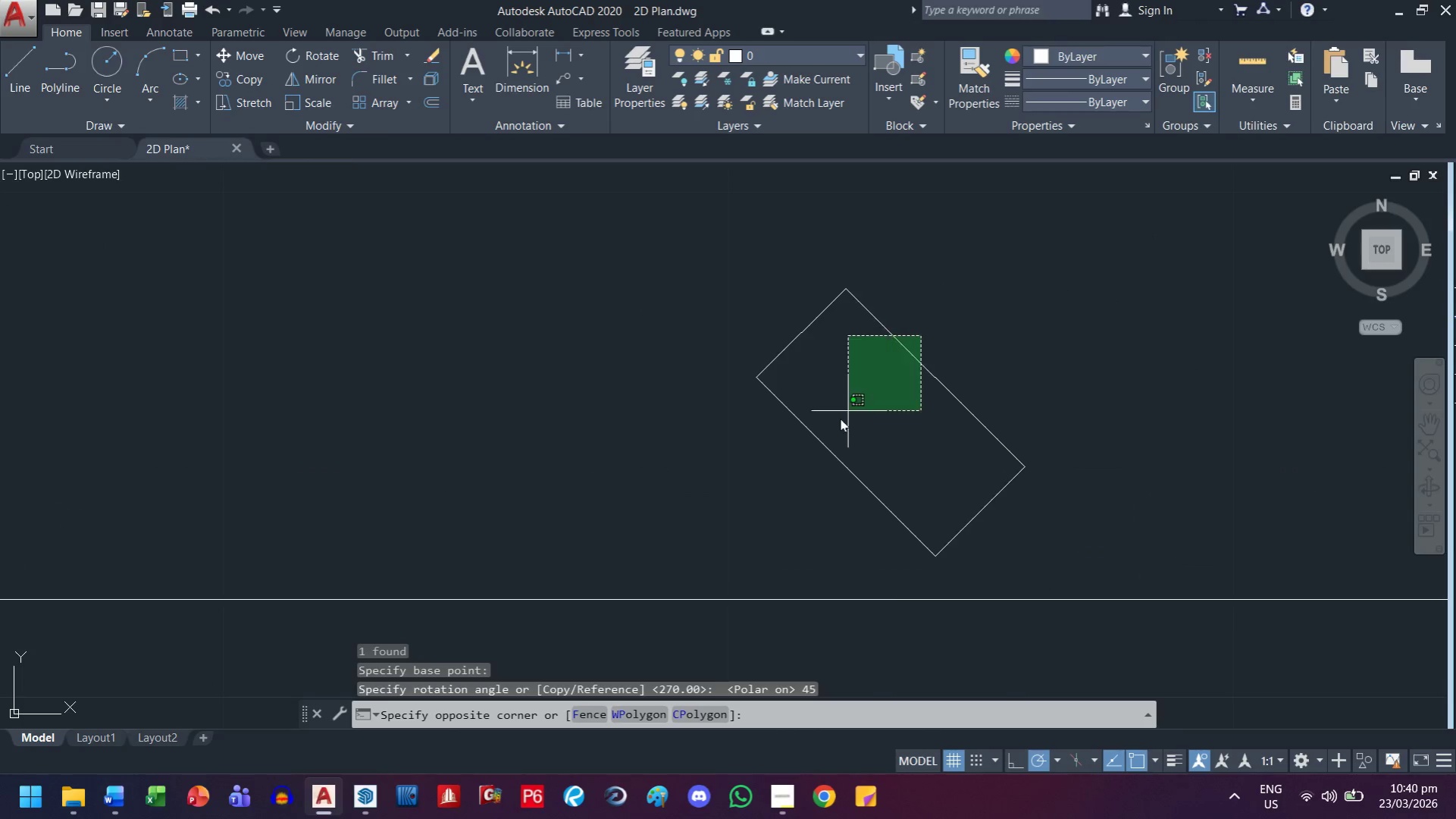 
double_click([838, 419])
 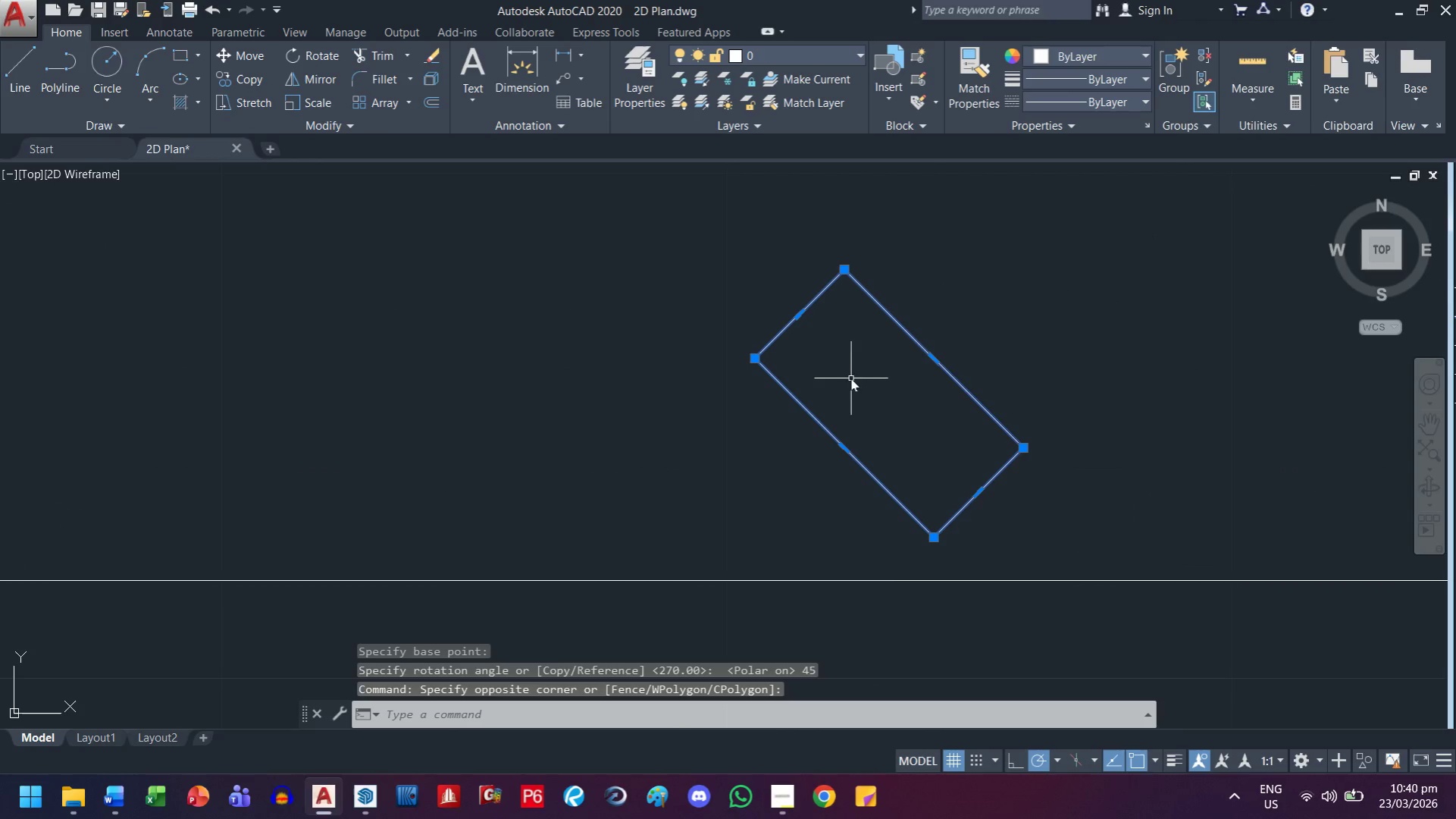 
key(C)
 